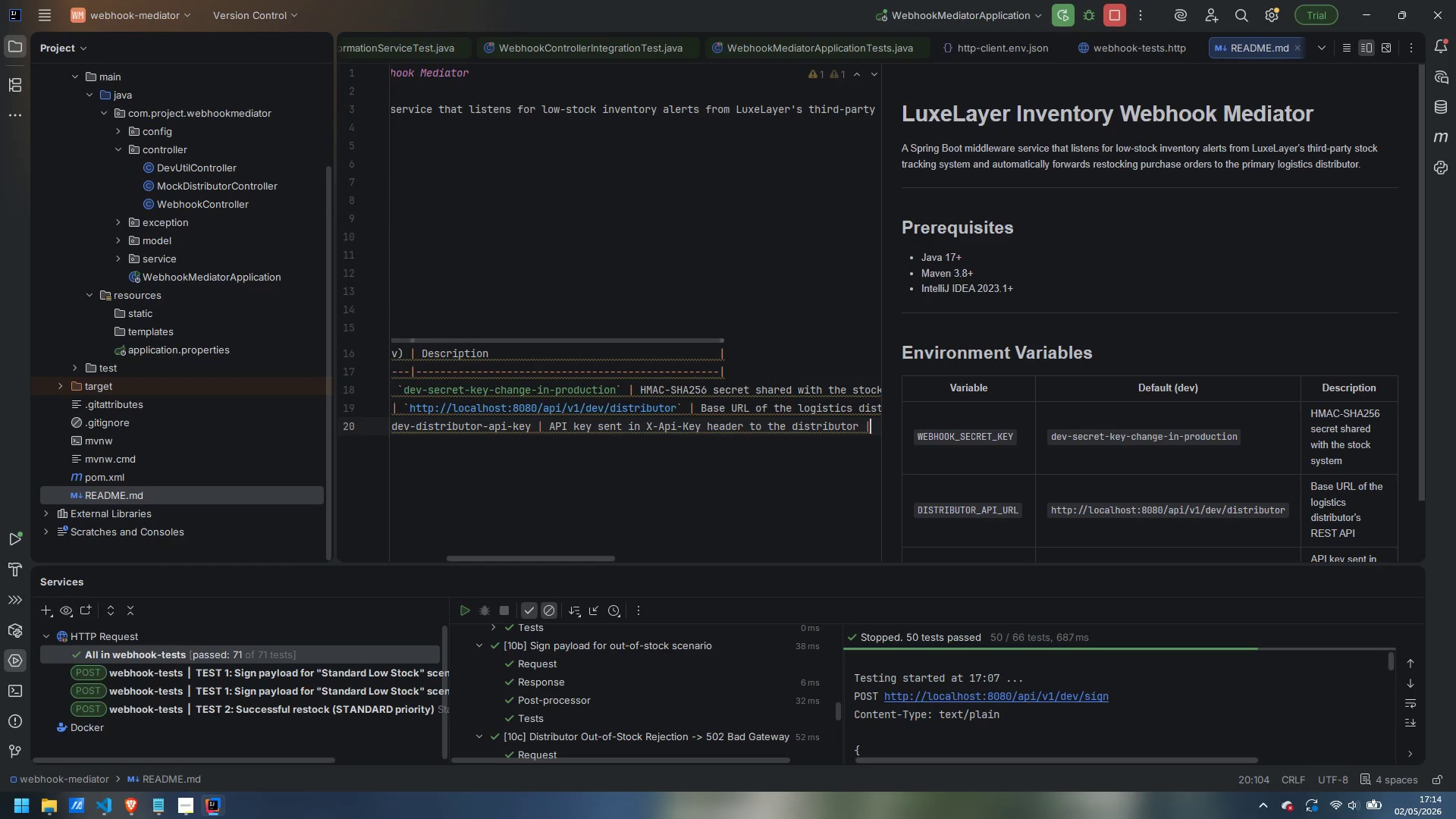 
hold_key(key=ShiftLeft, duration=1.38)
scroll: coordinate [810, 436], scroll_direction: up, amount: 14.0
 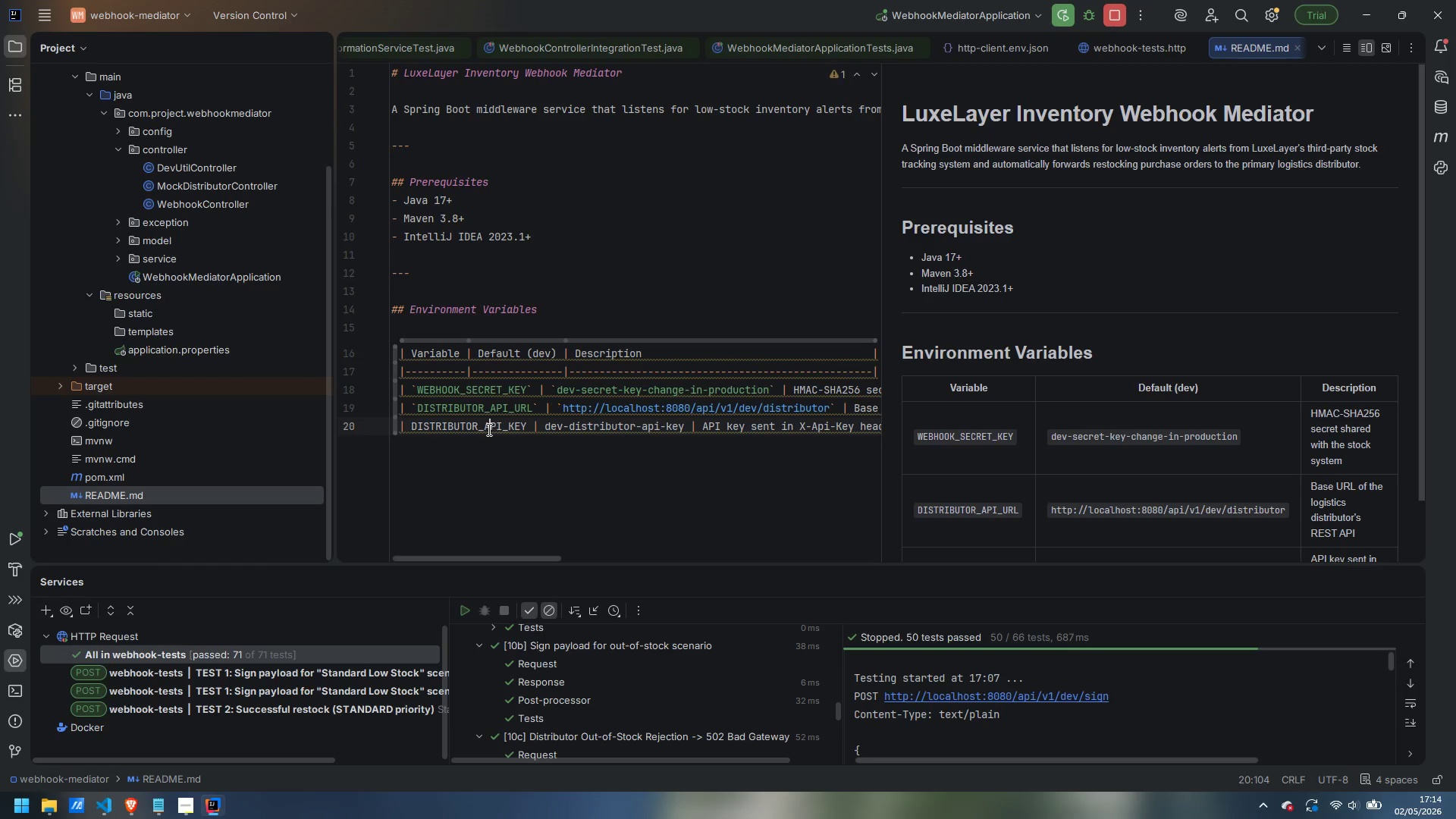 
double_click([488, 429])
 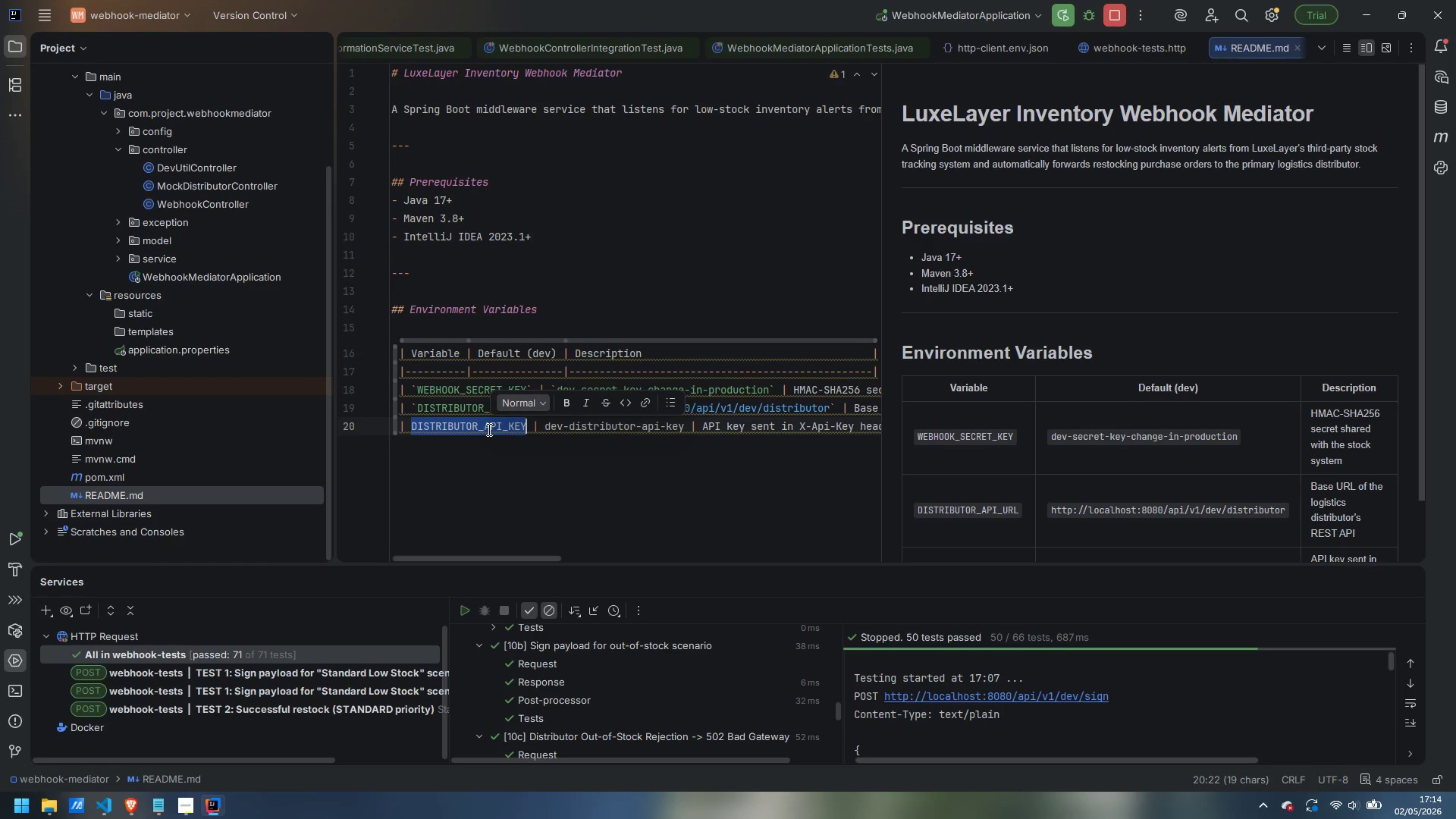 
key(Control+Shift+C)
 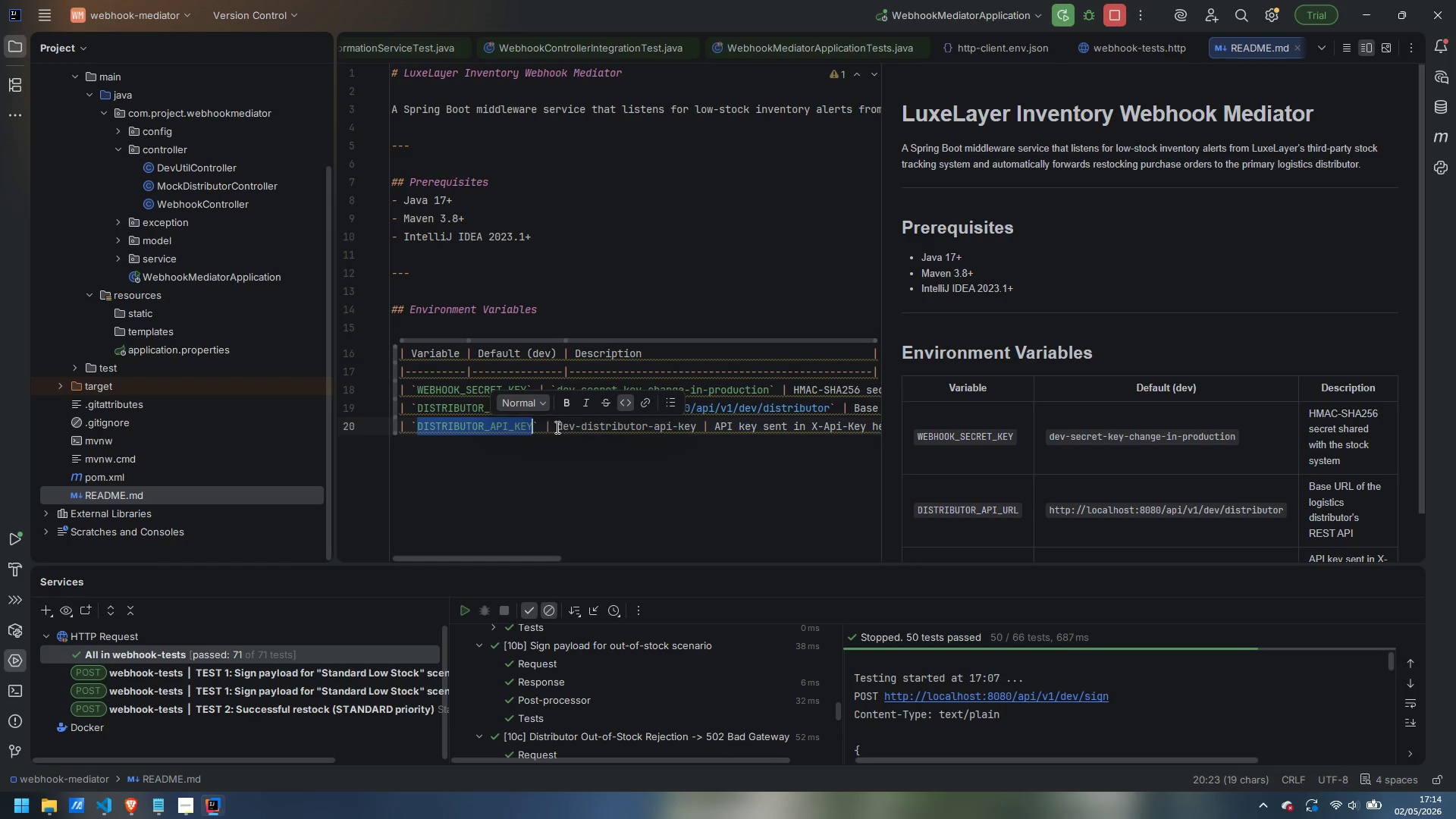 
left_click_drag(start_coordinate=[556, 427], to_coordinate=[698, 427])
 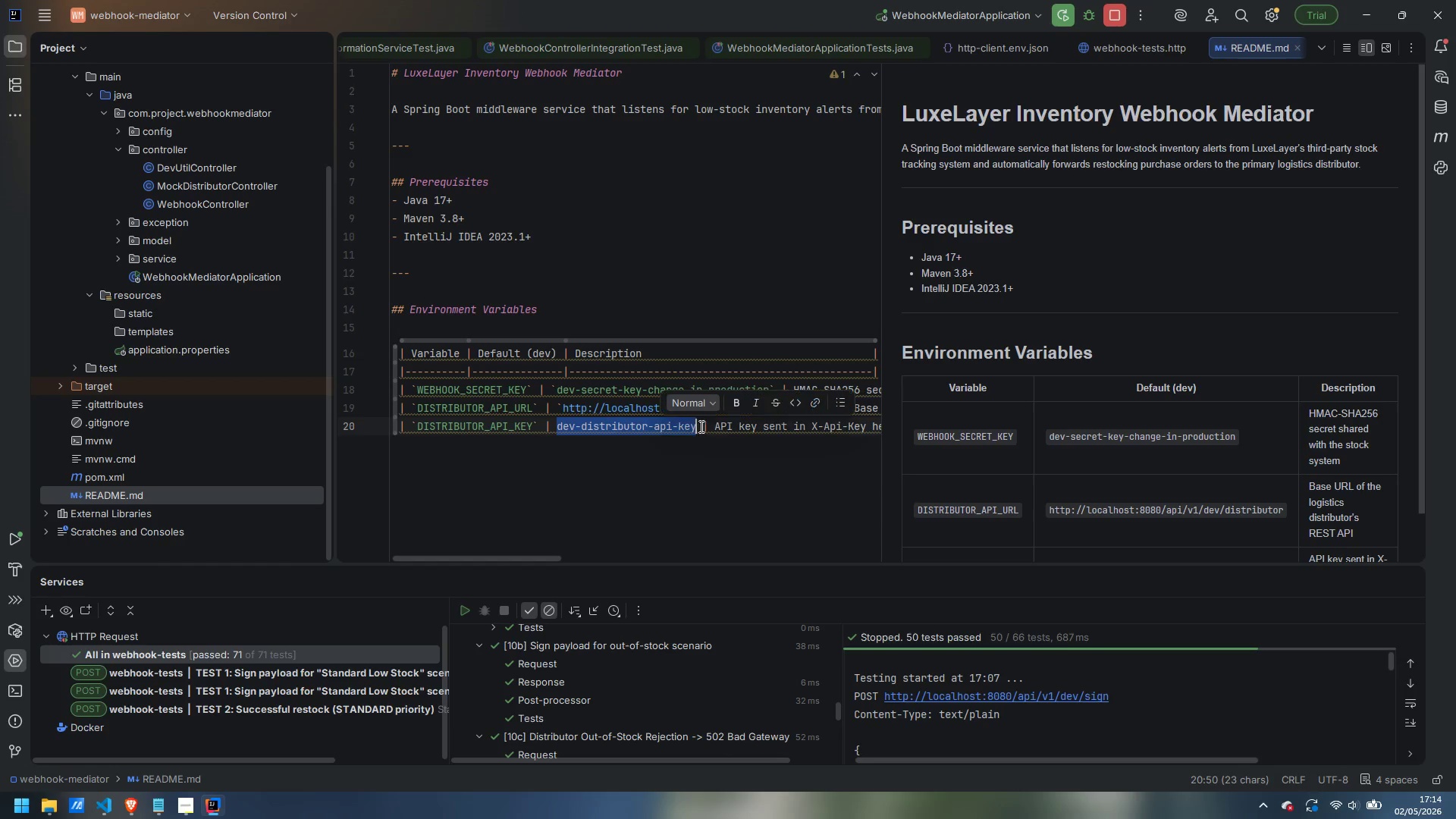 
key(Control+Shift+C)
 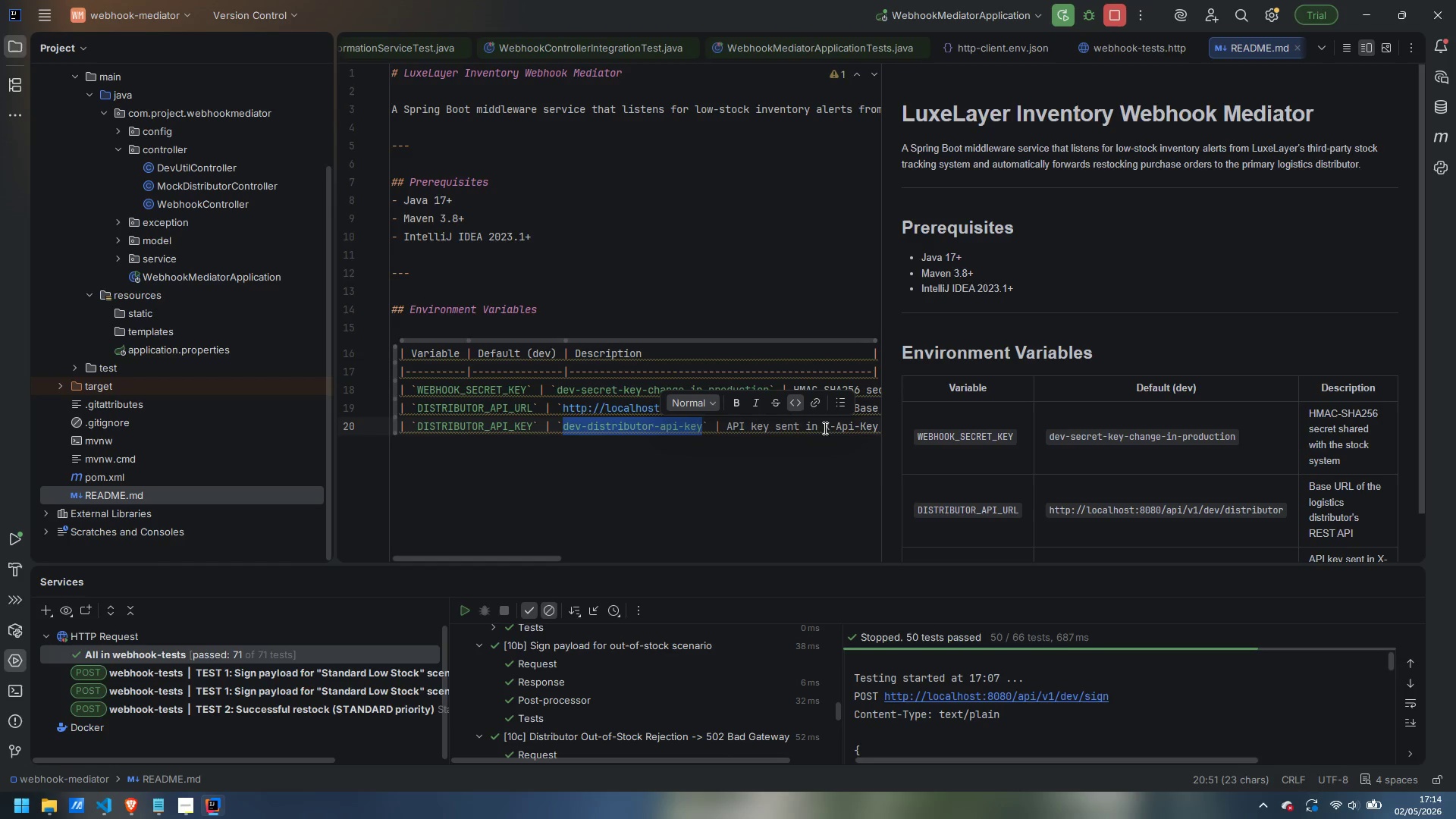 
left_click_drag(start_coordinate=[823, 427], to_coordinate=[877, 427])
 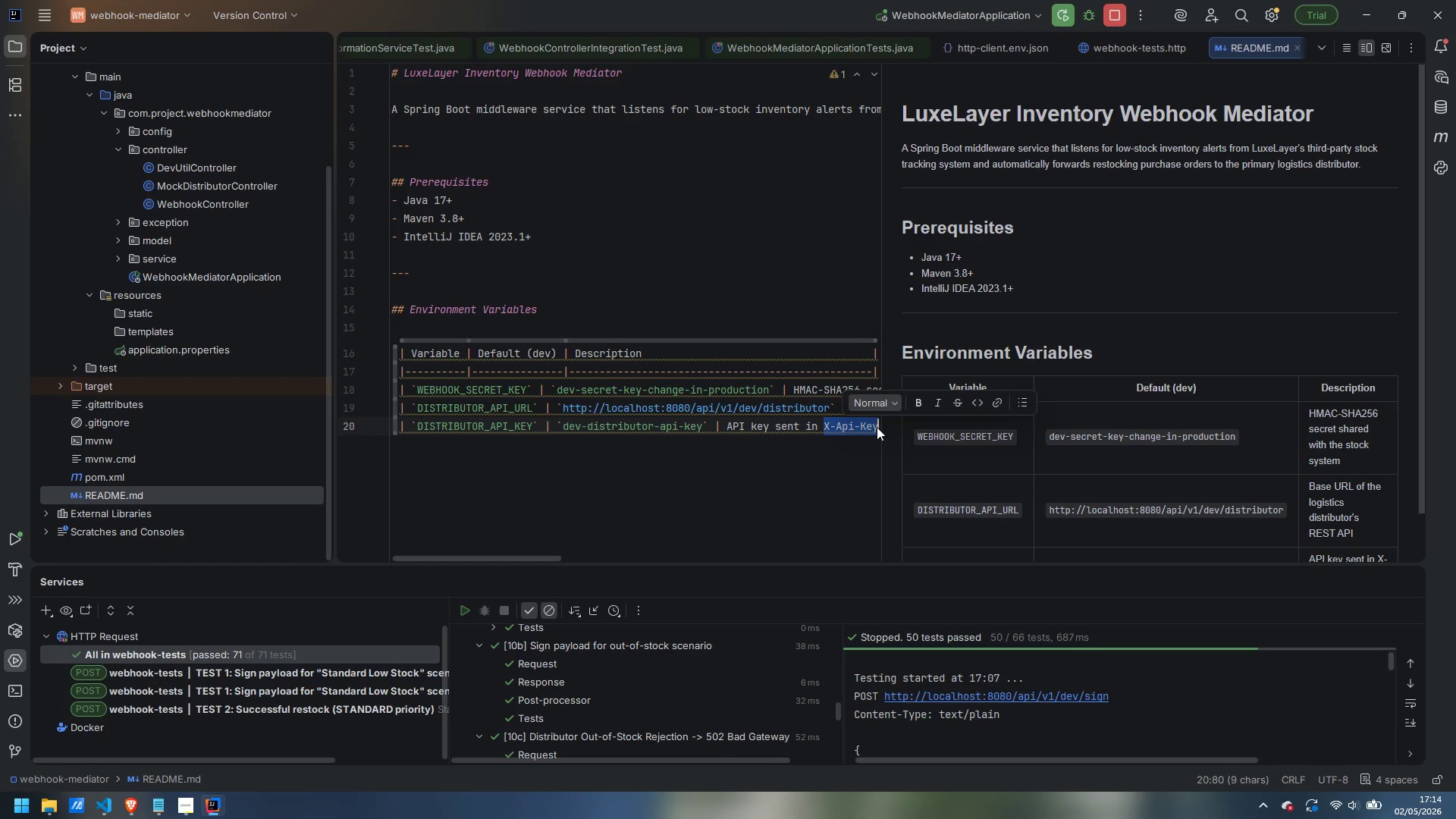 
key(Control+ControlLeft)
 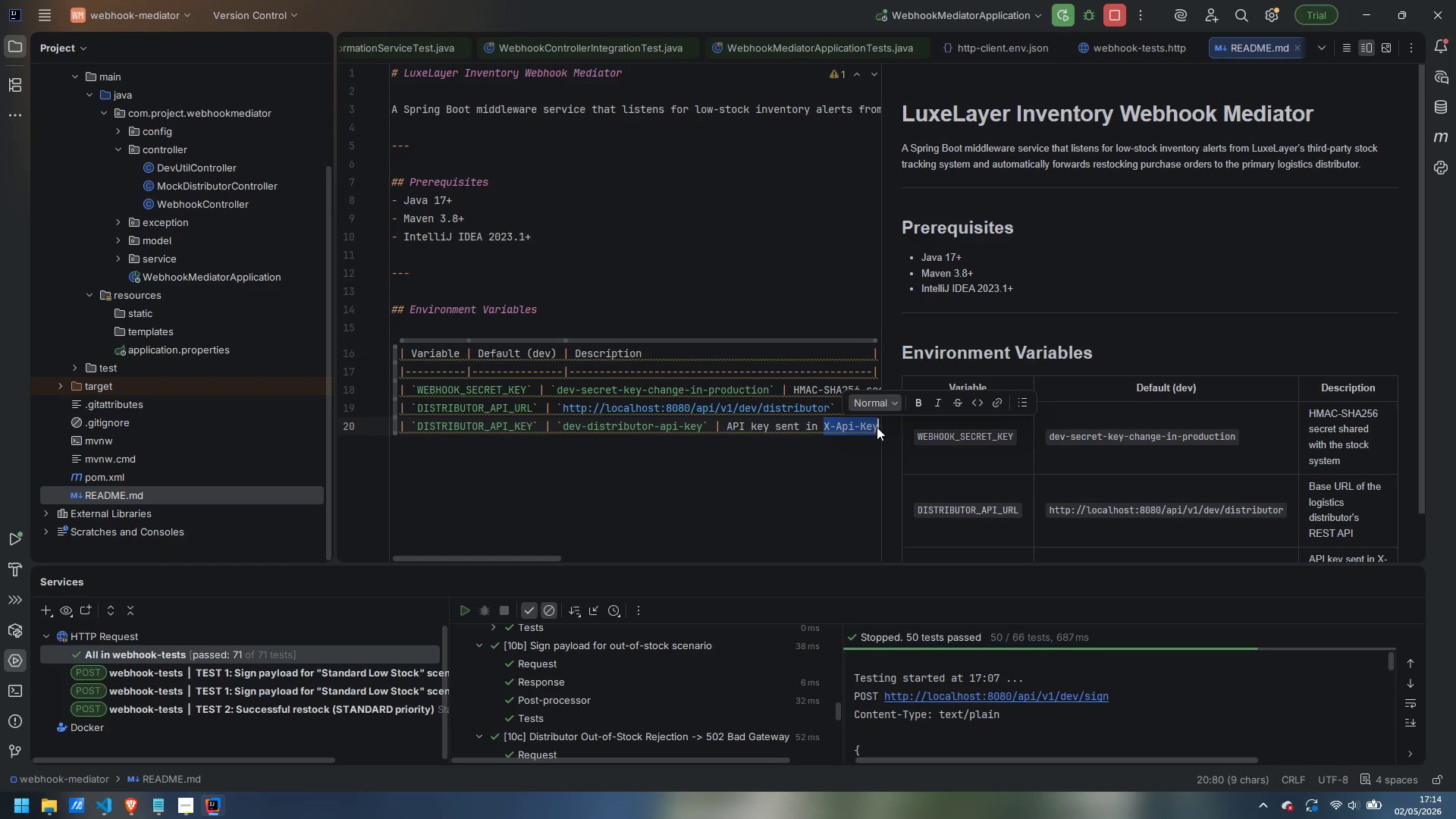 
key(Control+Shift+ShiftLeft)
 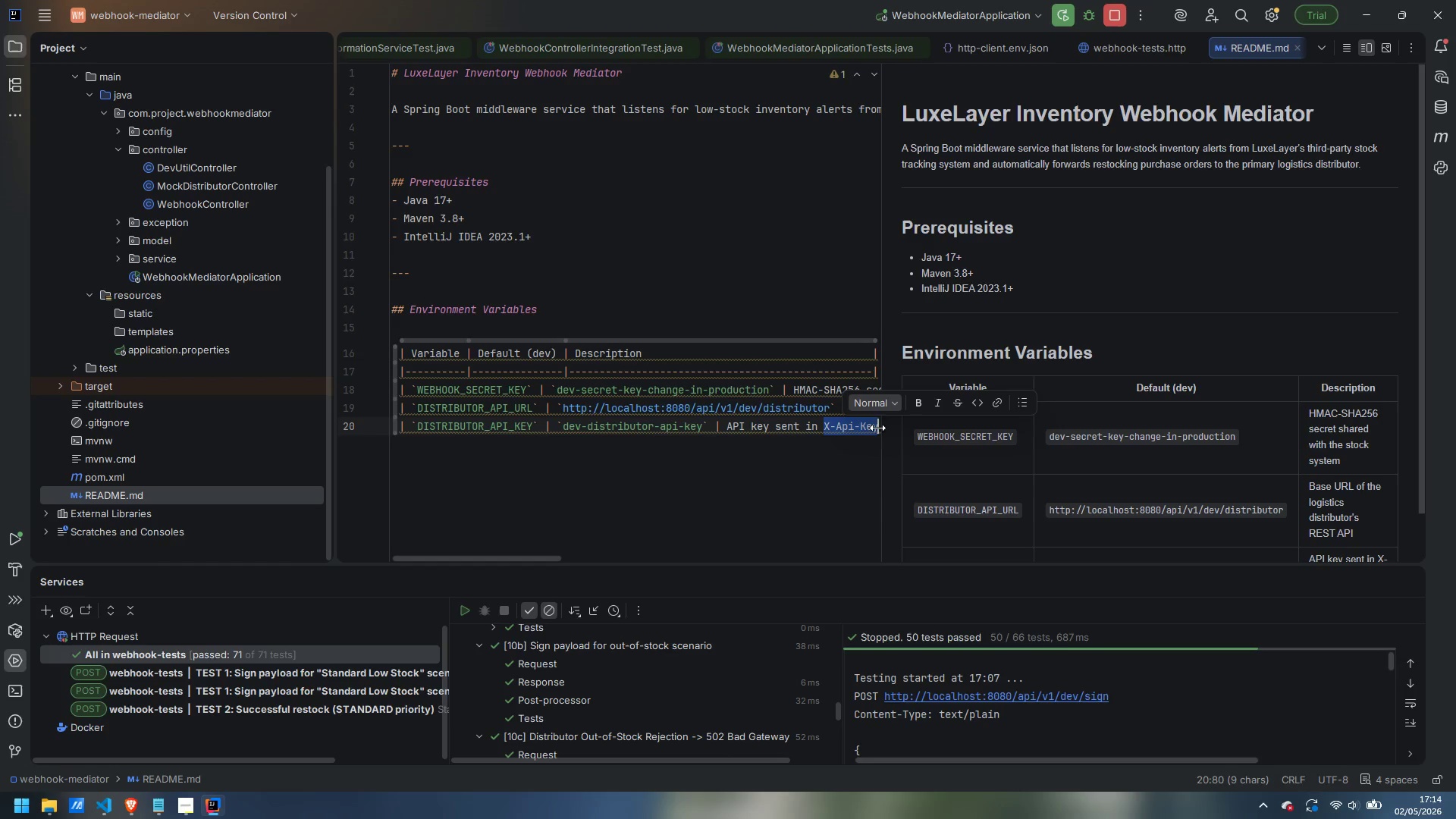 
key(Control+Shift+C)
 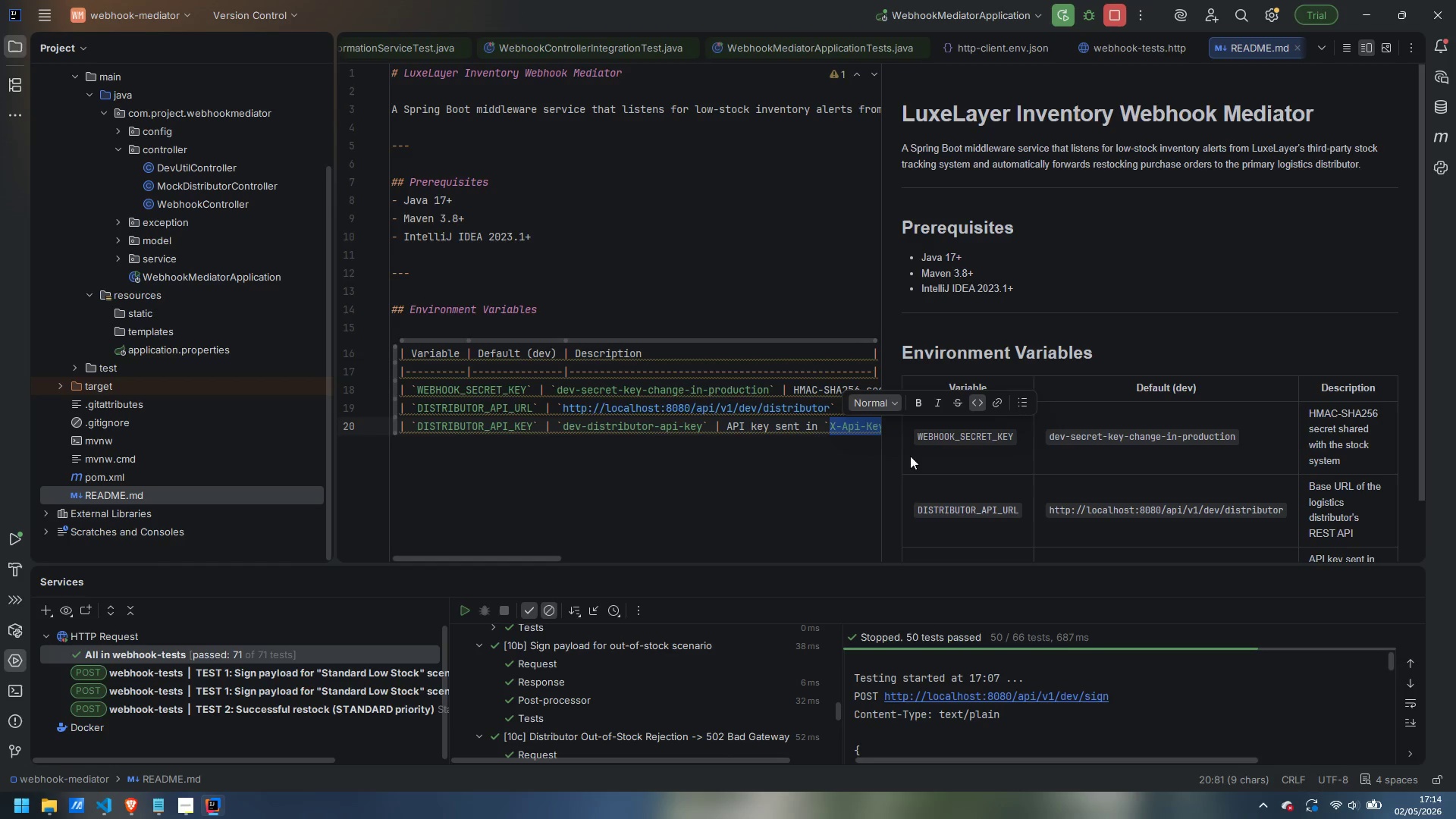 
scroll: coordinate [985, 456], scroll_direction: down, amount: 8.0
 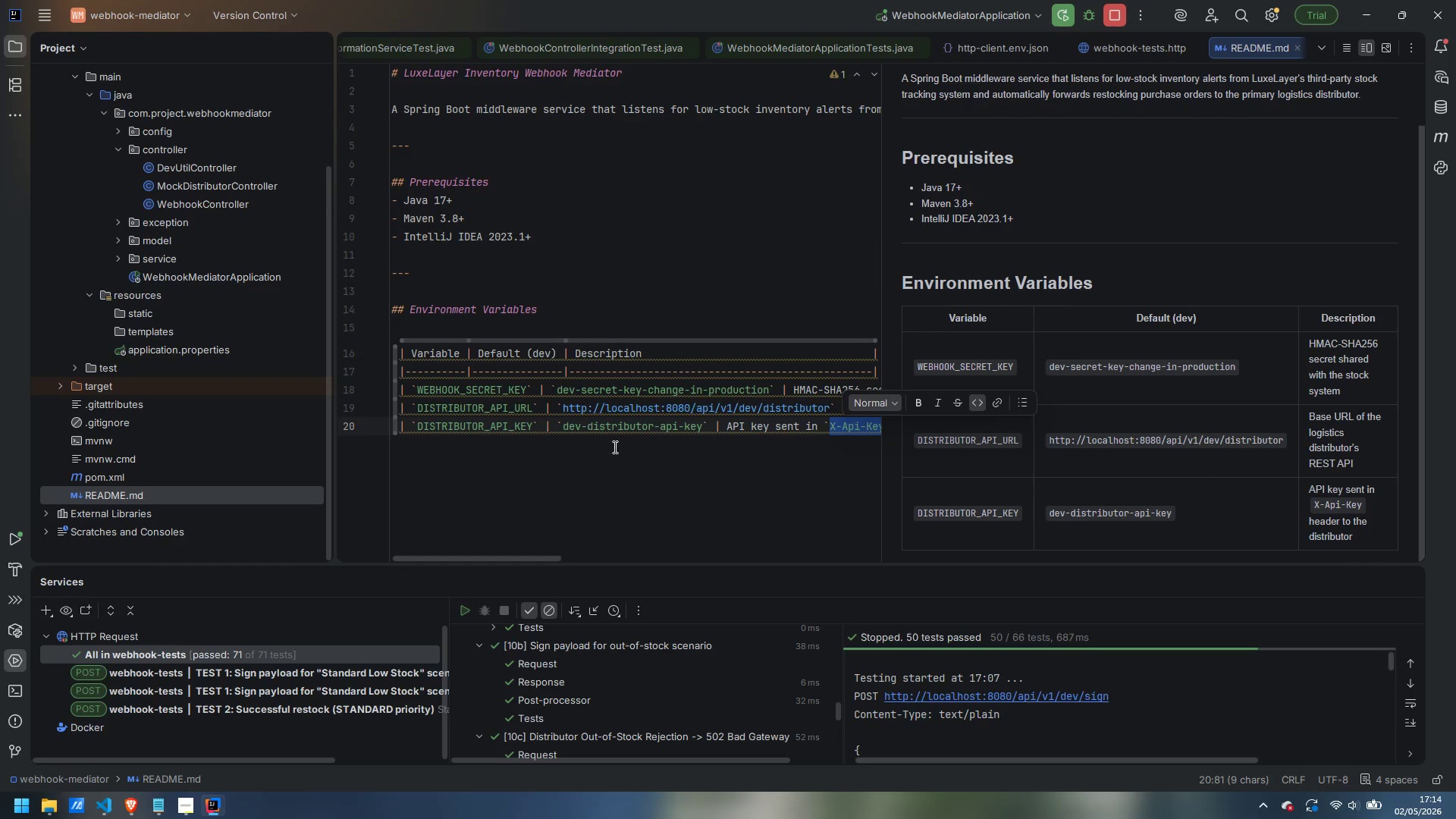 
hold_key(key=ShiftLeft, duration=1.27)
scroll: coordinate [591, 441], scroll_direction: down, amount: 17.0
 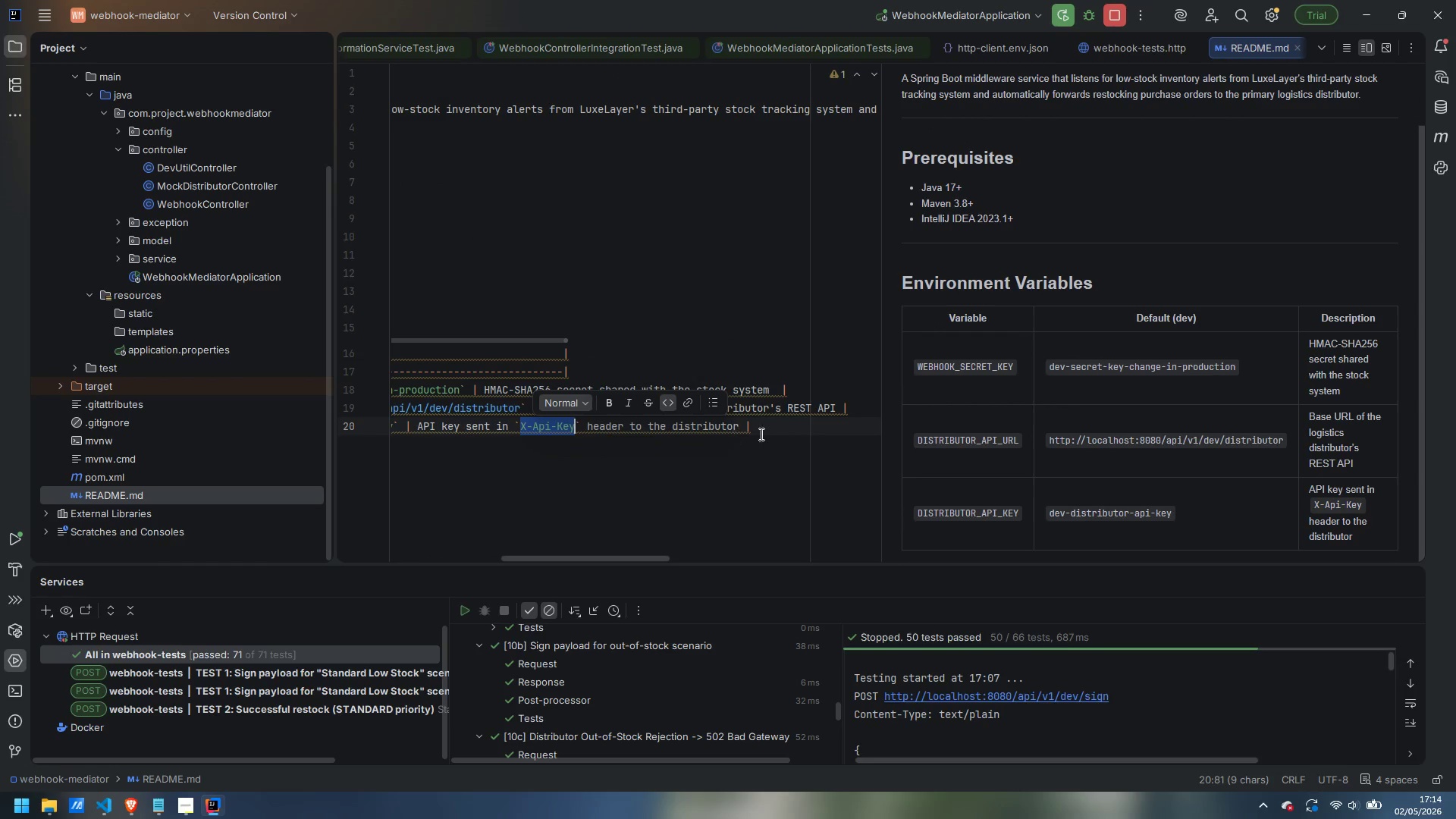 
left_click([813, 434])
 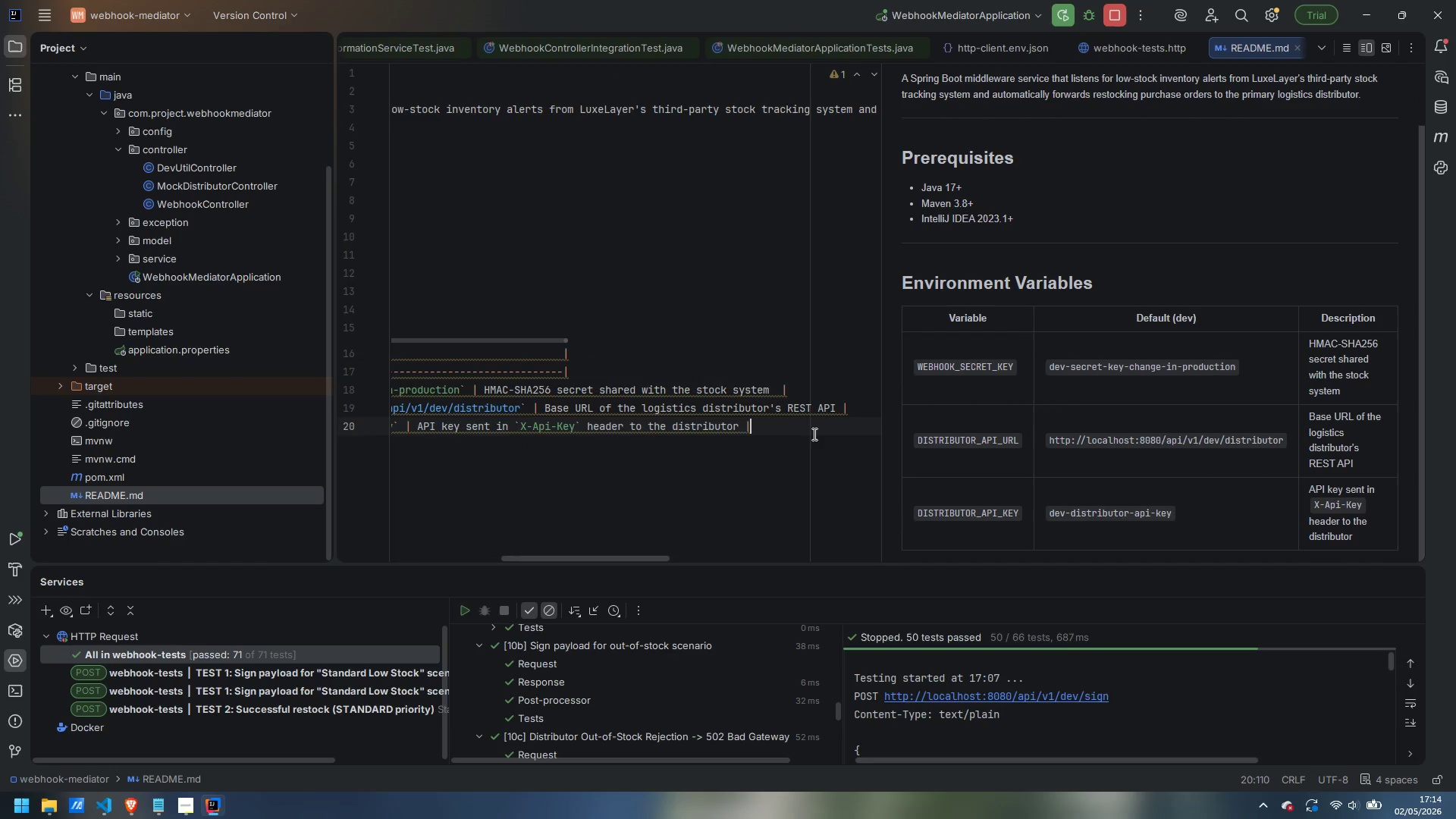 
key(Enter)
 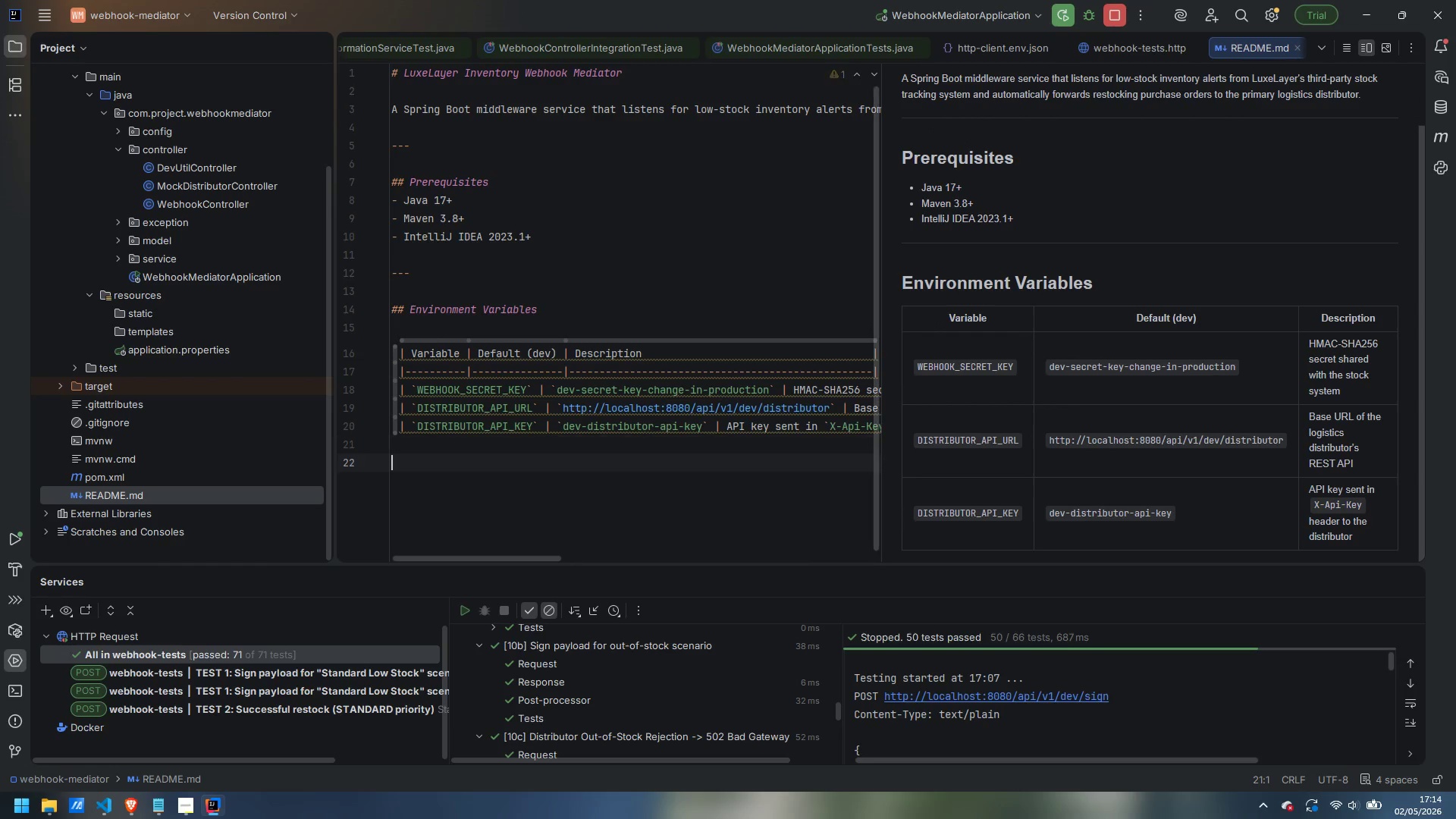 
key(Enter)
 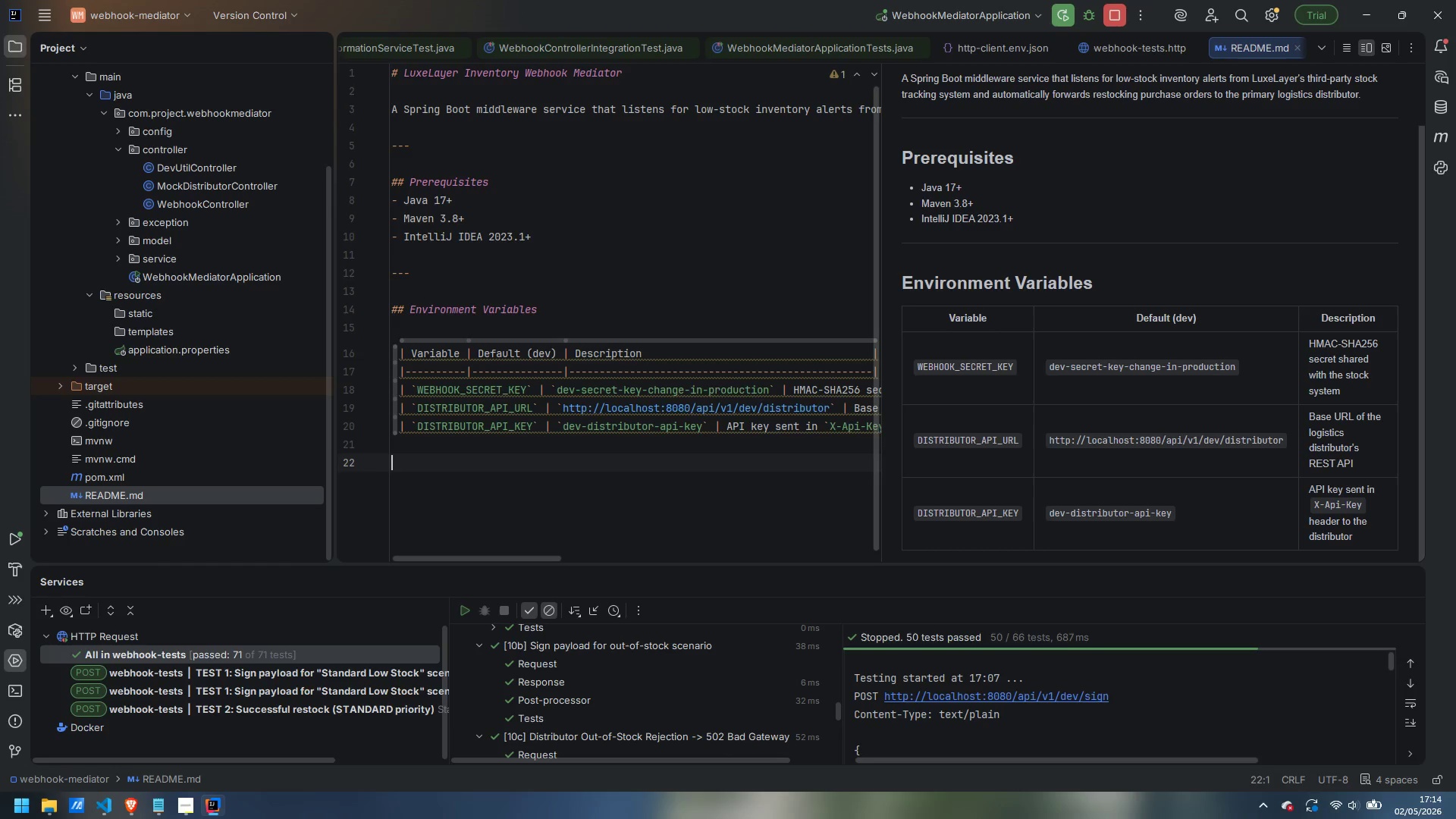 
type(> PRodu)
key(Backspace)
key(Backspace)
key(Backspace)
key(Backspace)
type(roduction note: Nevet )
key(Backspace)
key(Backspace)
type(r commit read)
key(Backspace)
type(l r)
key(Backspace)
type(secrets. Provice)
key(Backspace)
key(Backspace)
type(de these as OS envo)
key(Backspace)
type(ironment variables or inject them via your deployment platform.)
 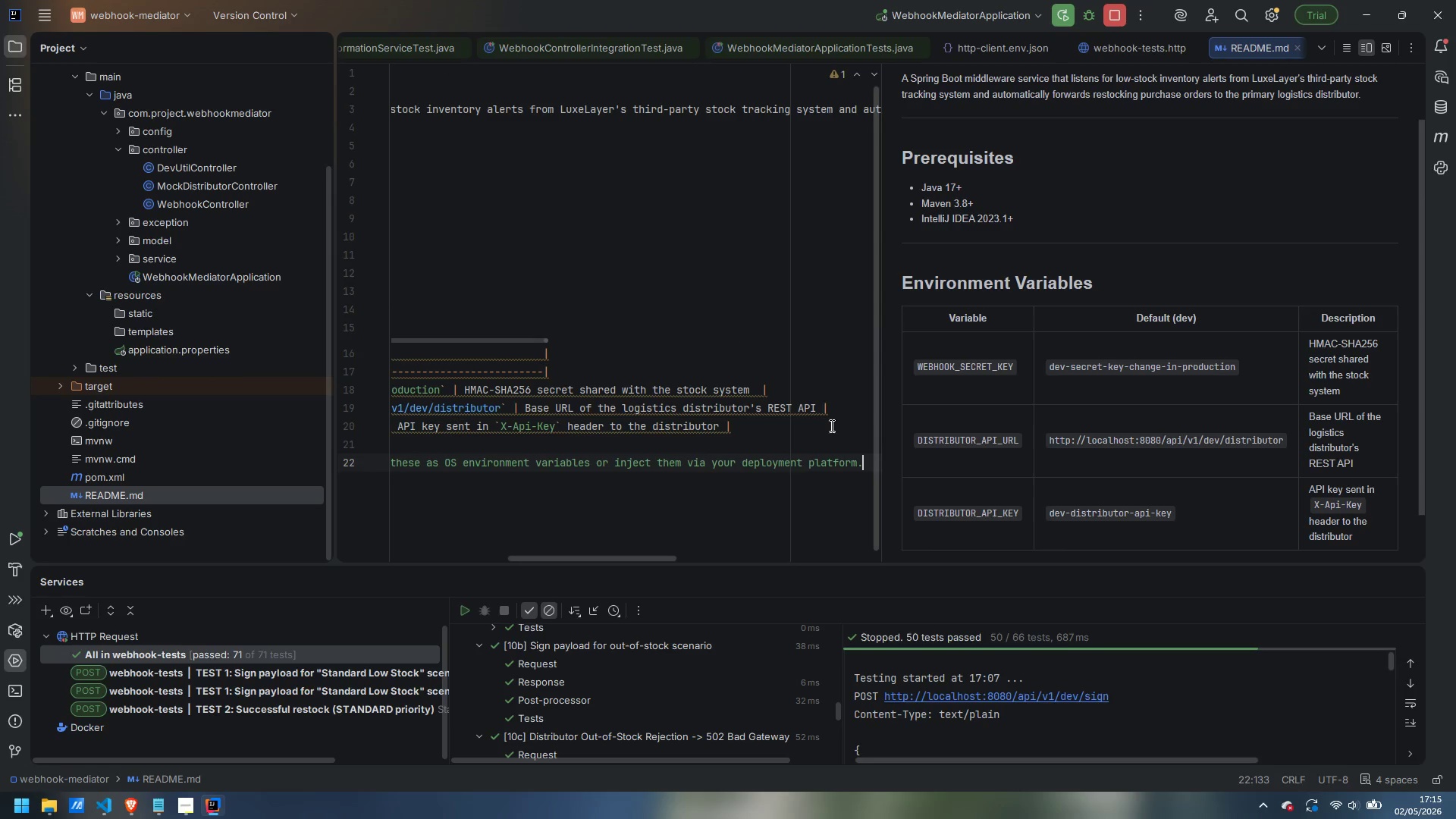 
scroll: coordinate [1161, 400], scroll_direction: down, amount: 6.0
 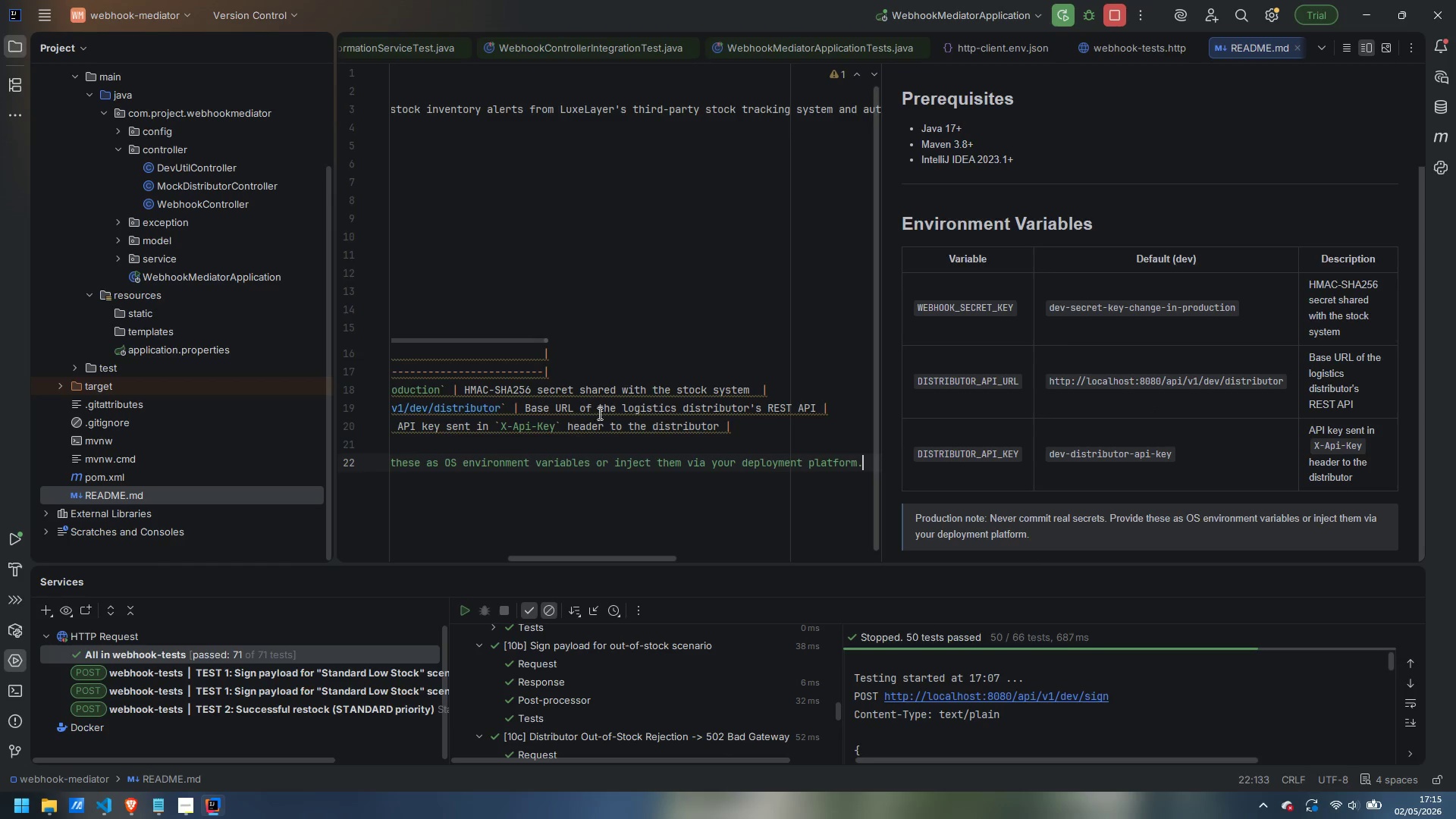 
hold_key(key=ShiftLeft, duration=2.41)
scroll: coordinate [571, 415], scroll_direction: up, amount: 18.0
 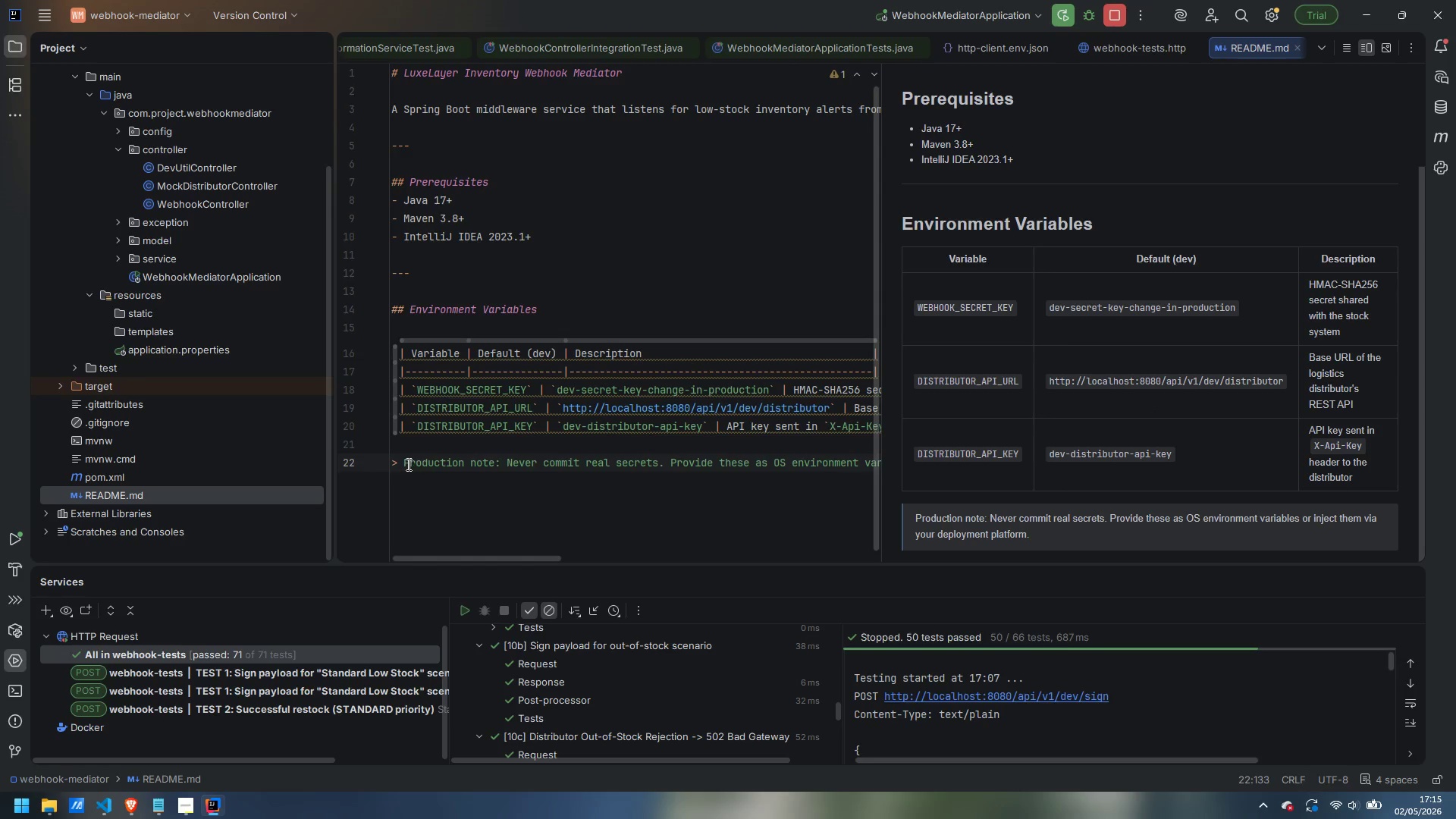 
left_click_drag(start_coordinate=[403, 463], to_coordinate=[493, 459])
 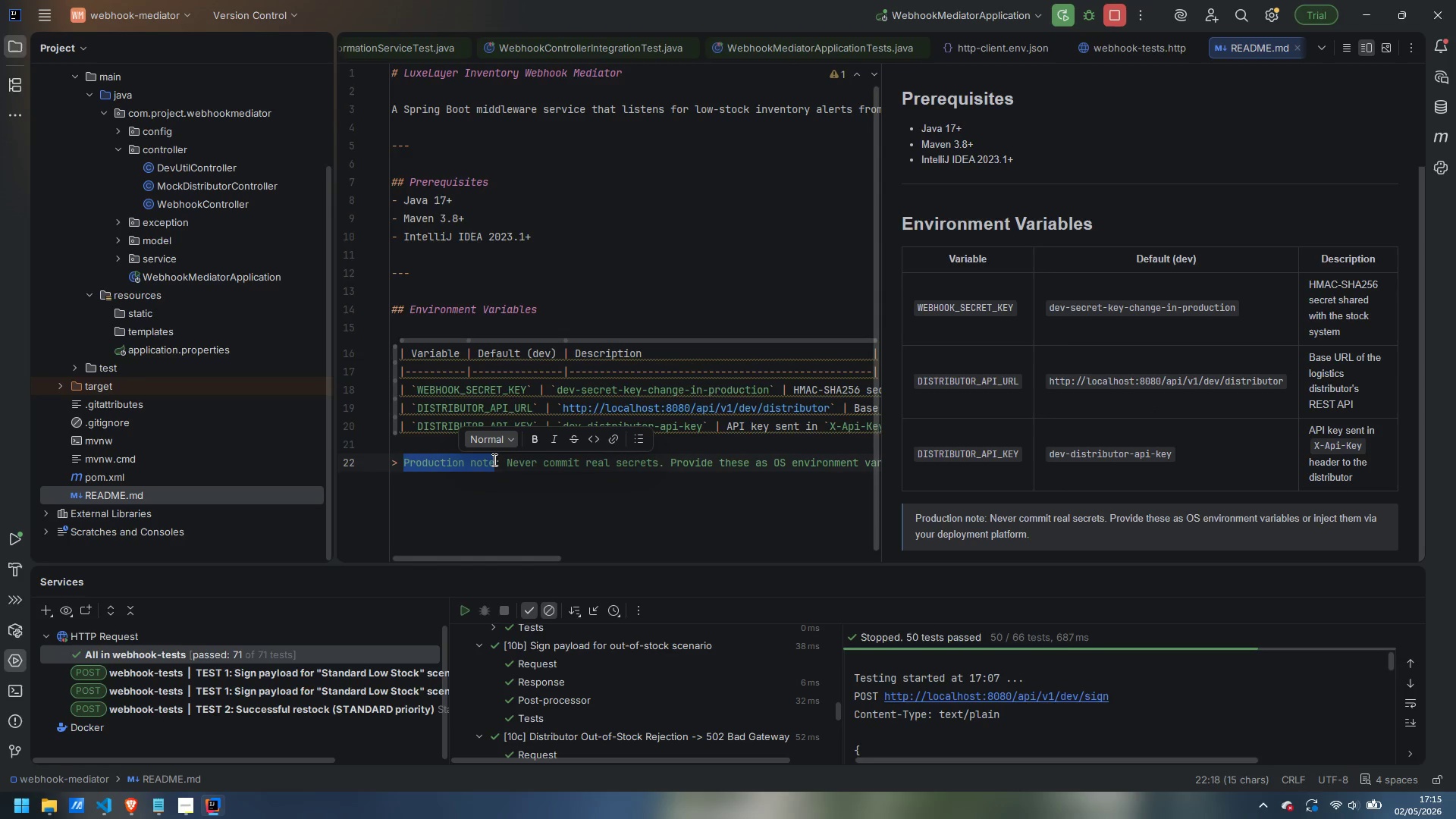 
key(Control+B)
 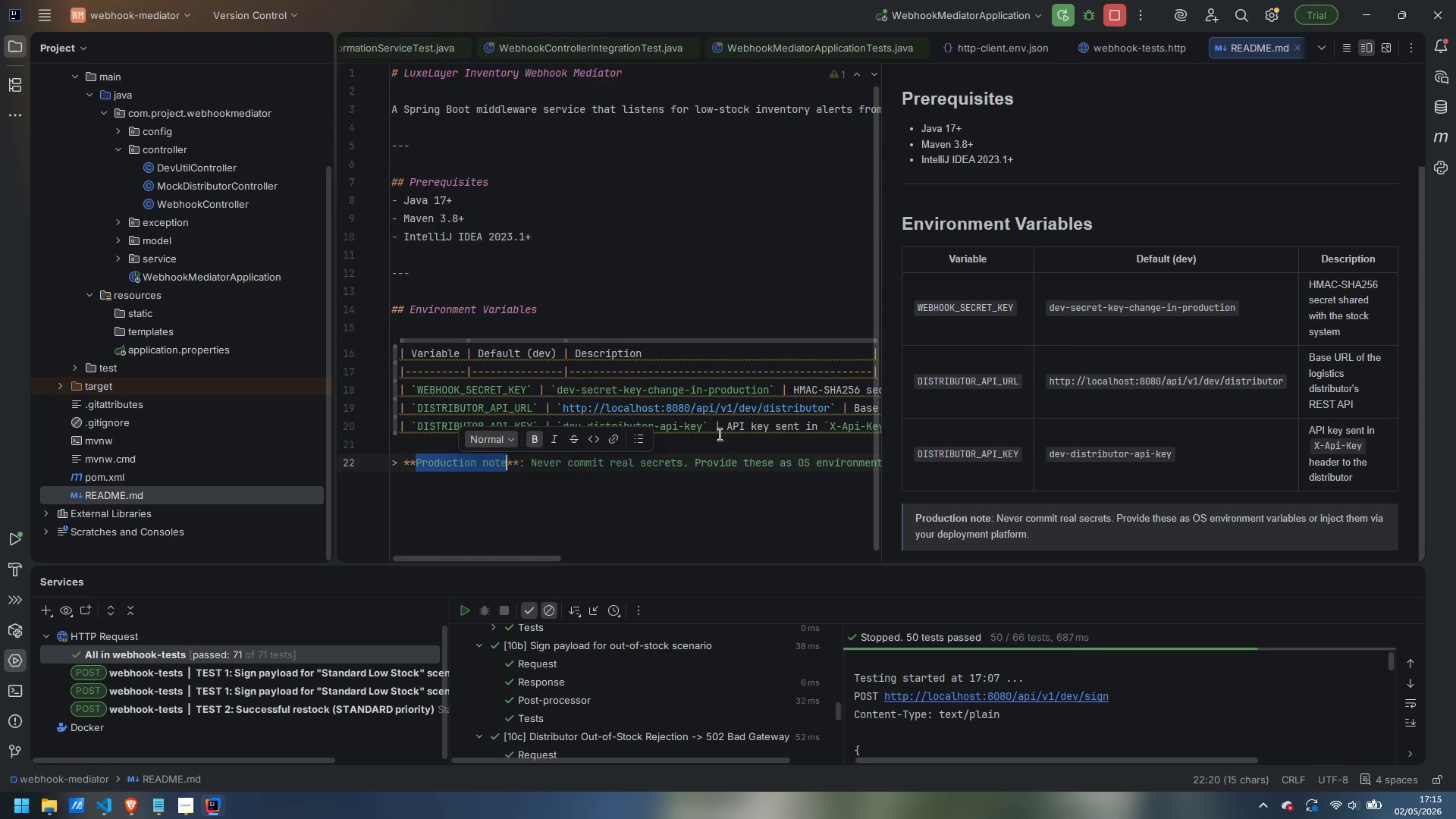 
hold_key(key=ShiftLeft, duration=1.42)
scroll: coordinate [738, 434], scroll_direction: down, amount: 23.0
 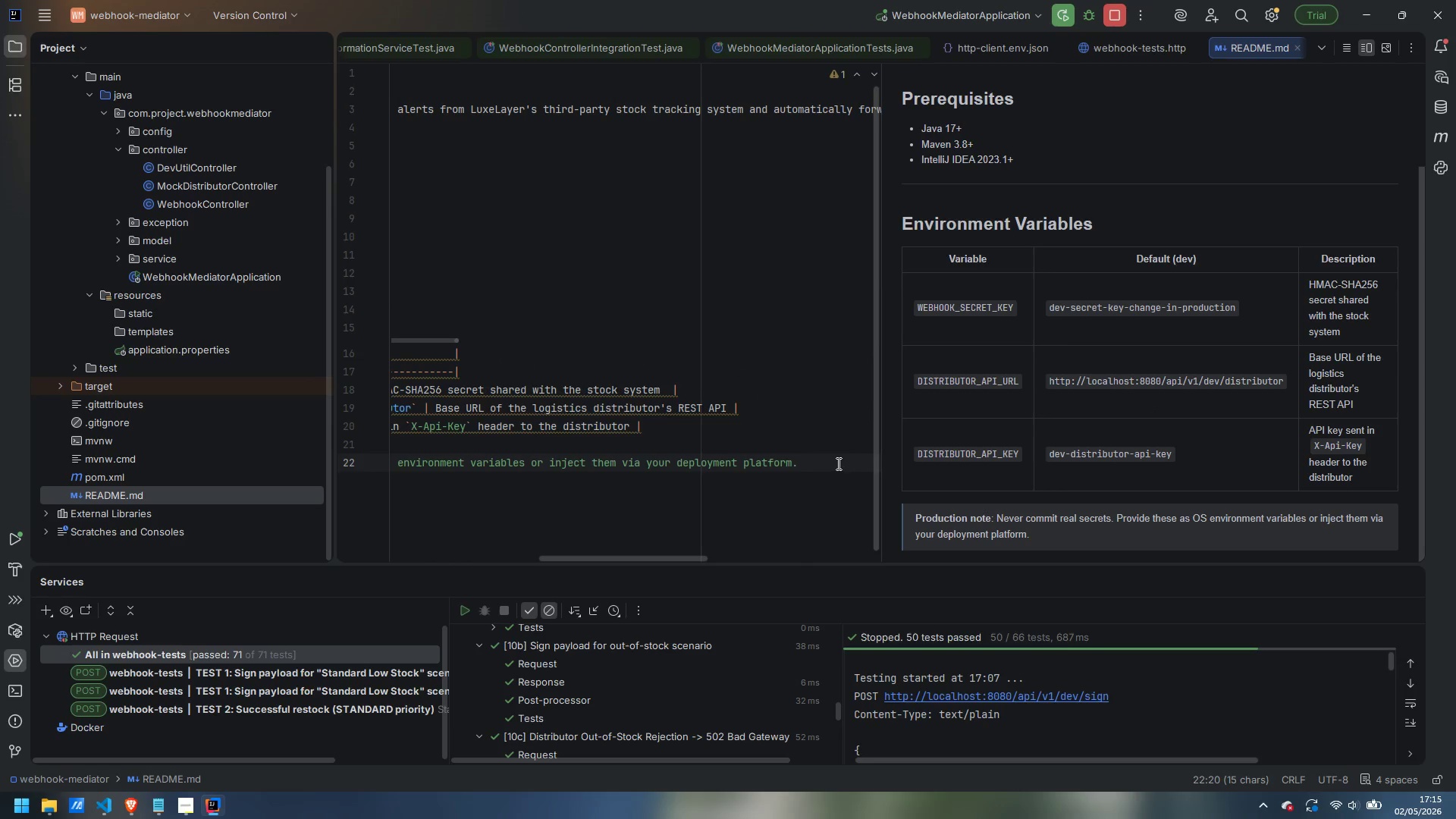 
left_click([837, 463])
 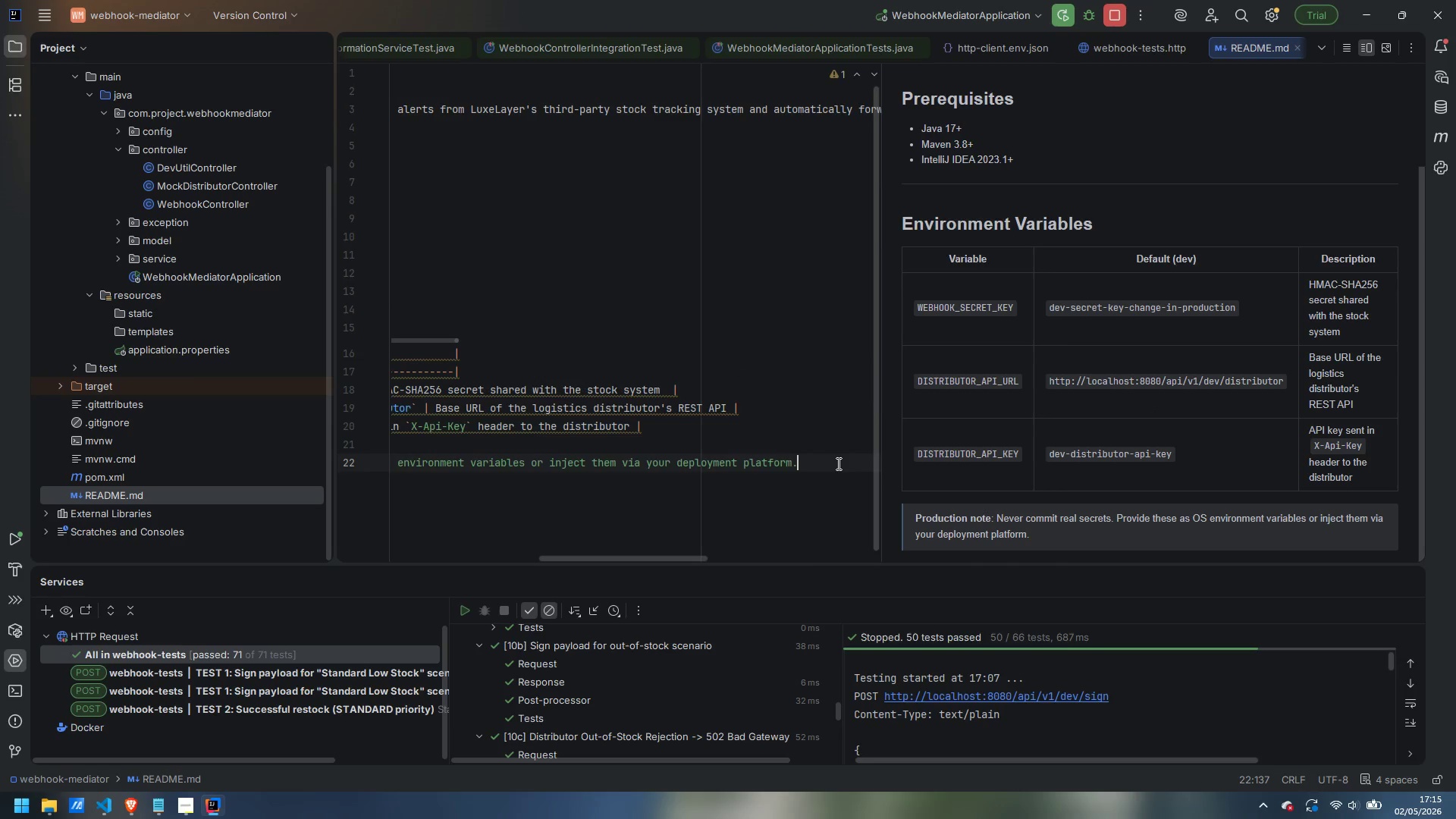 
key(Enter)
 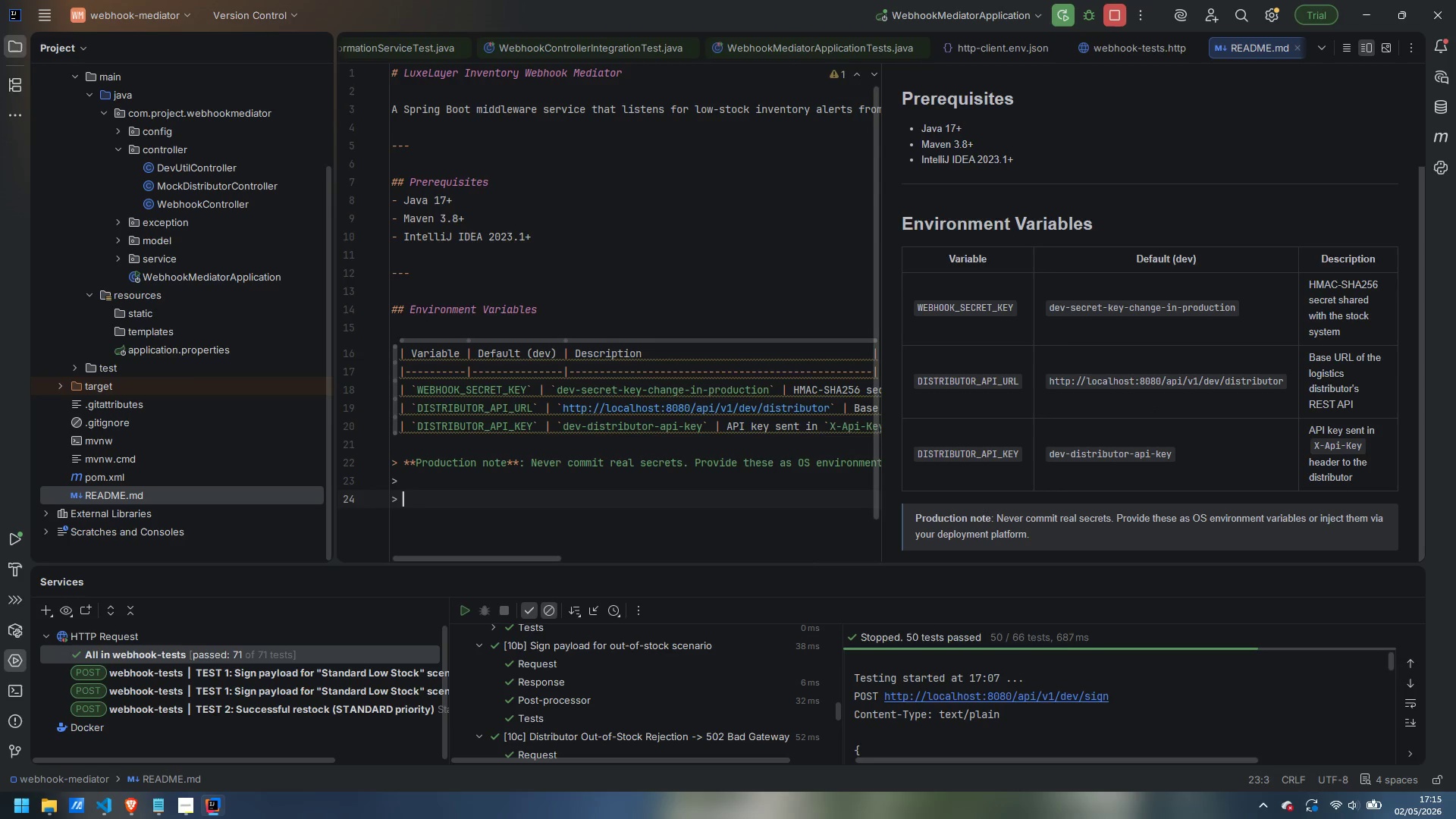 
key(Enter)
 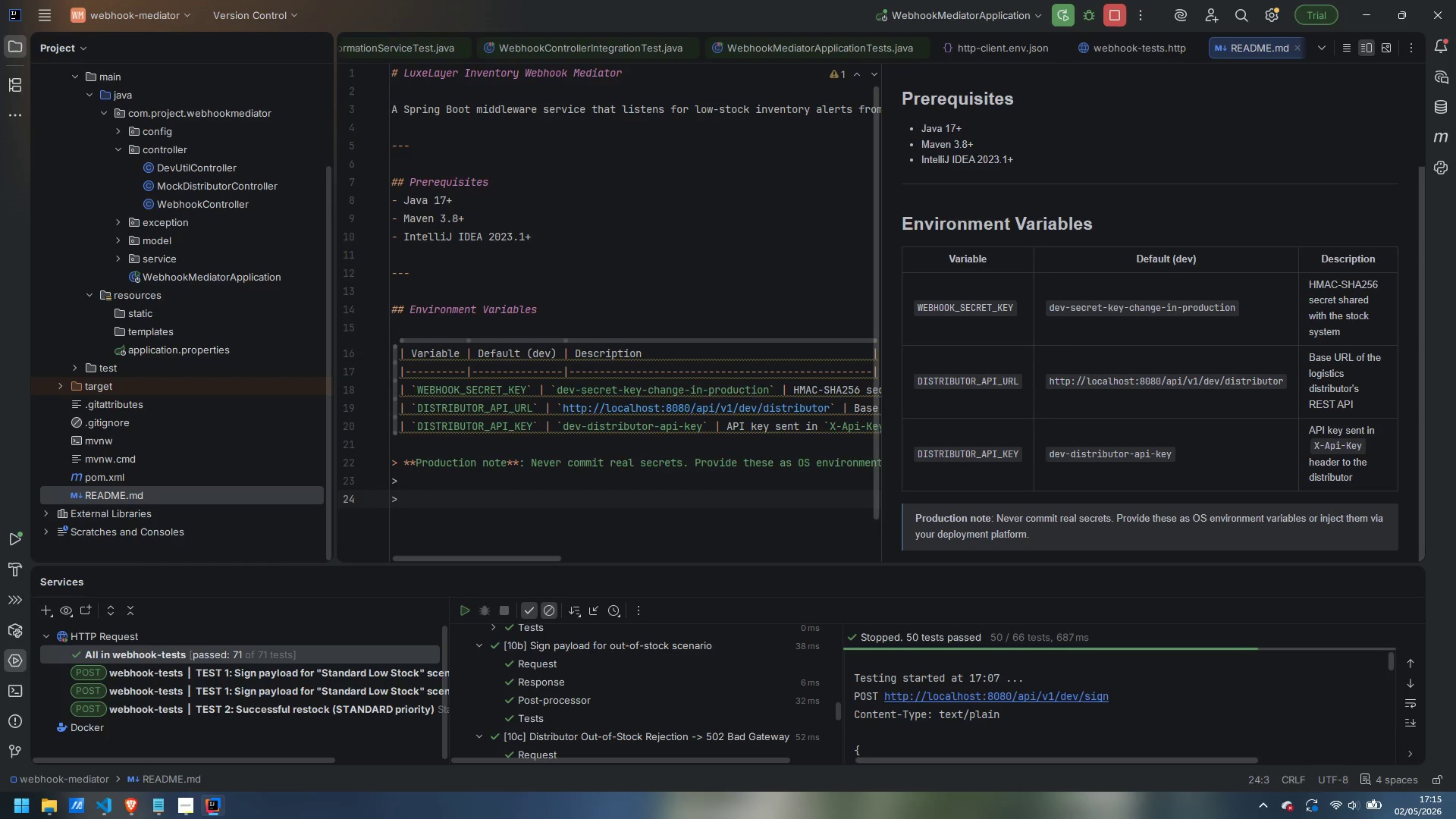 
key(Minus)
 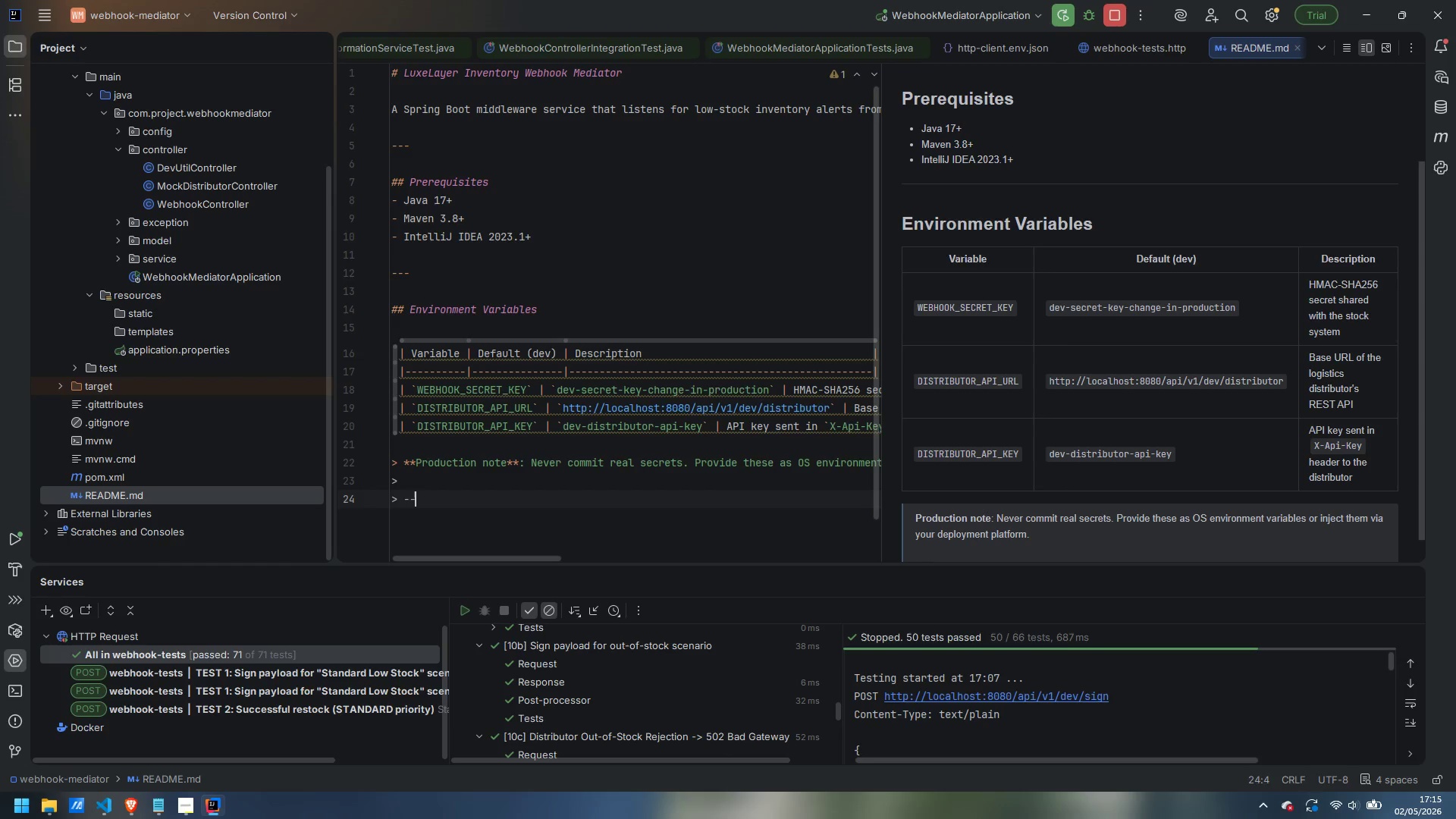 
key(Minus)
 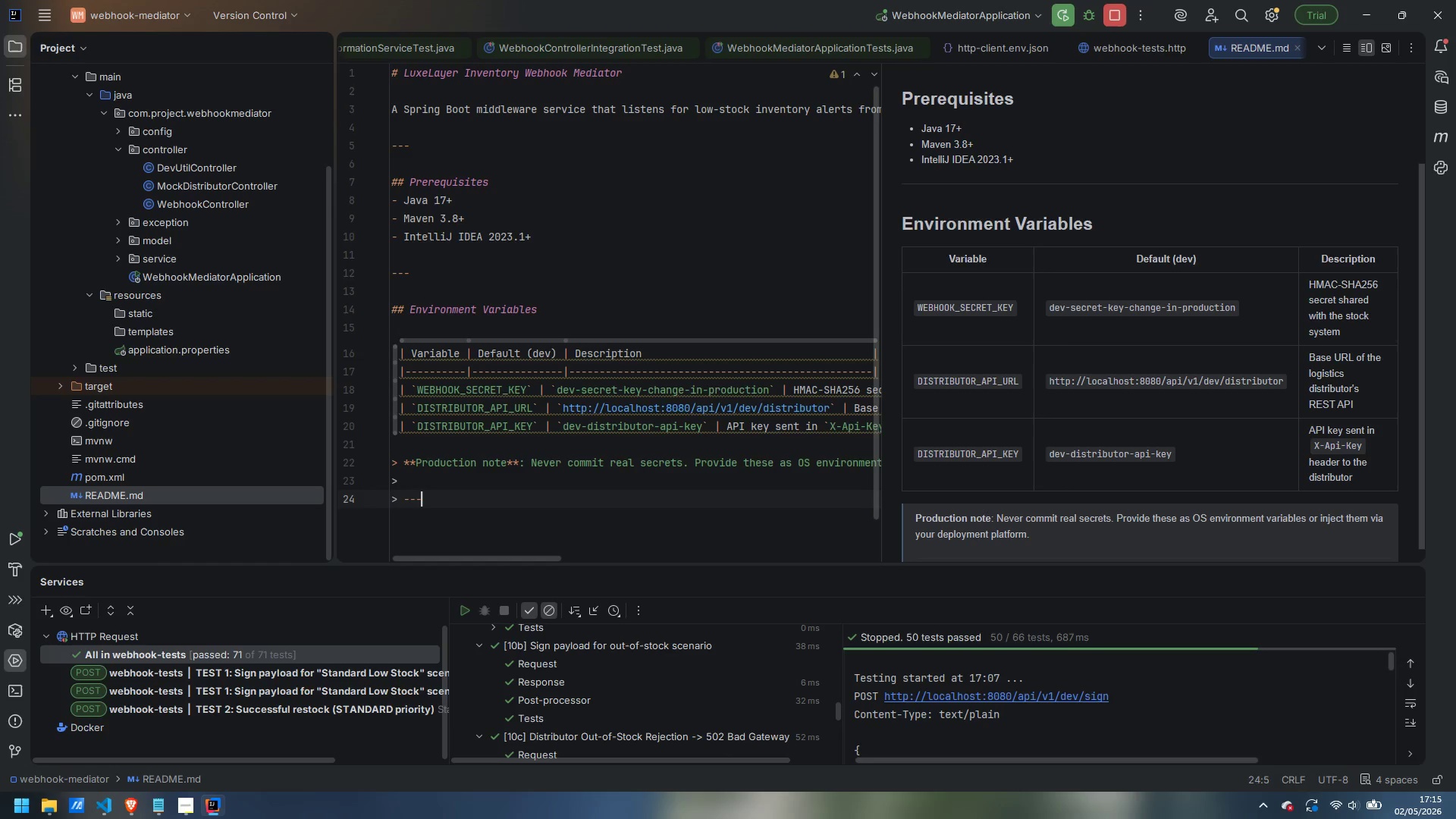 
key(Minus)
 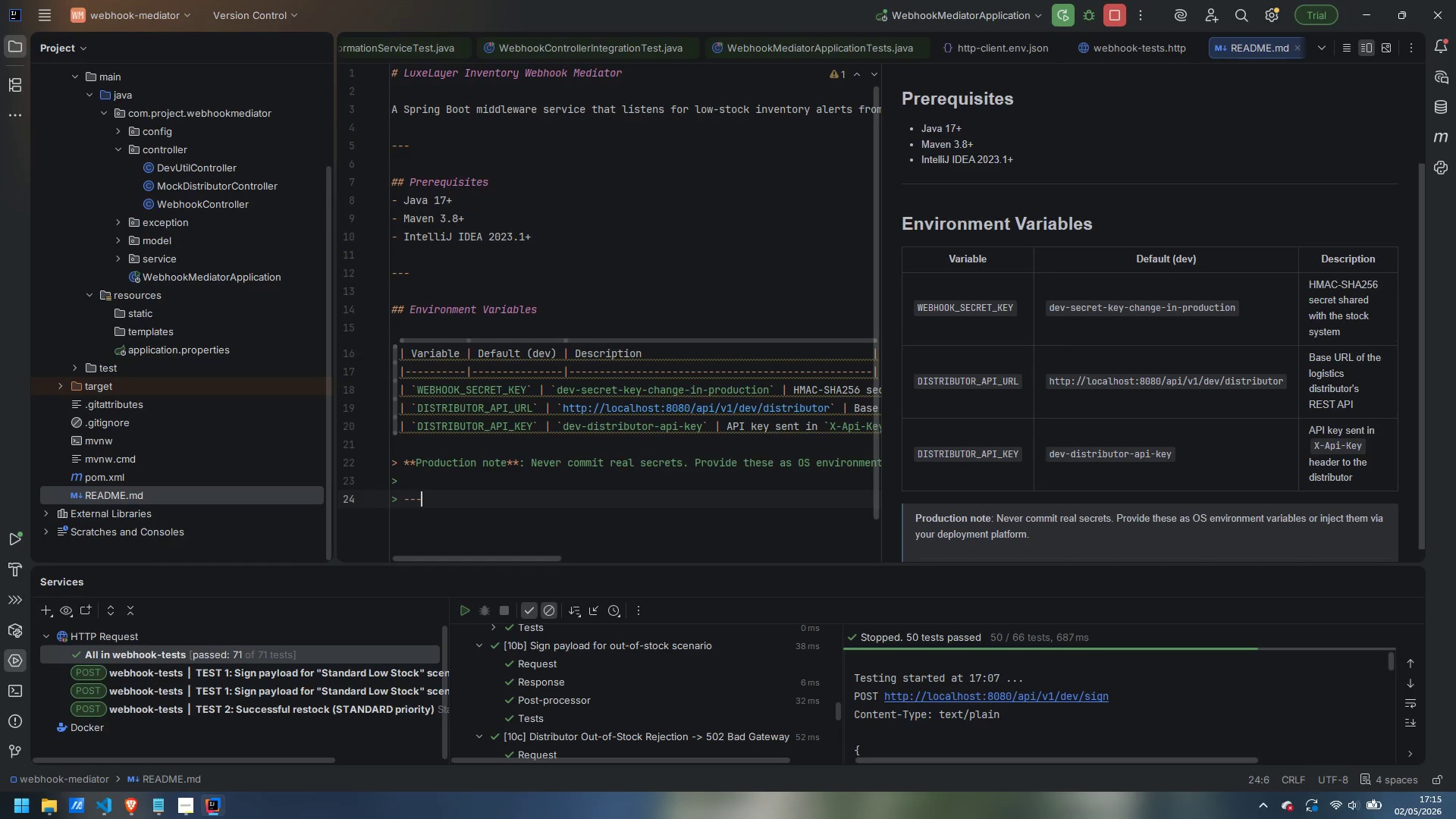 
key(Backspace)
 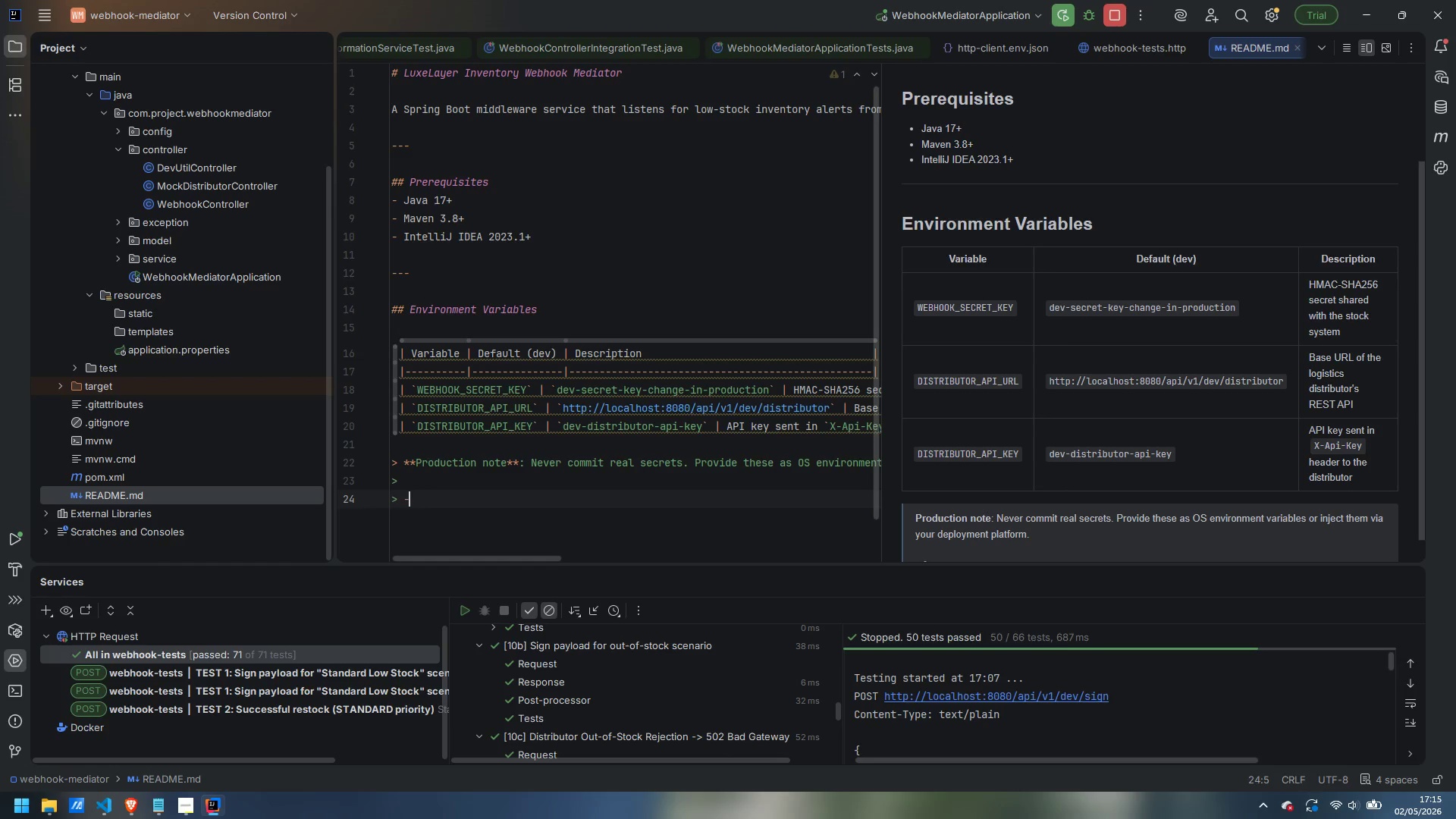 
key(Backspace)
 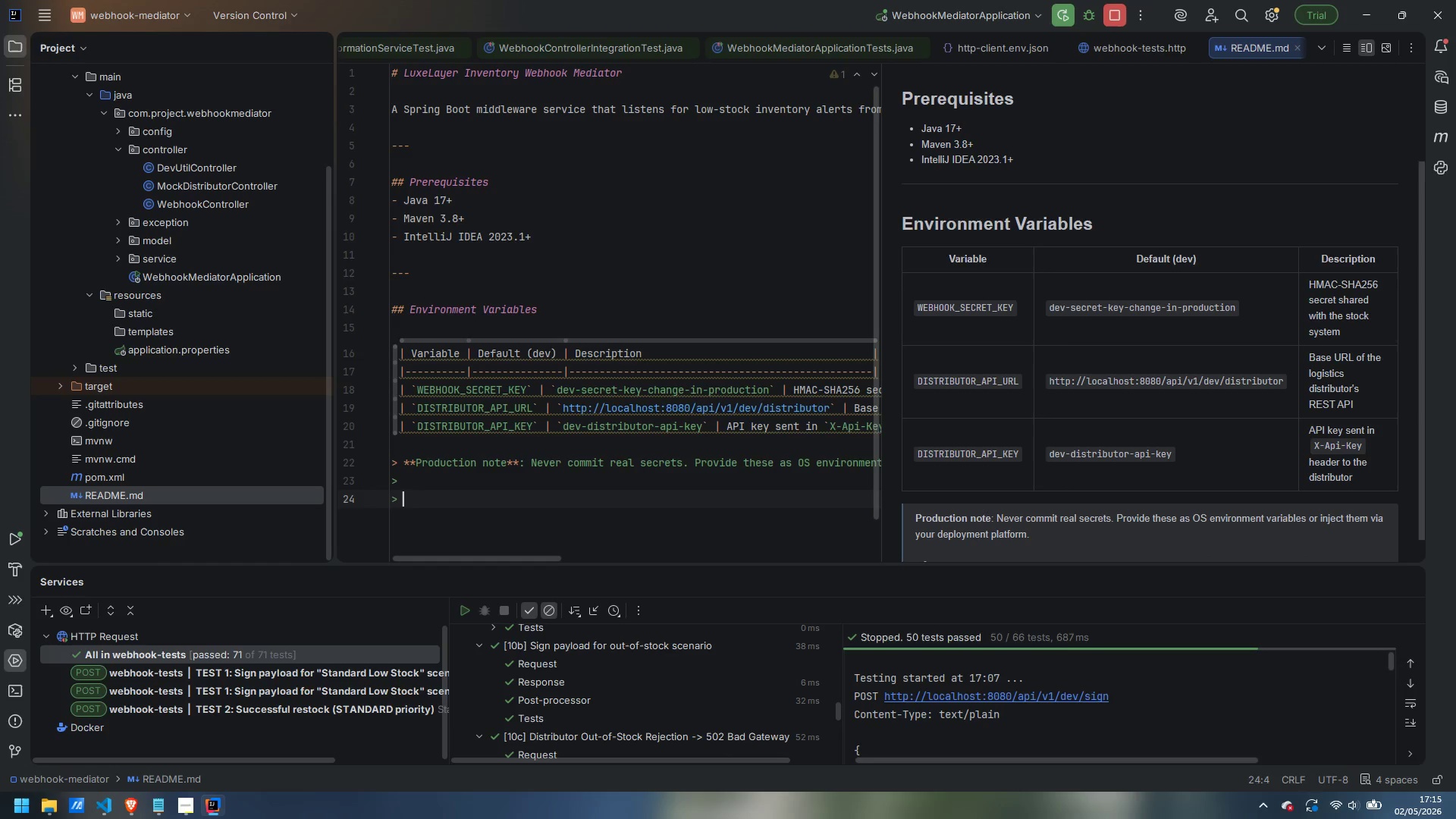 
key(Backspace)
 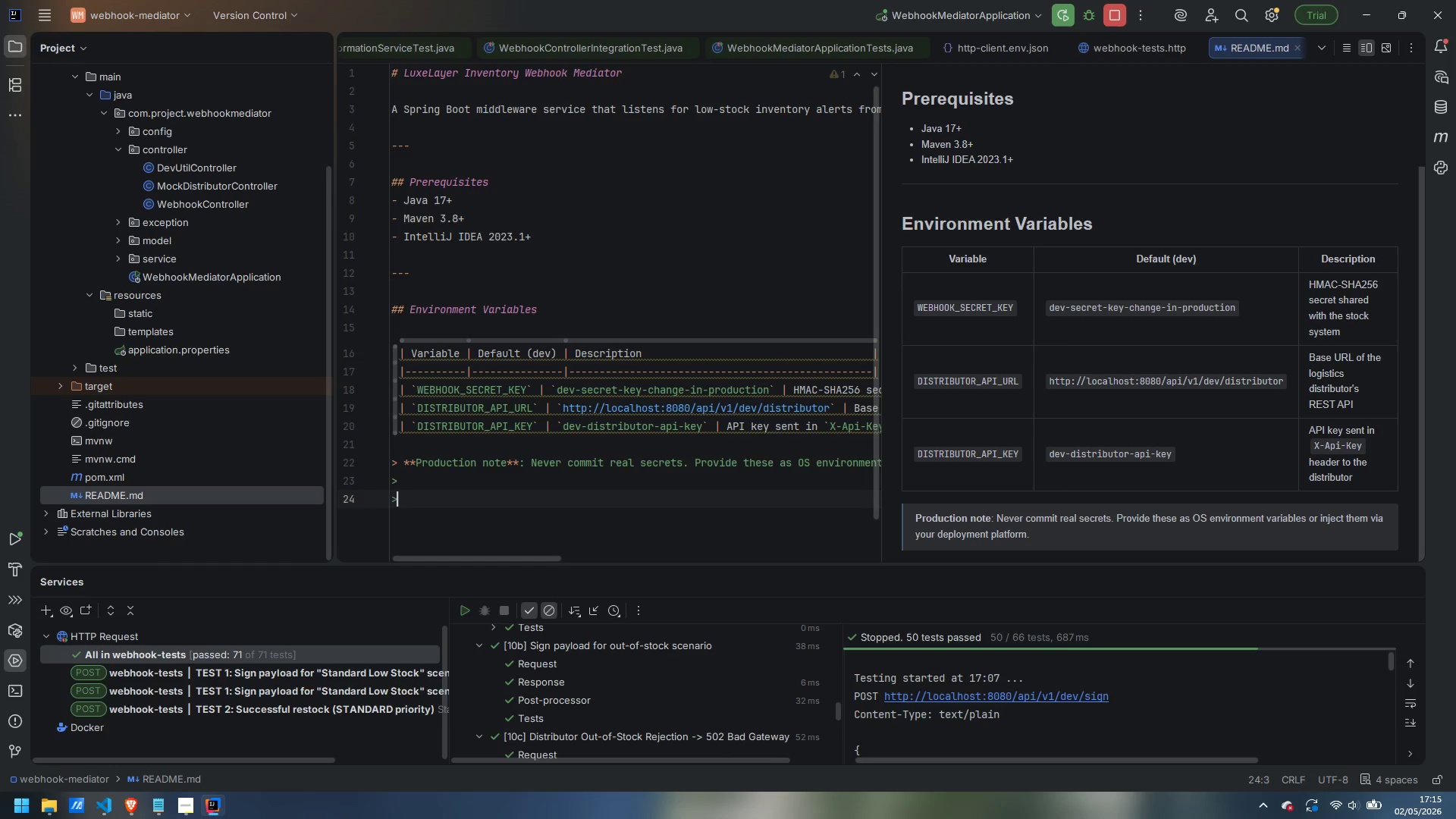 
key(Backspace)
 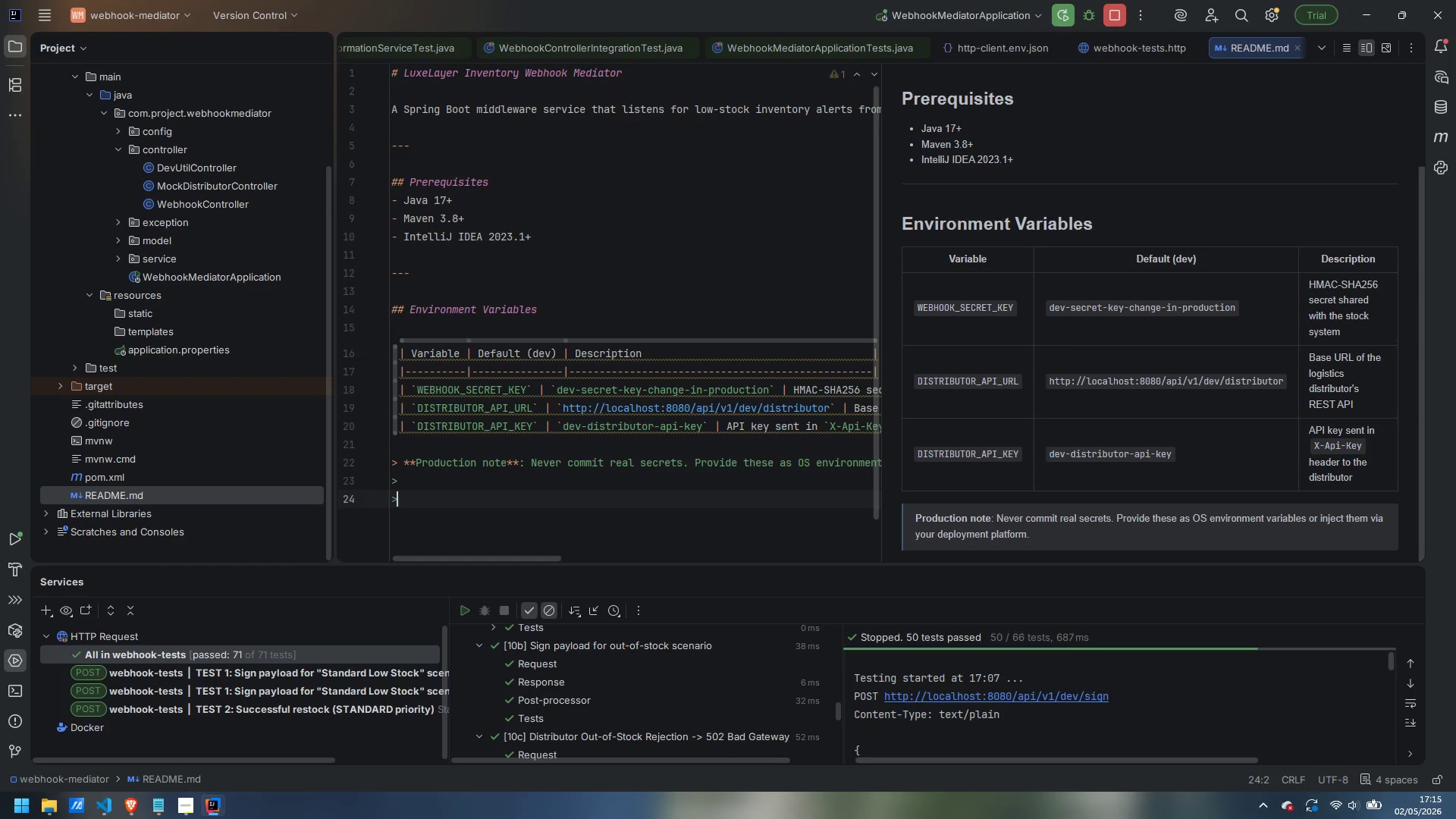 
key(Backspace)
 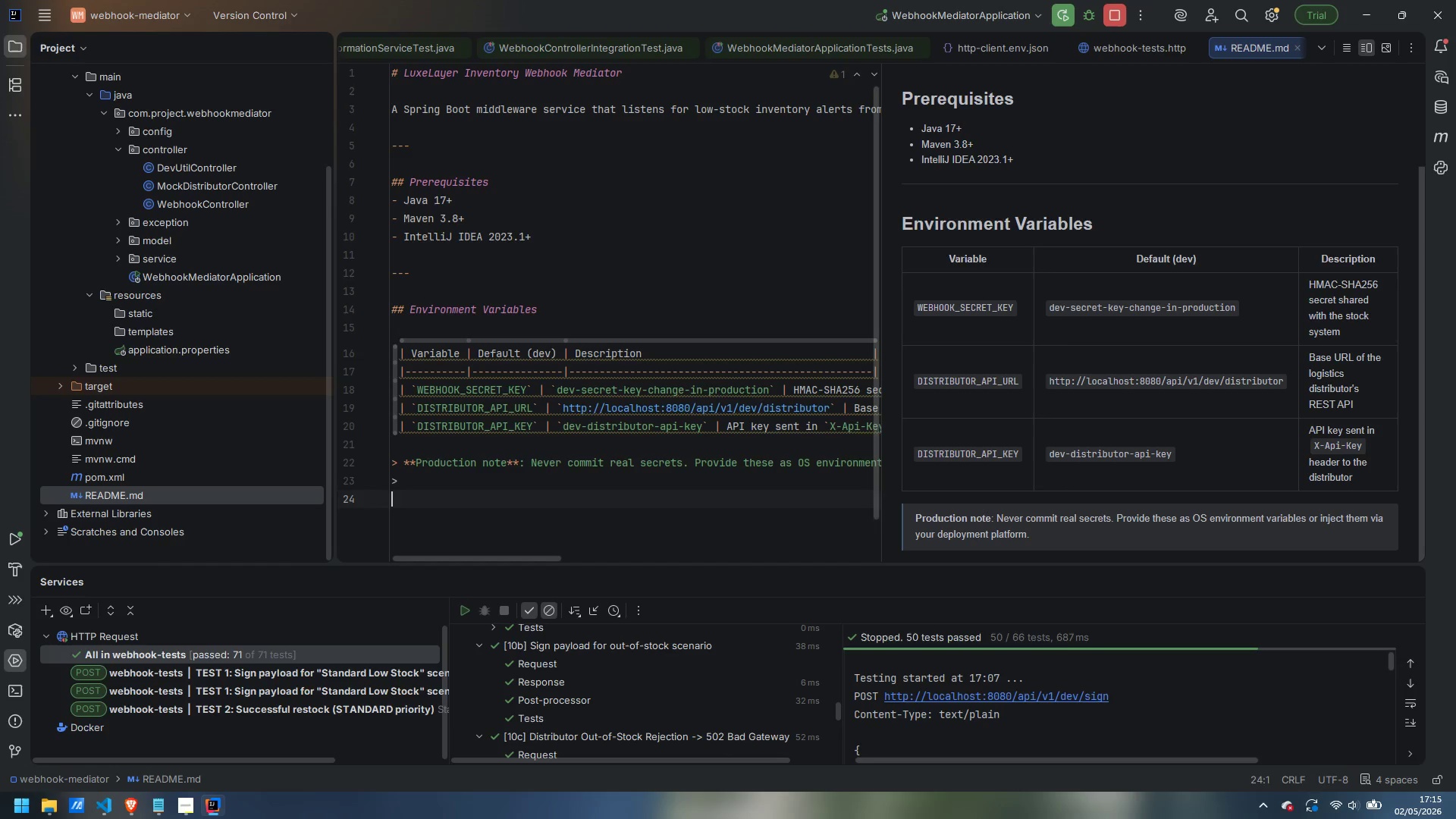 
key(Backspace)
 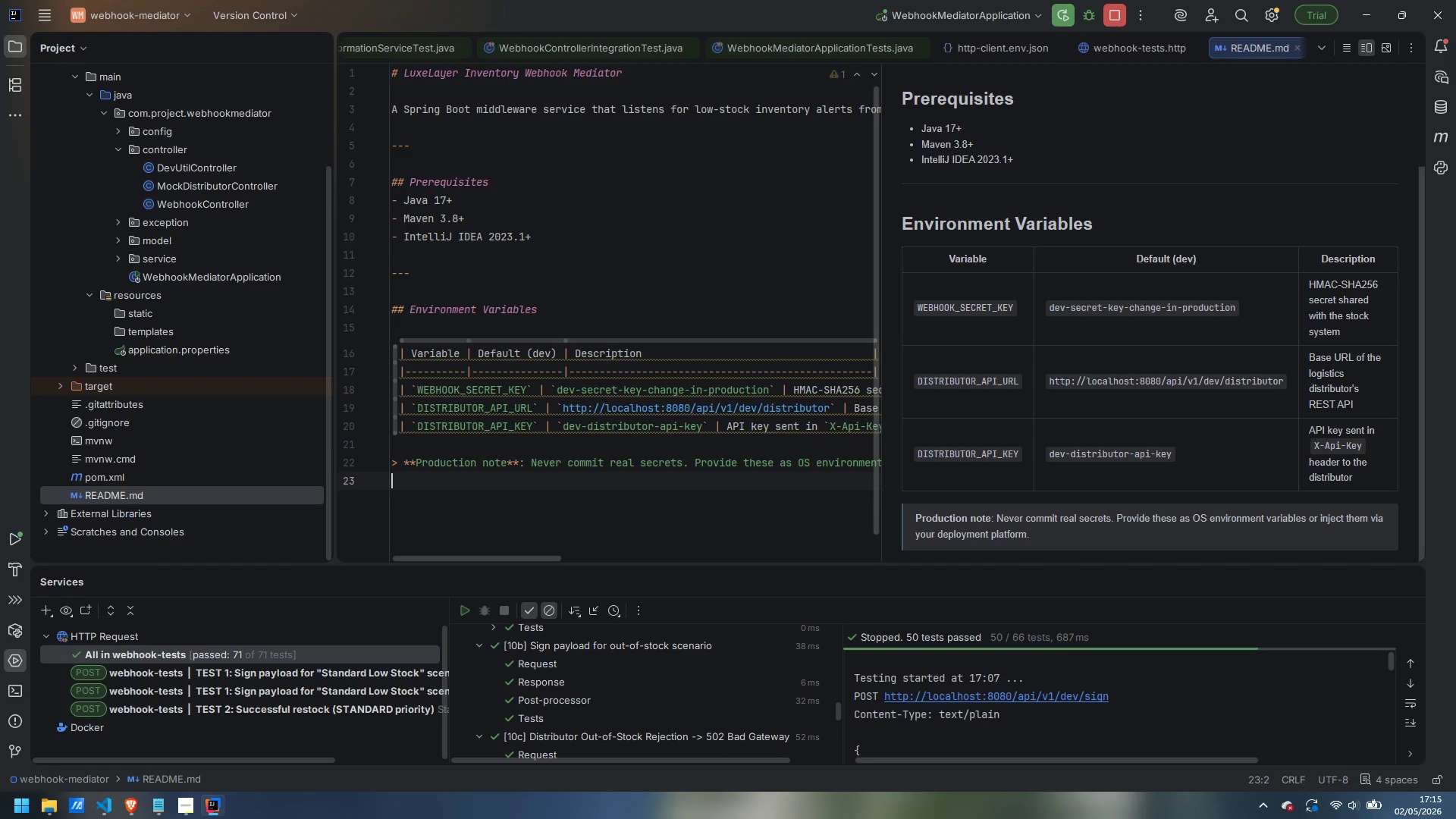 
key(Backspace)
 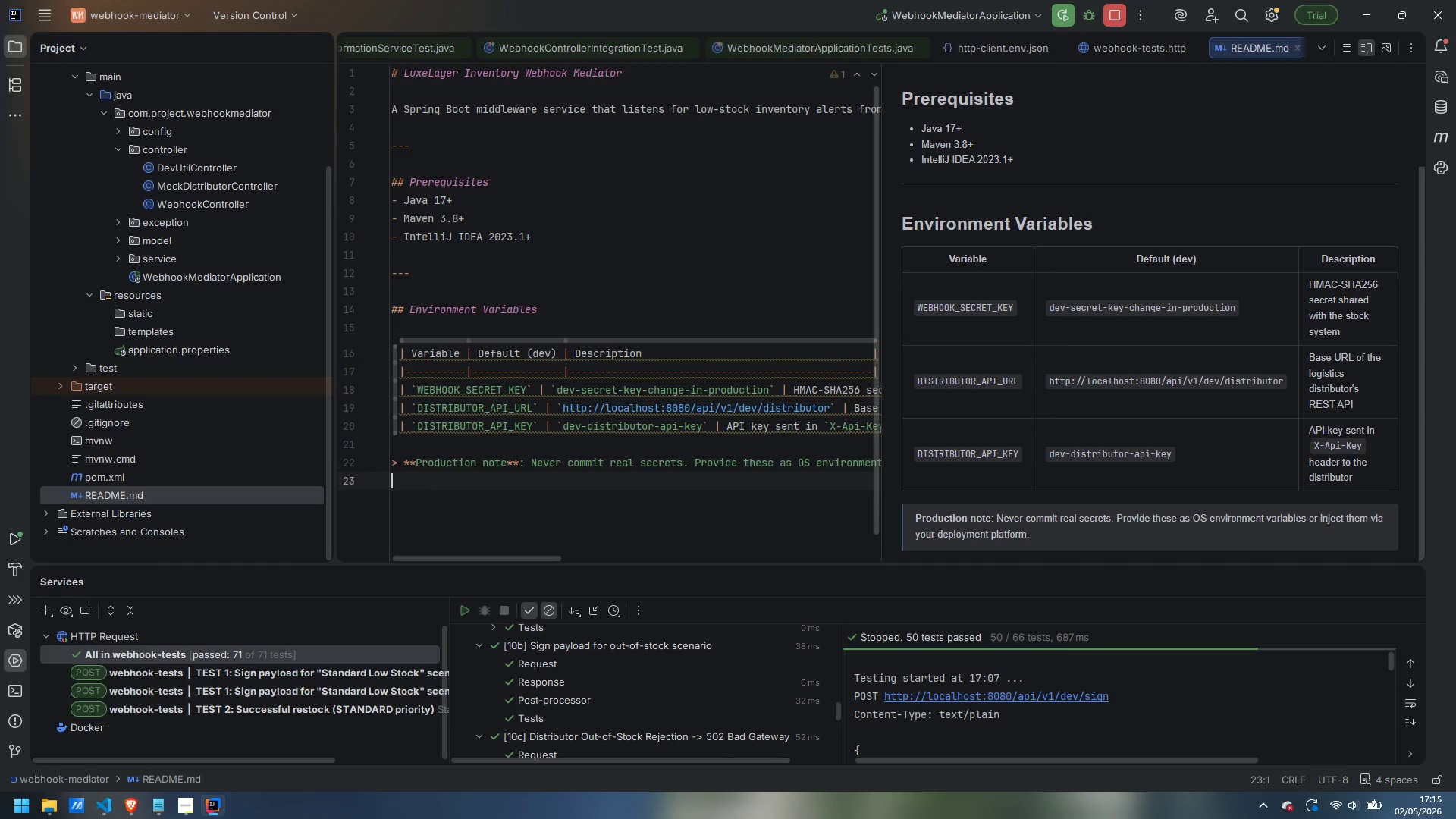 
key(Enter)
 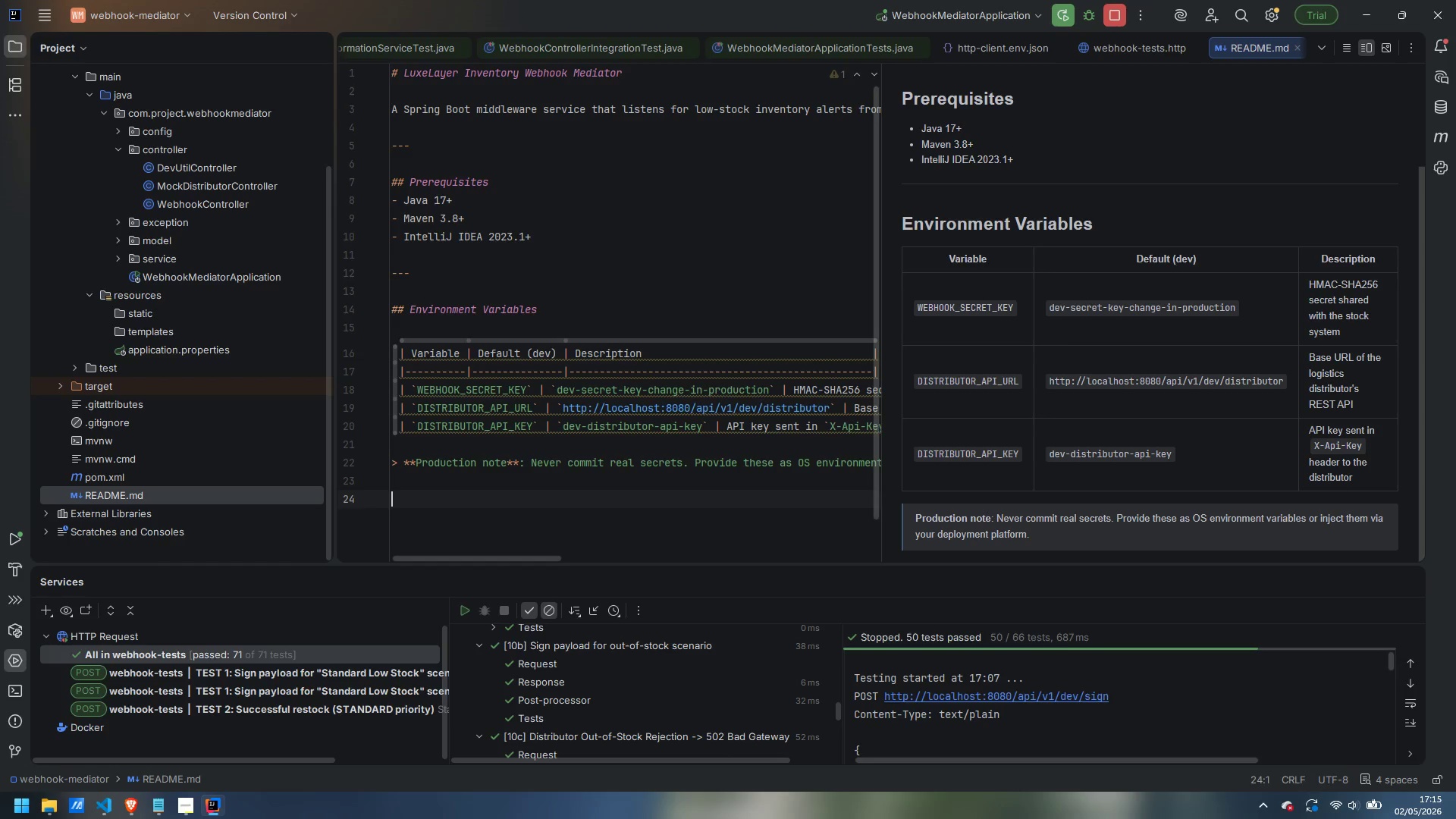 
key(Minus)
 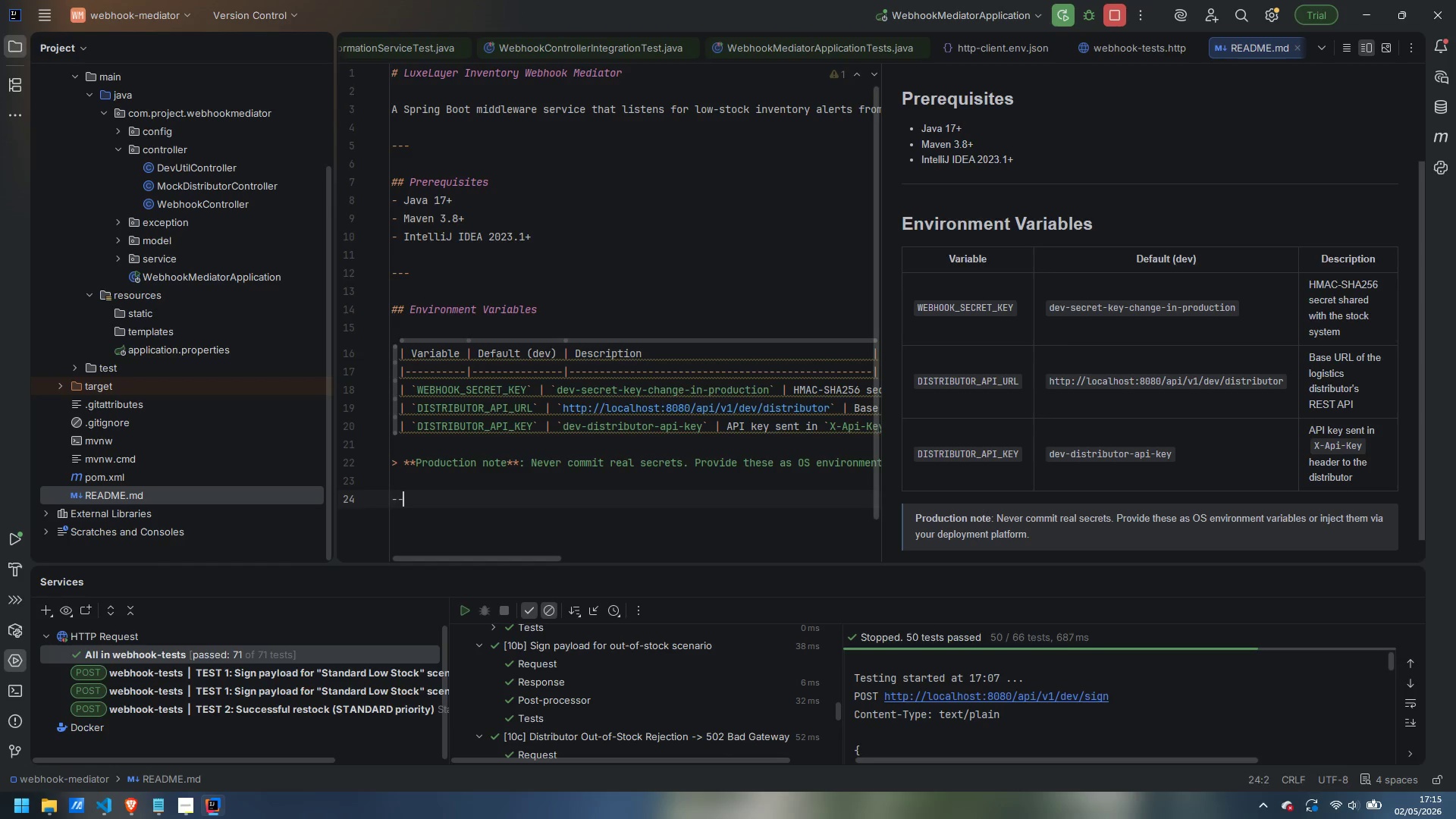 
key(Minus)
 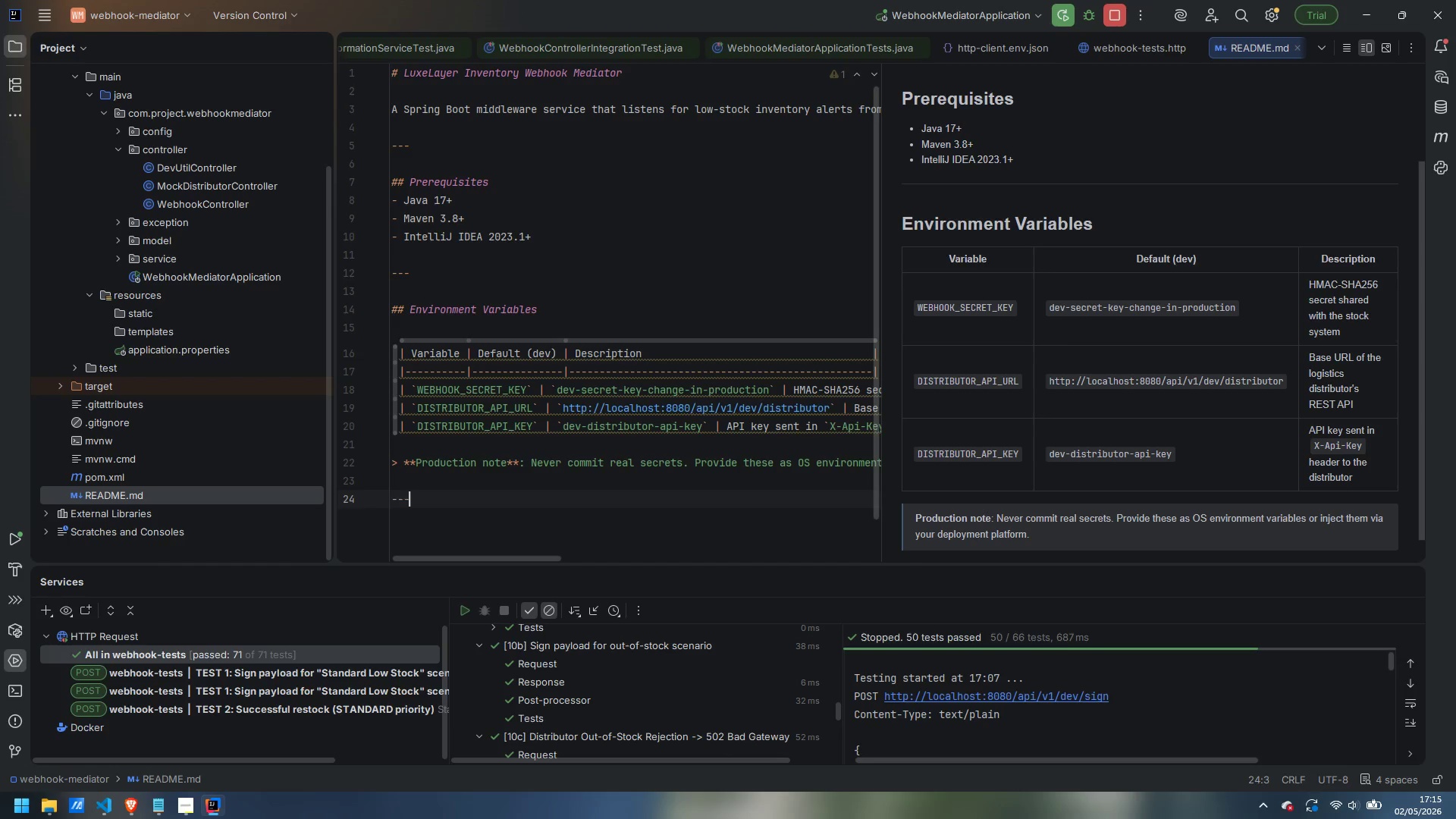 
key(Minus)
 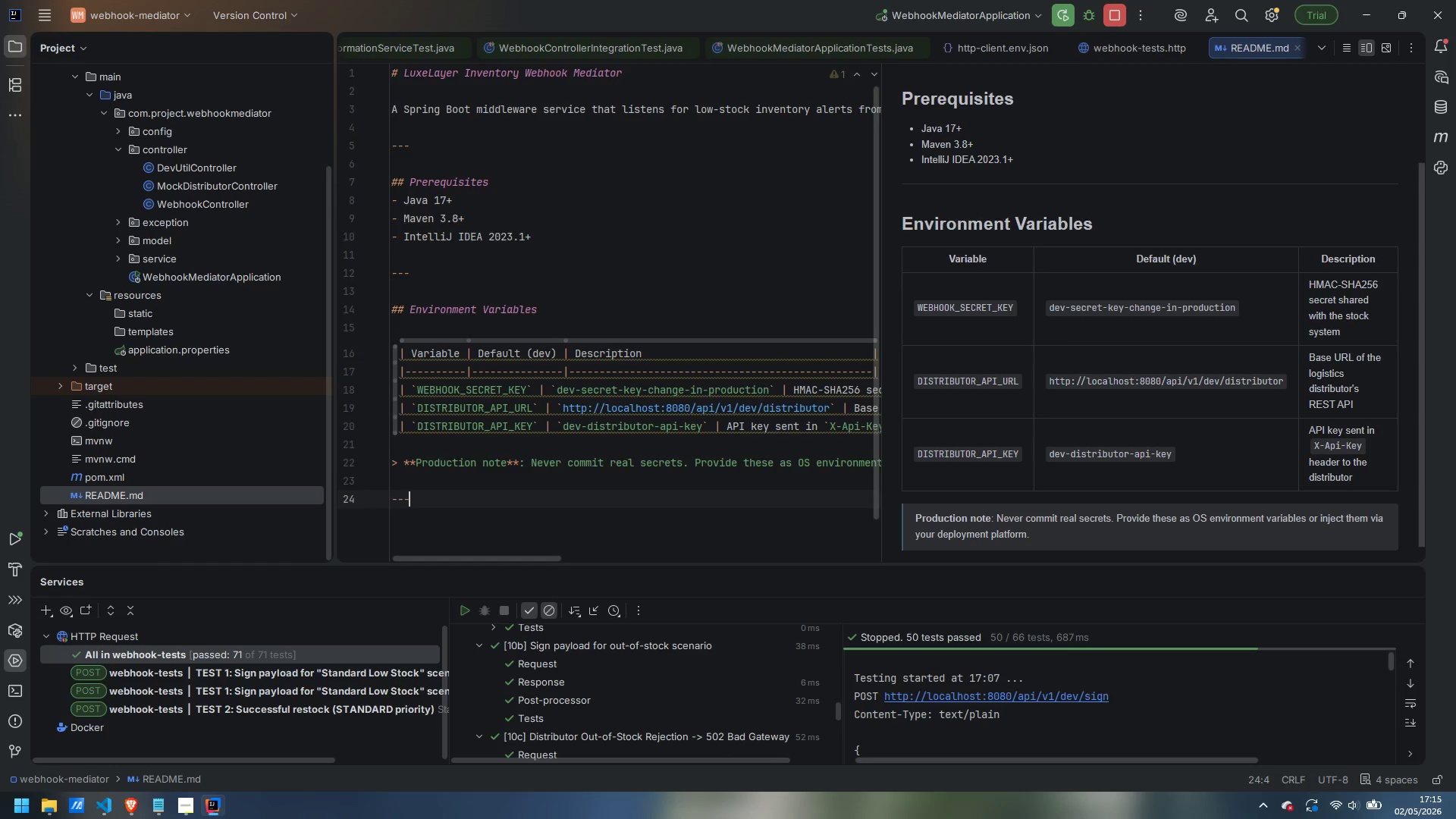 
key(Enter)
 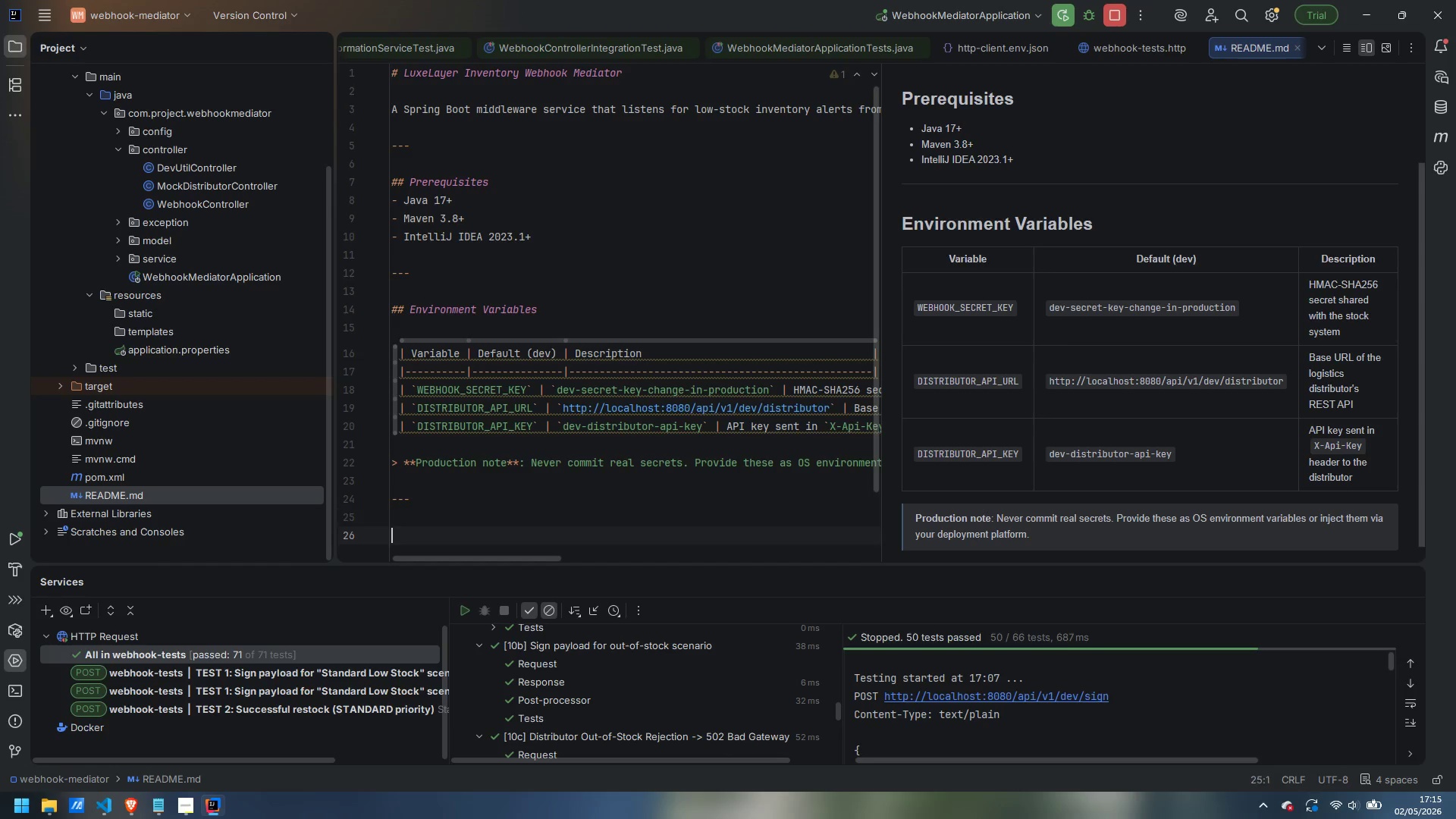 
key(Enter)
 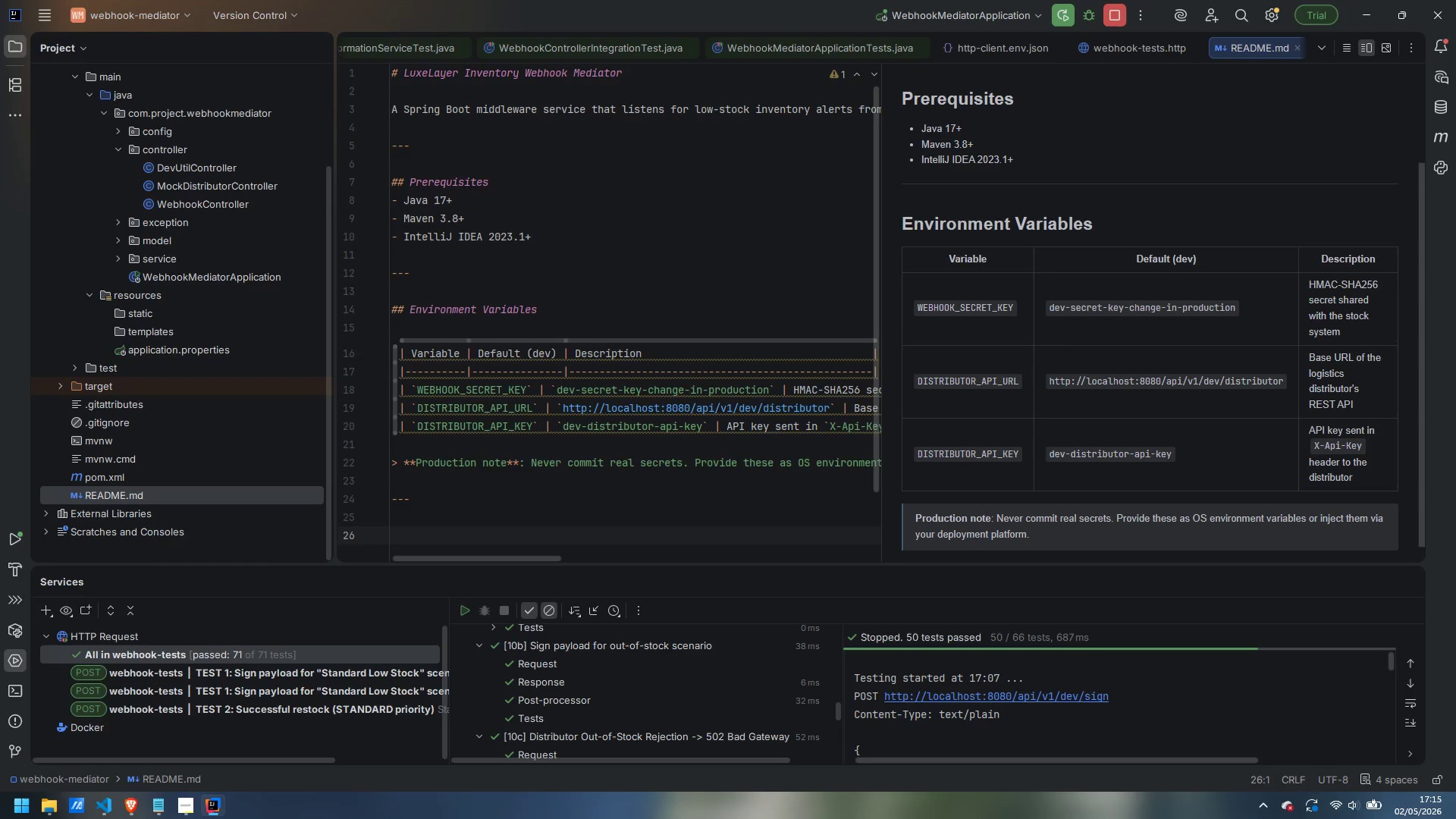 
type(## Running the Service)
 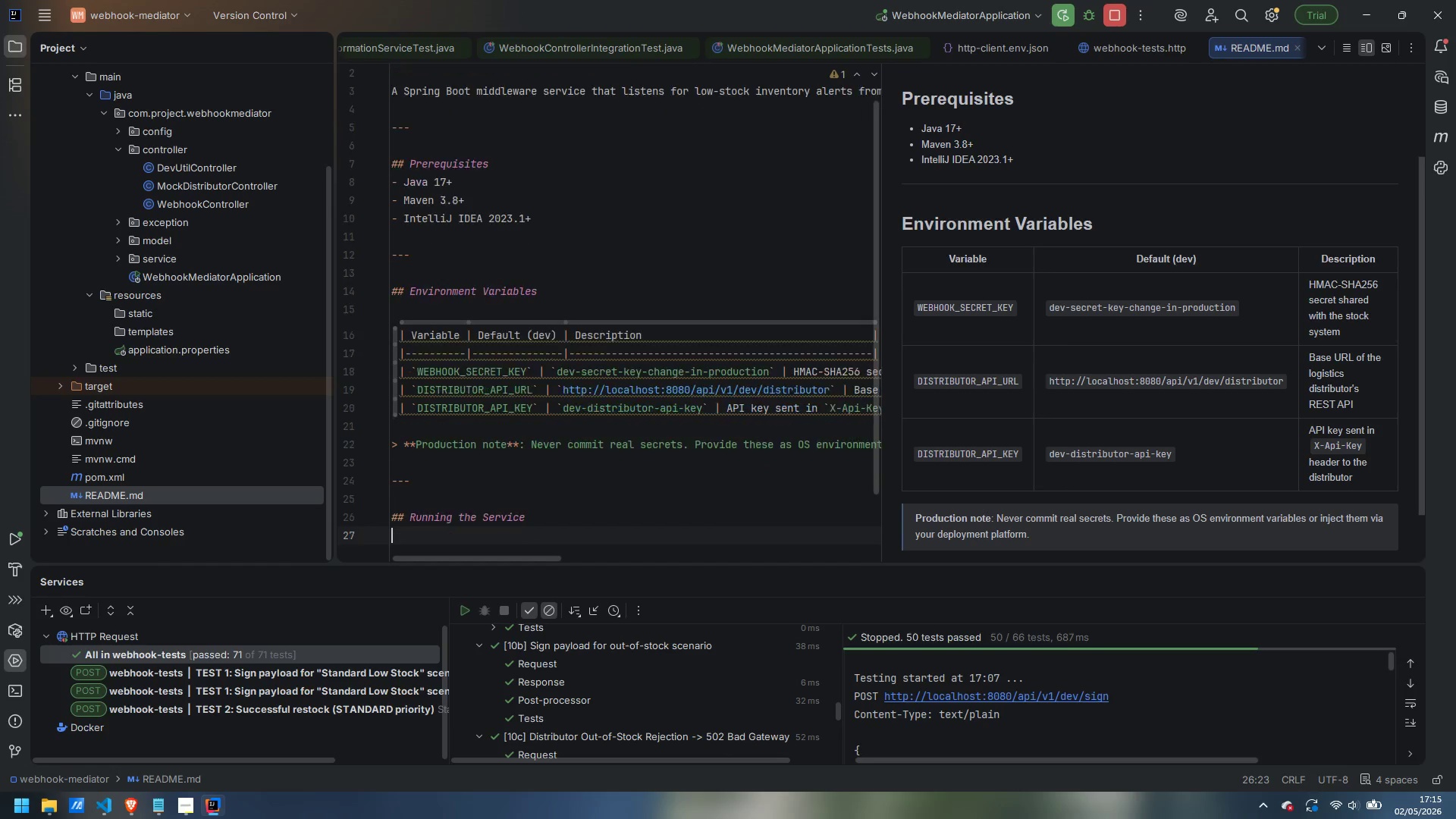 
key(Enter)
 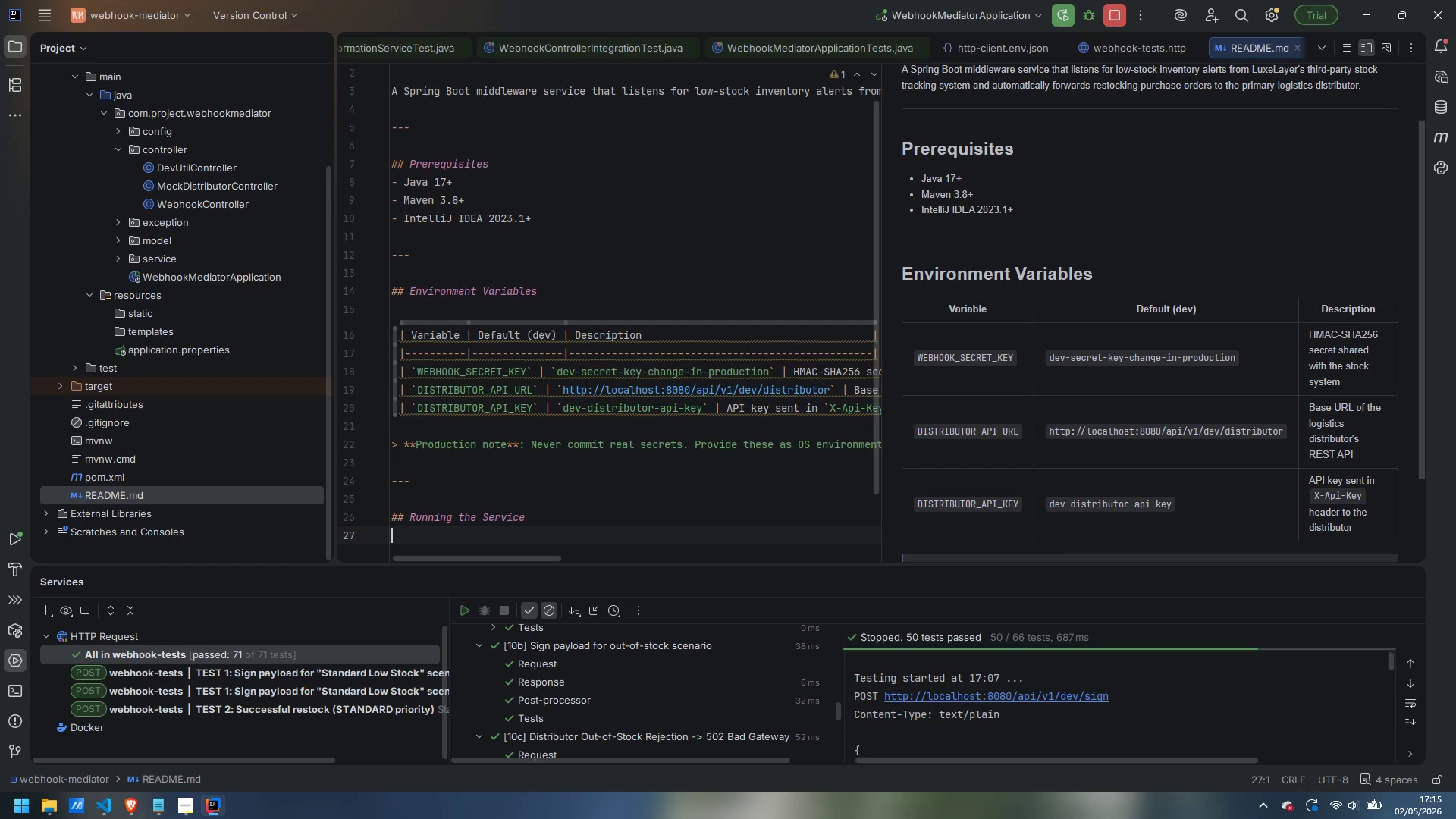 
key(Enter)
 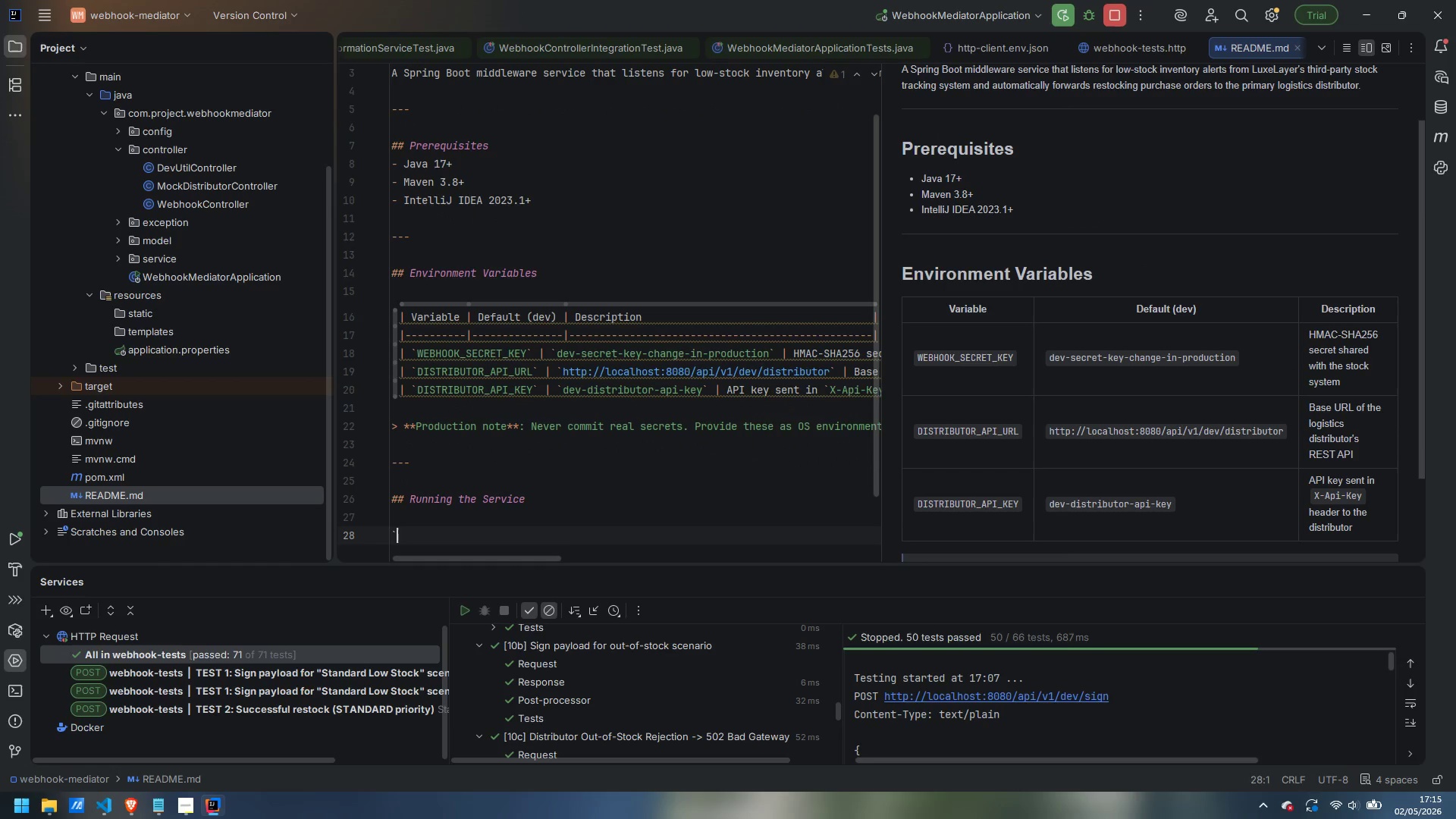 
type(```bash)
 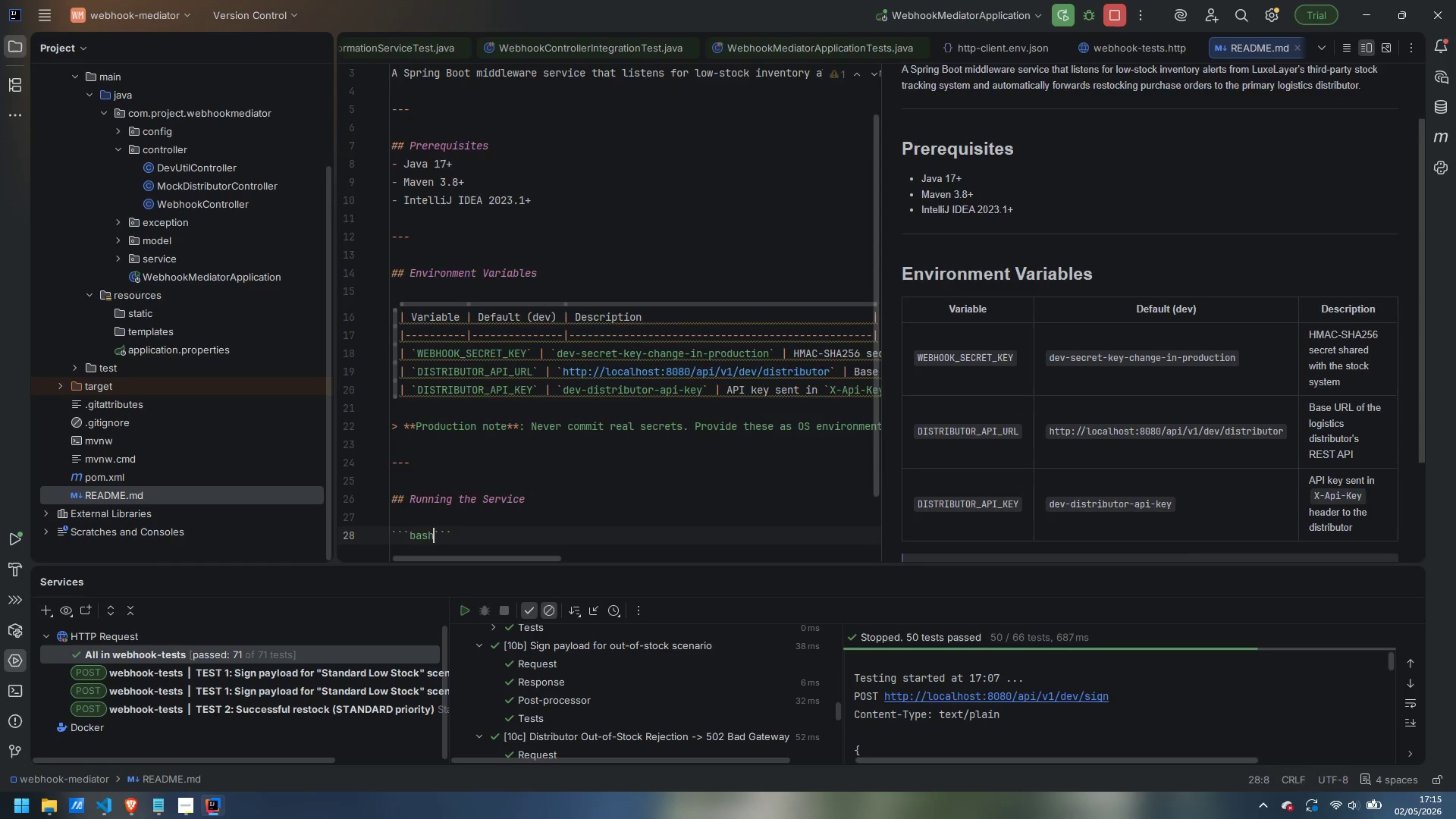 
key(Enter)
 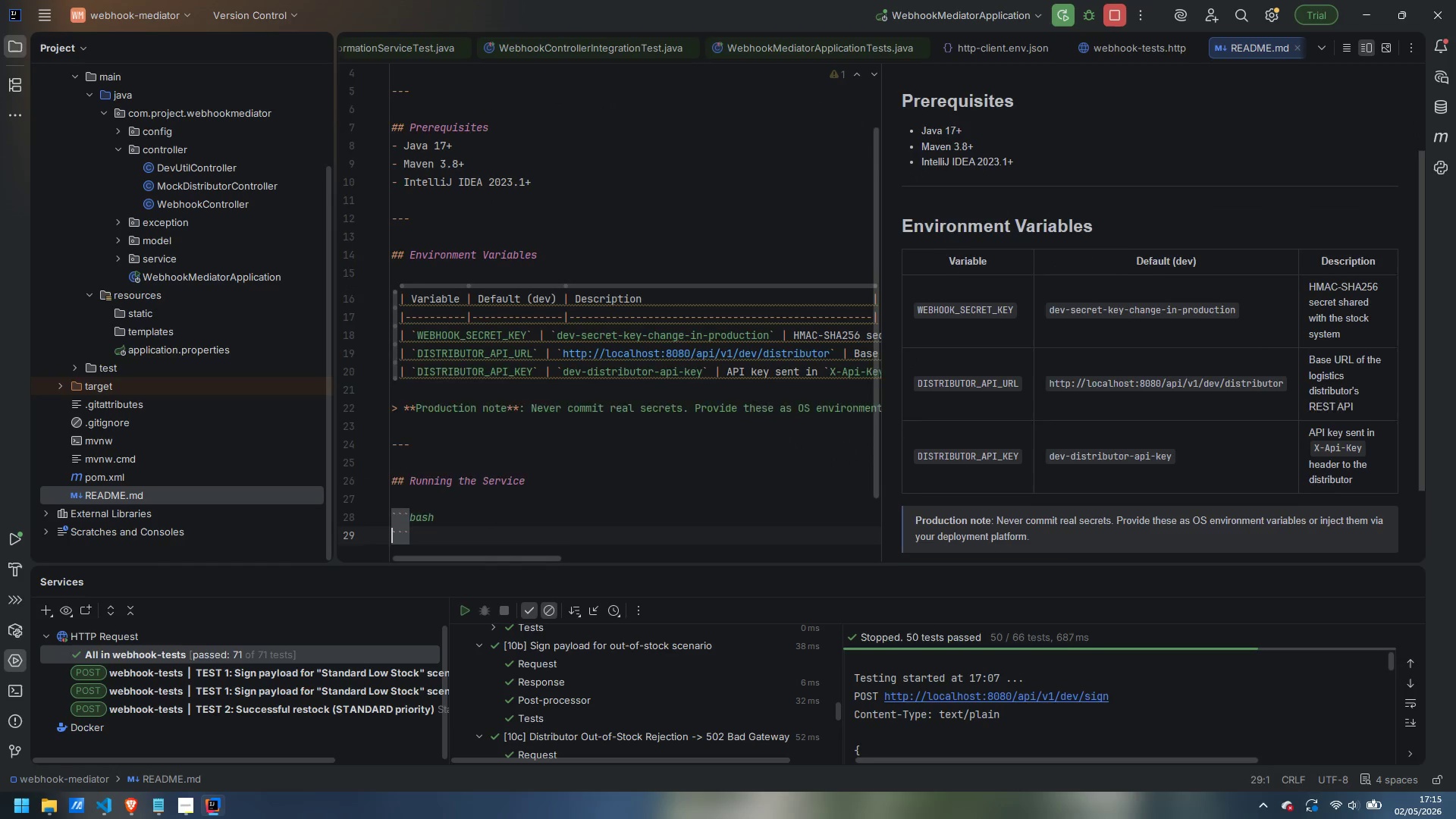 
key(Enter)
 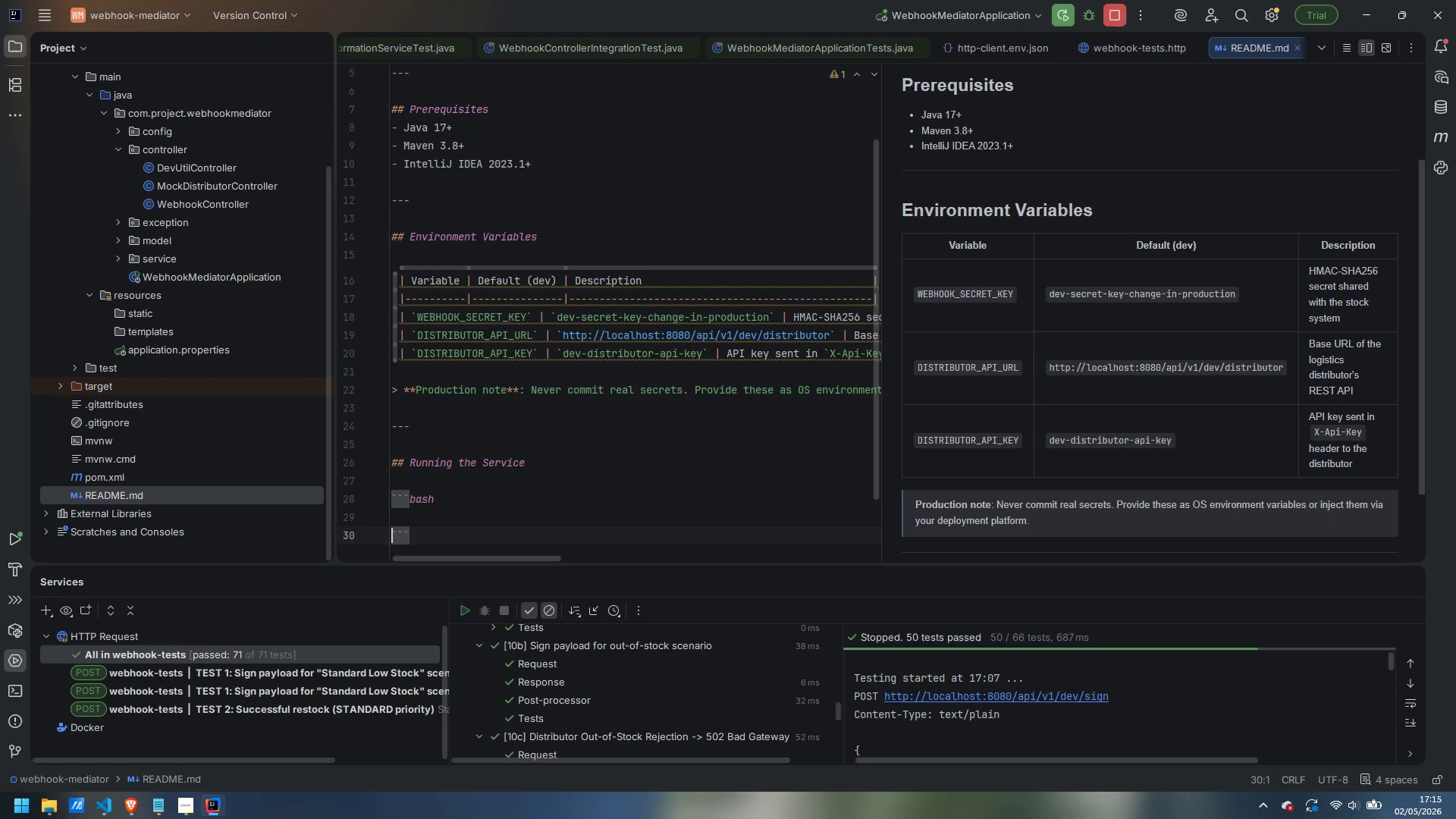 
key(ArrowUp)
 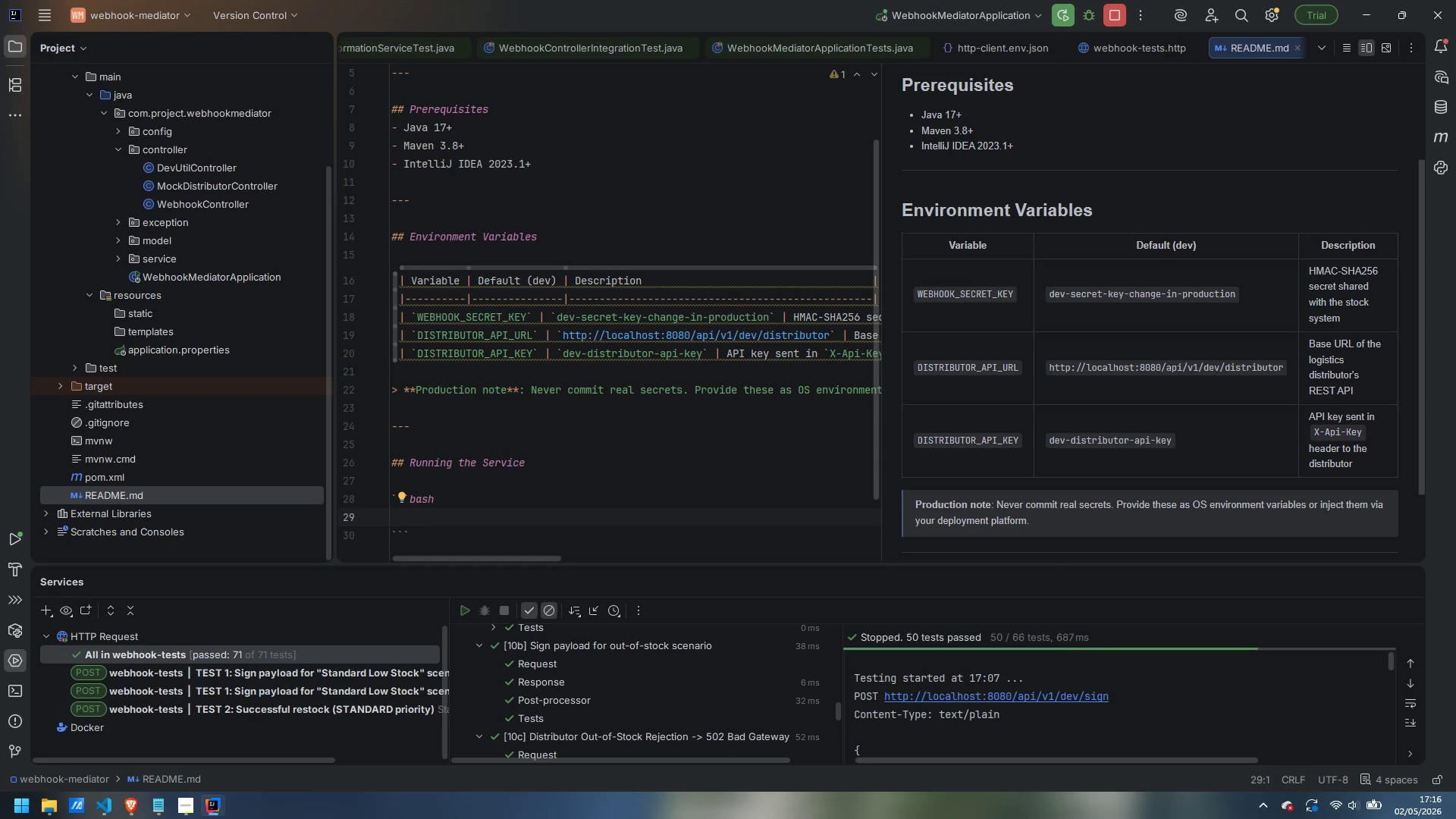 
wait(12.42)
 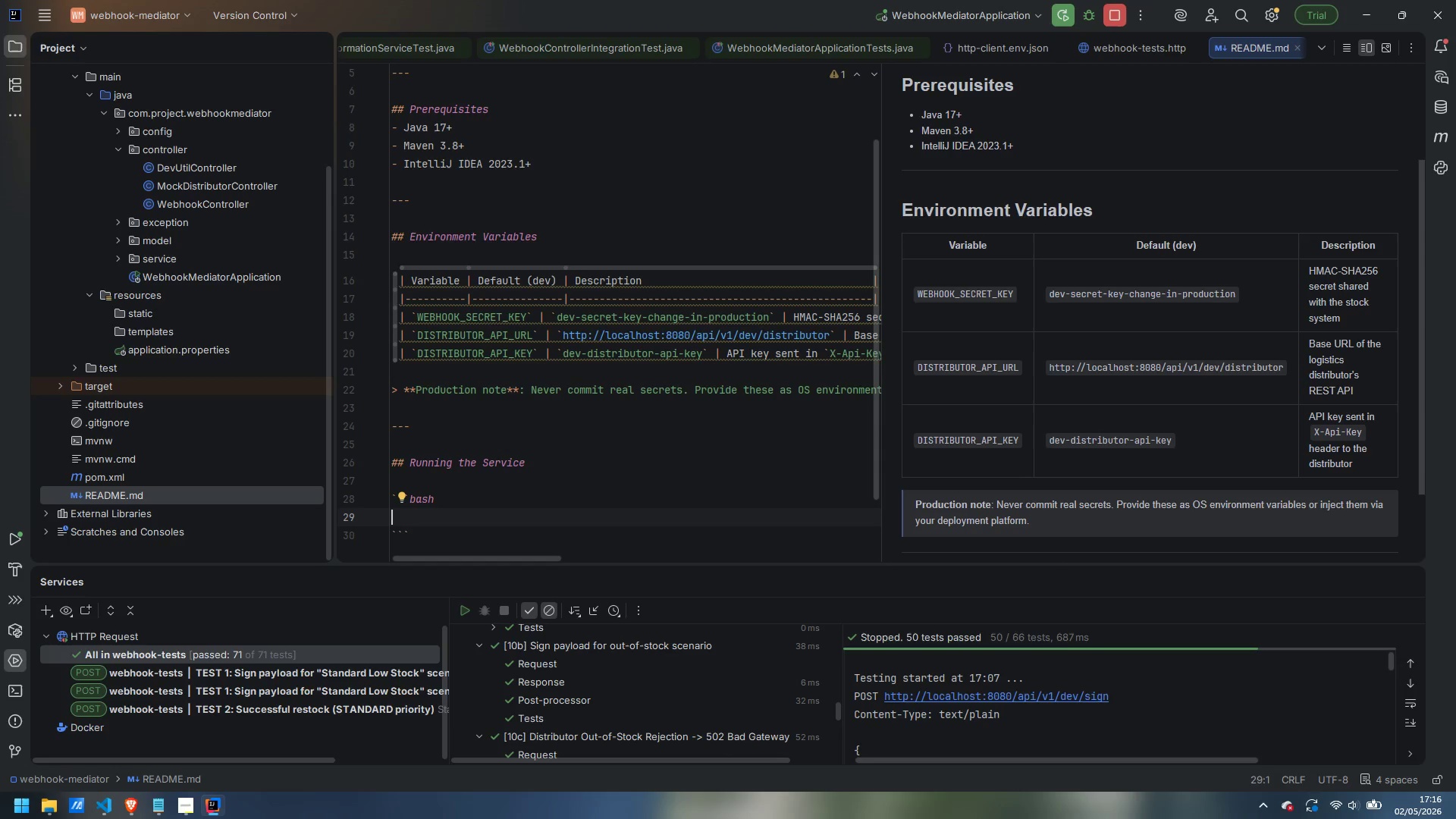 
type(# Using mavem)
 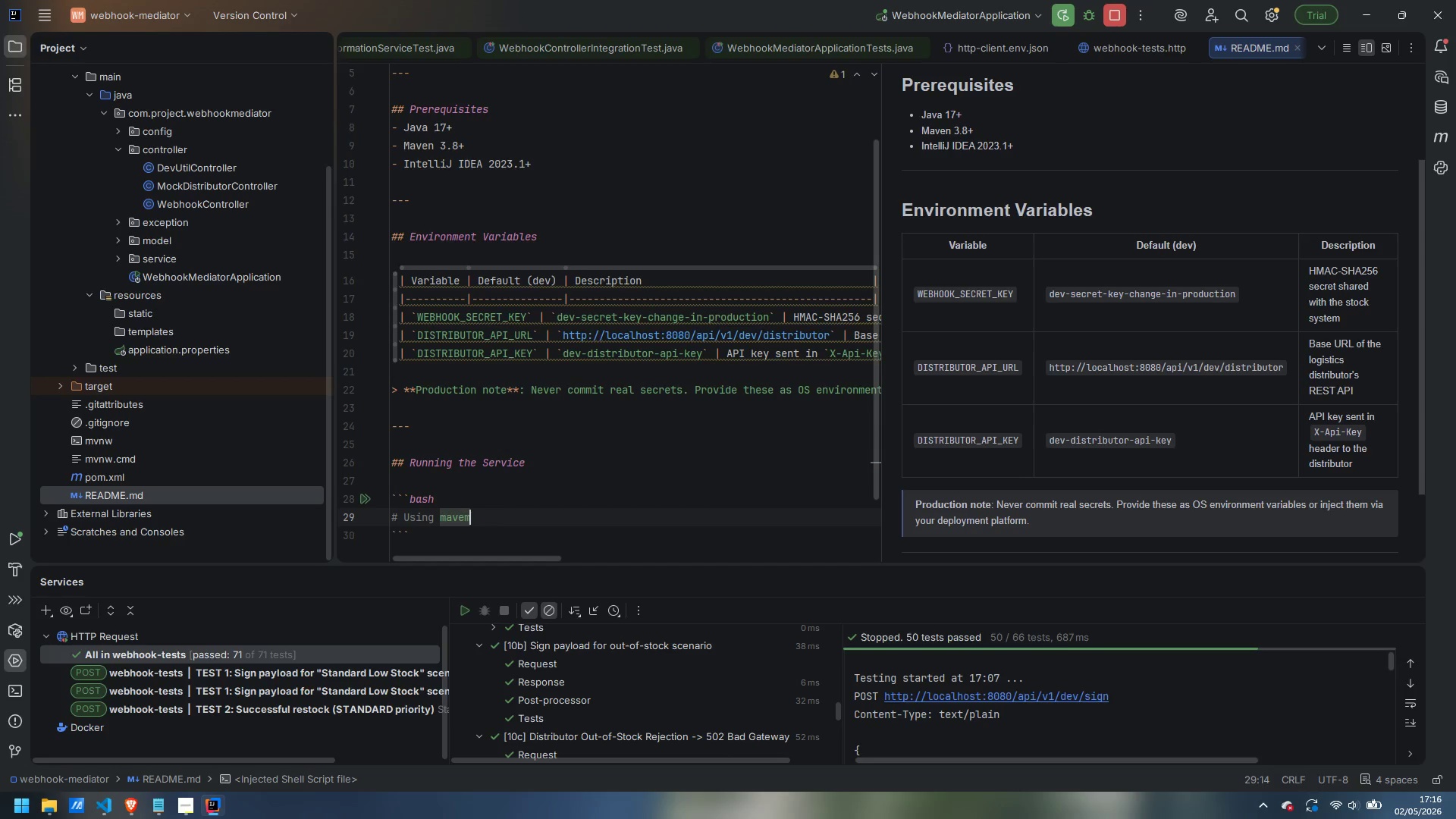 
key(Control+ControlLeft)
 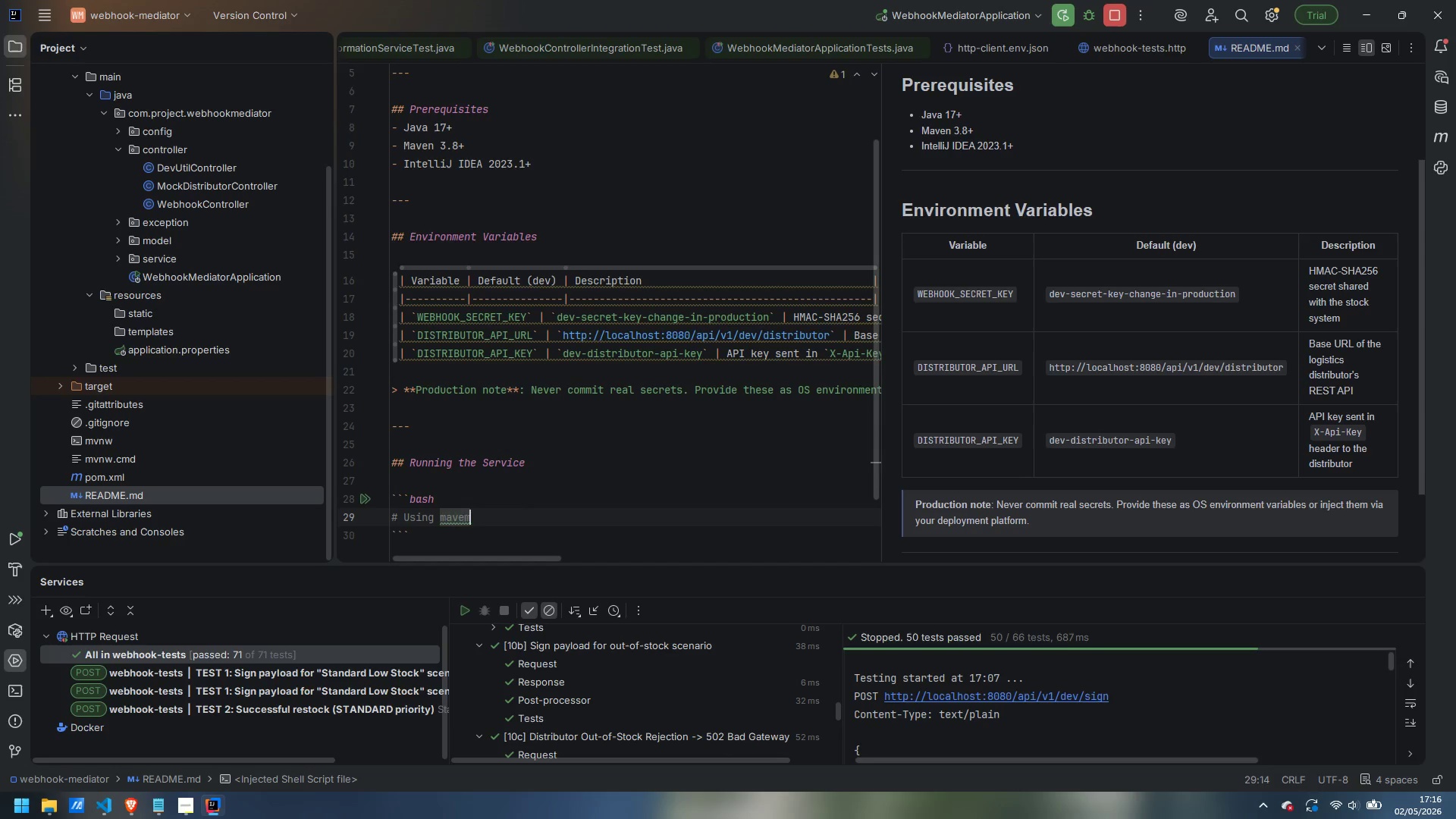 
key(Control+Backspace)
 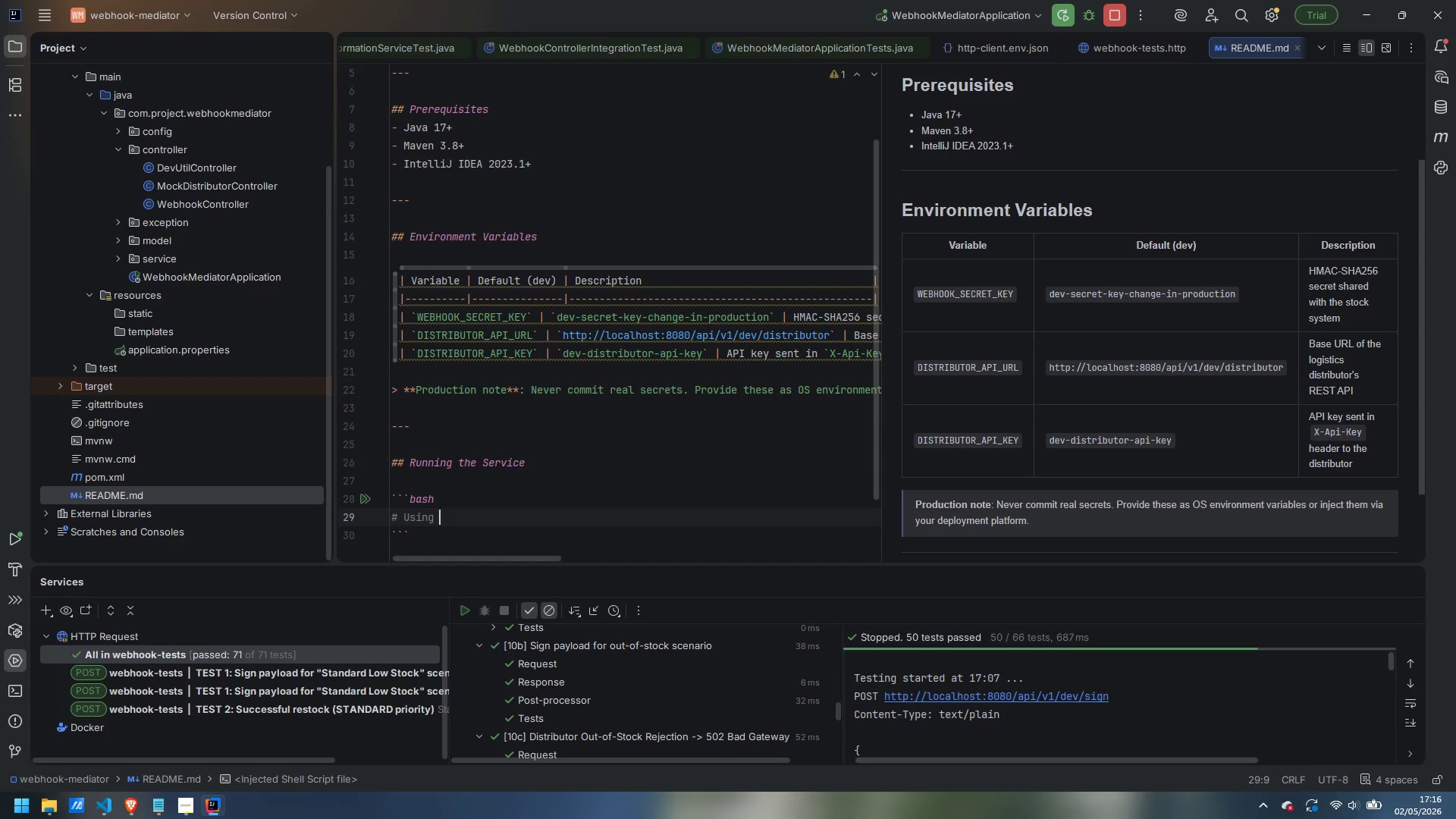 
type(Maven Wra)
 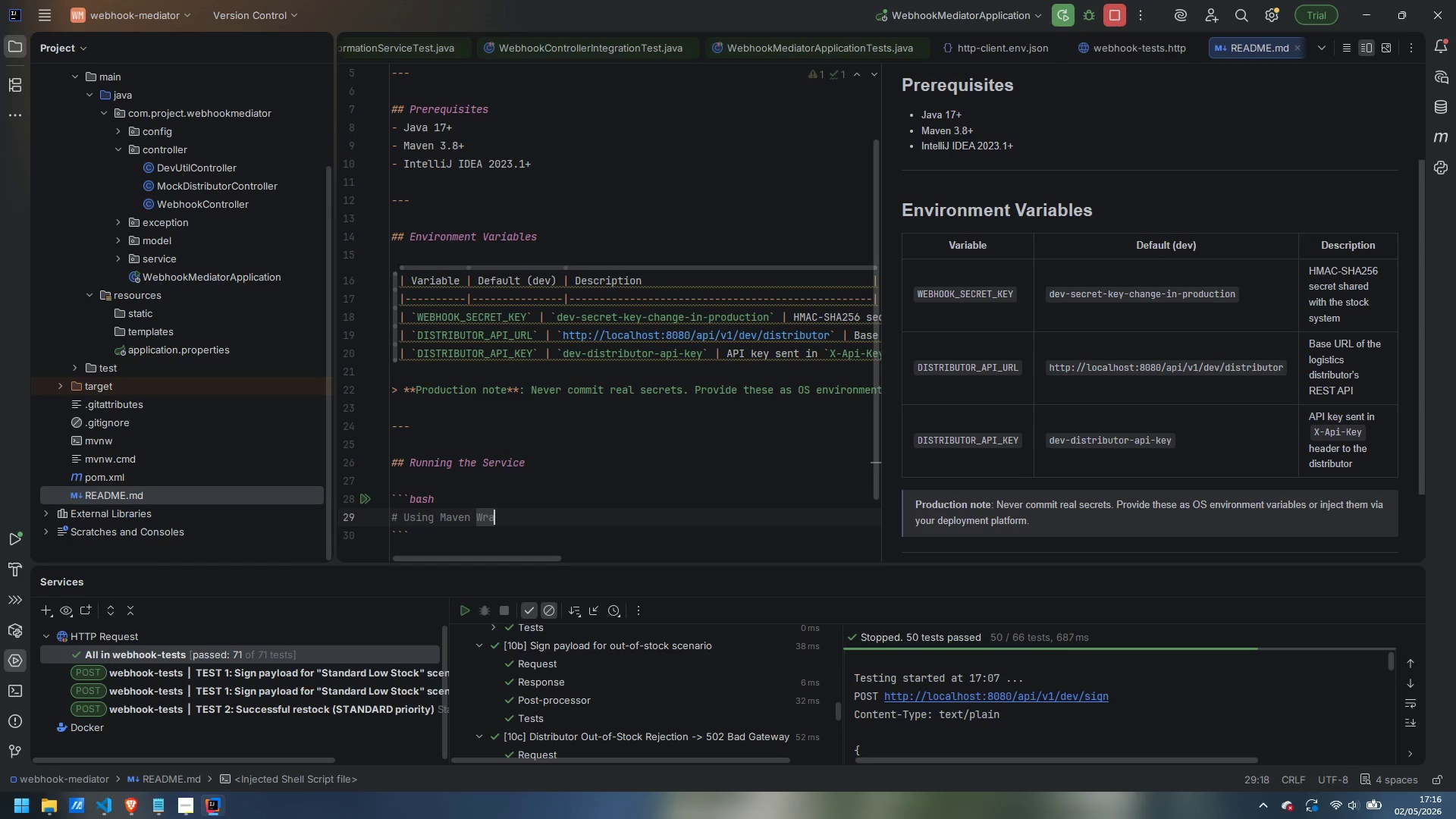 
key(Control+ControlLeft)
 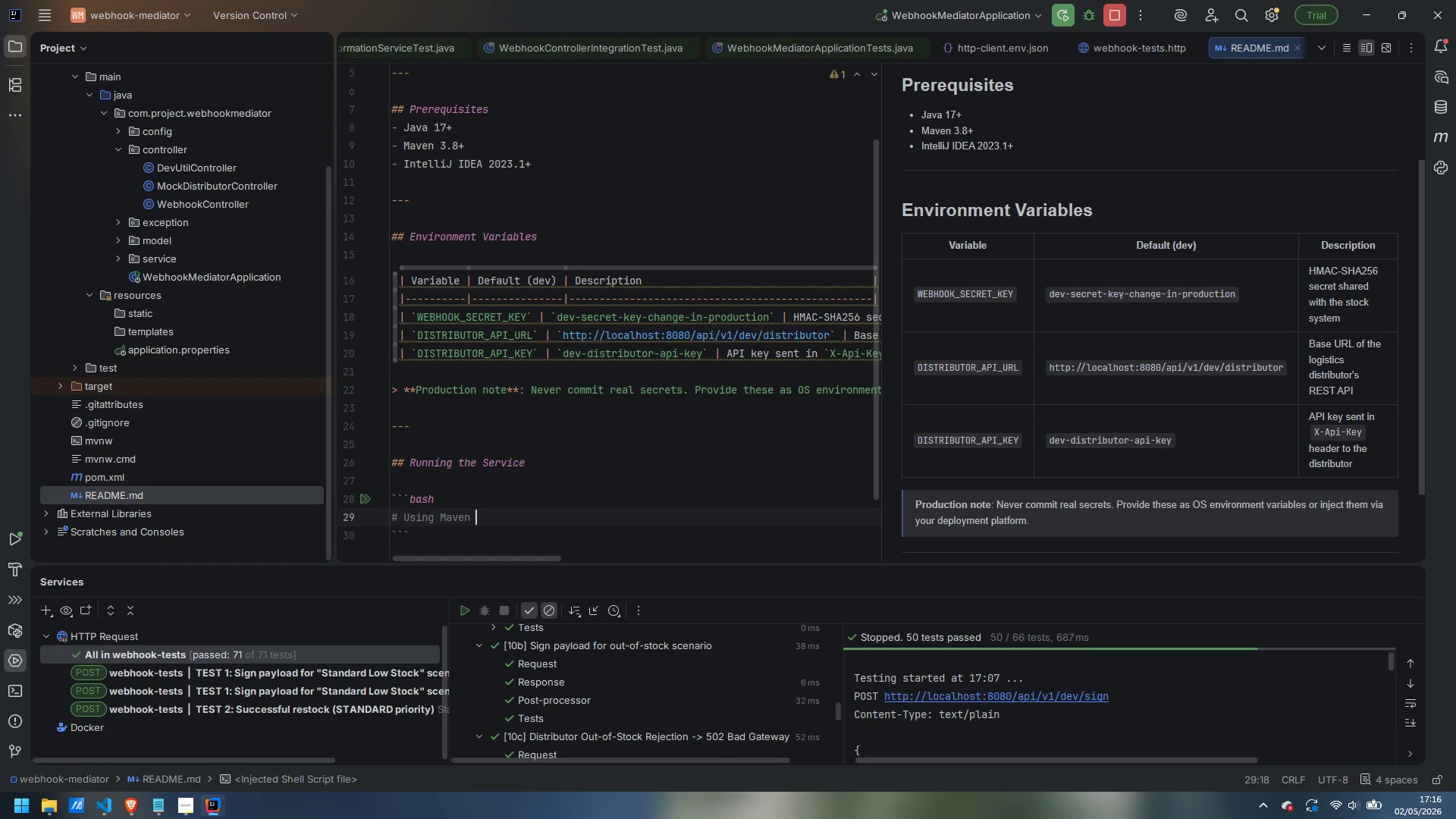 
key(Control+Backspace)
 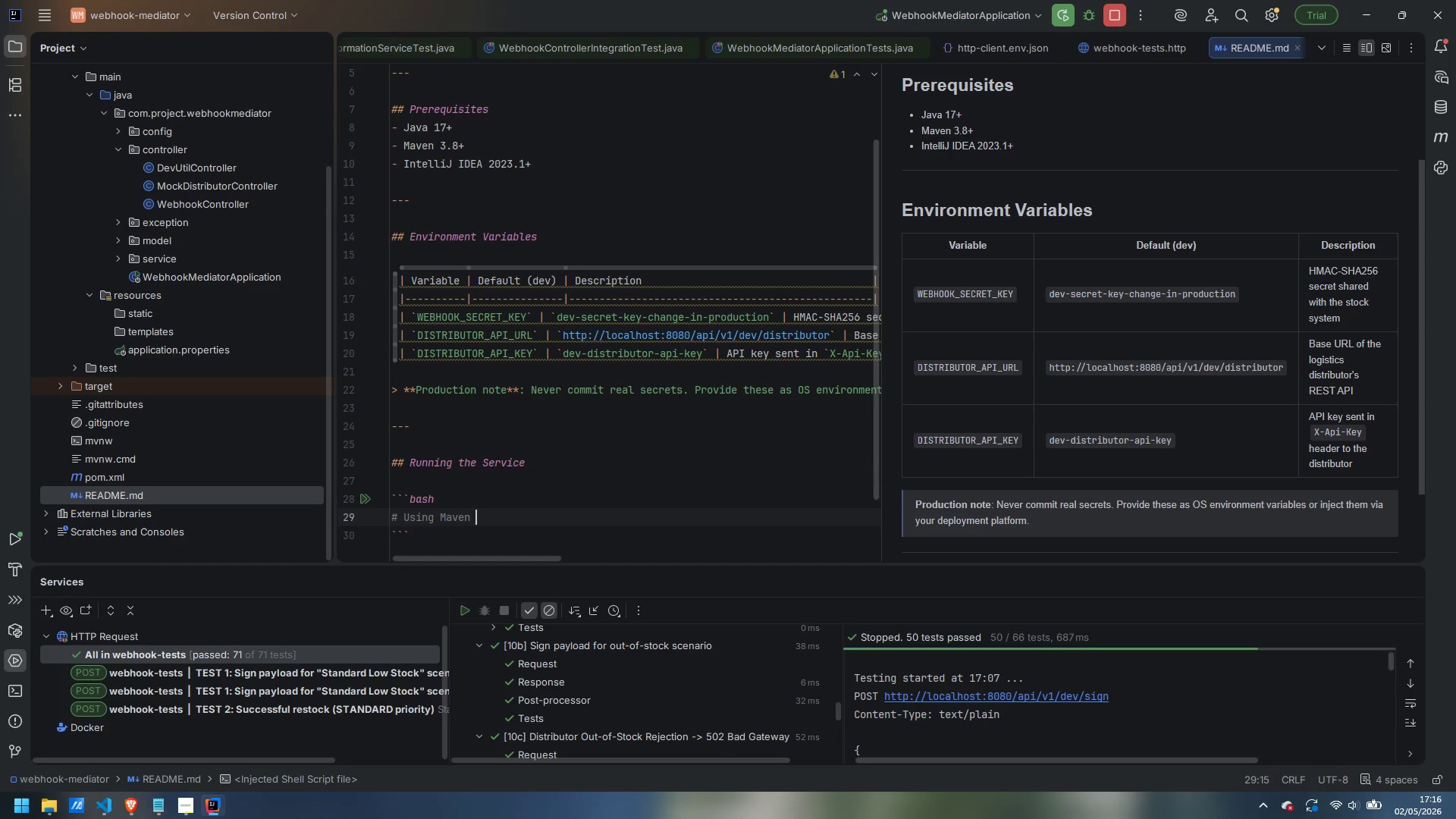 
type(wrapper)
 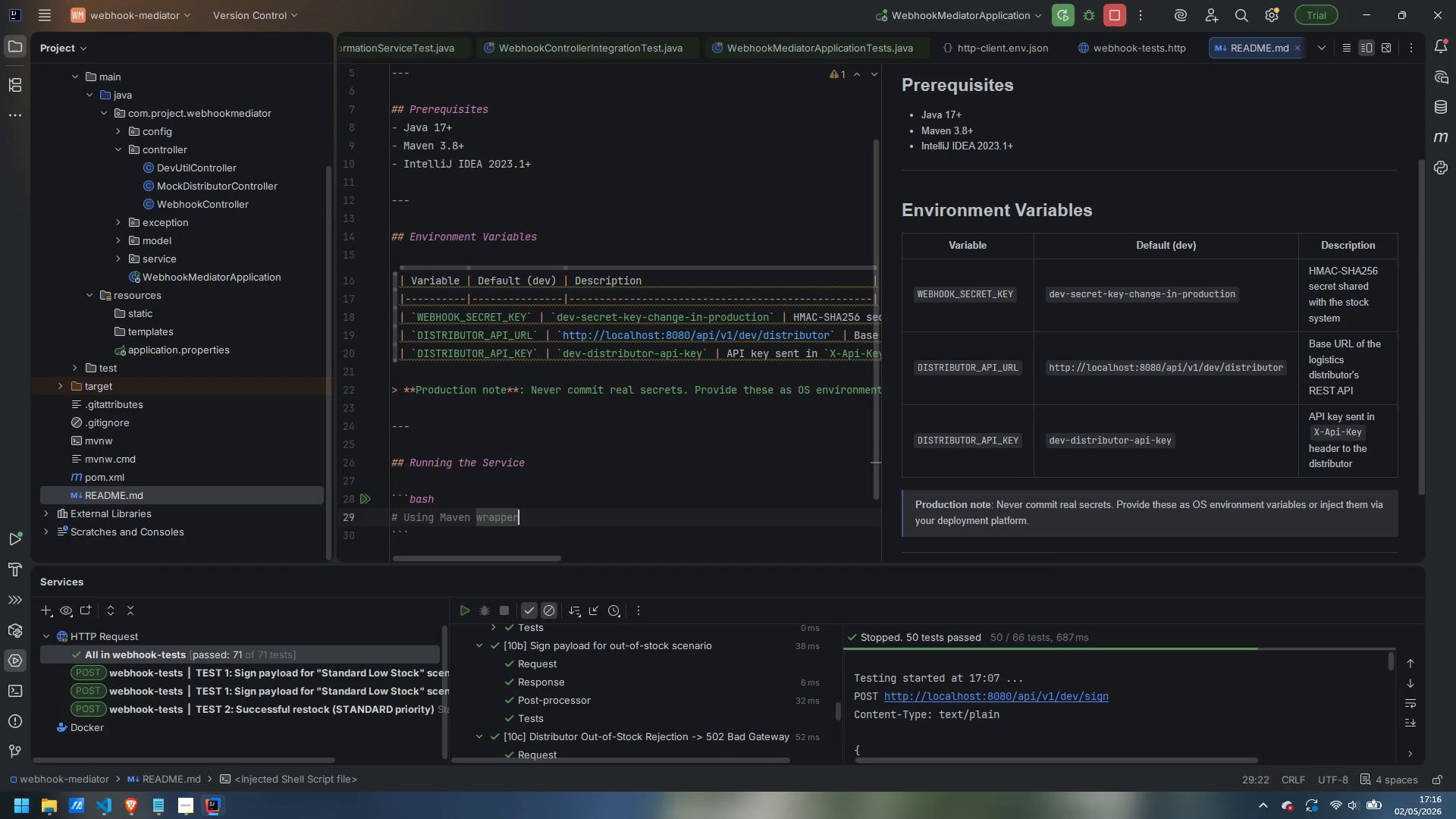 
key(Enter)
 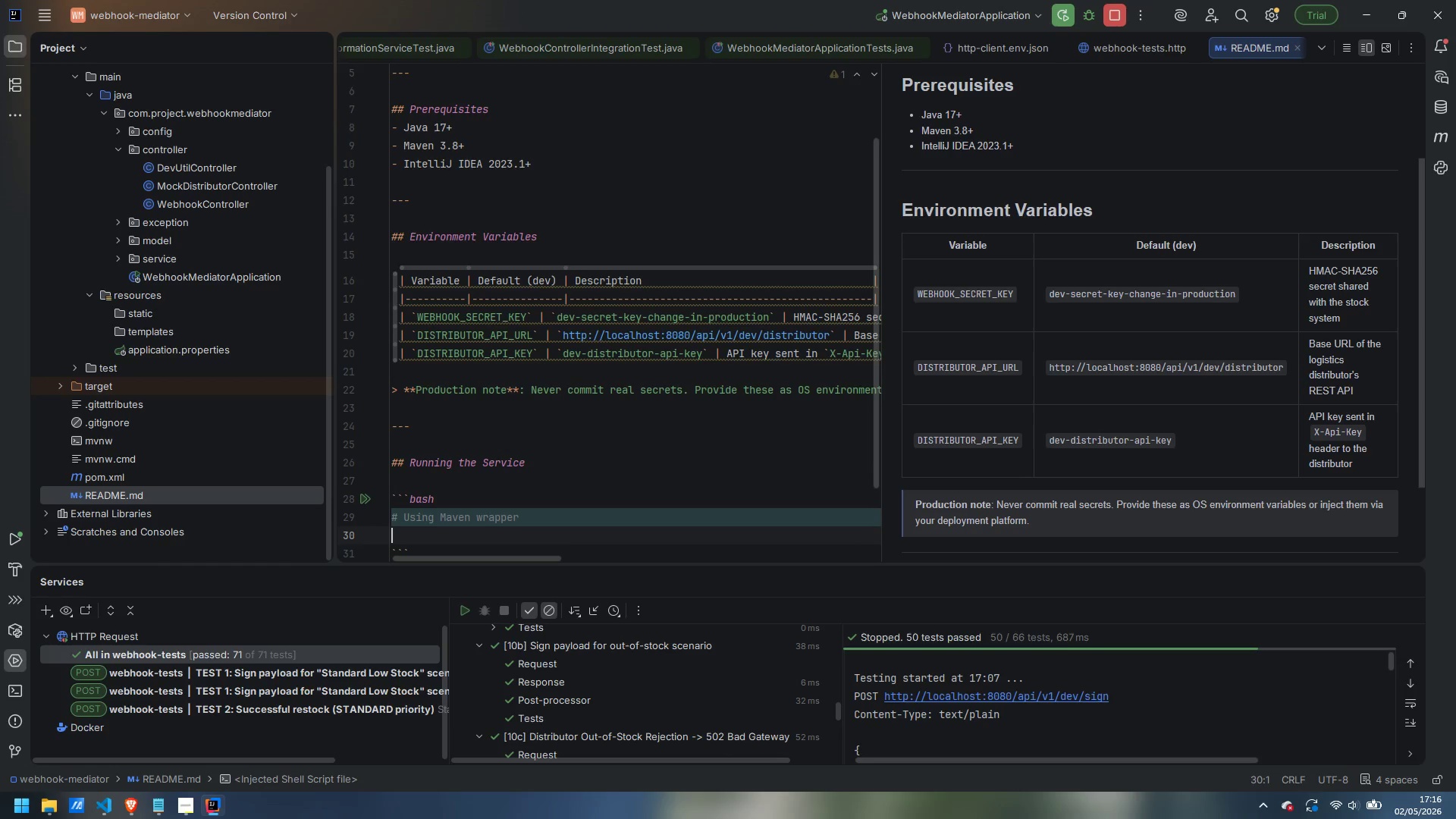 
type(./mvnw spring-boot:run)
 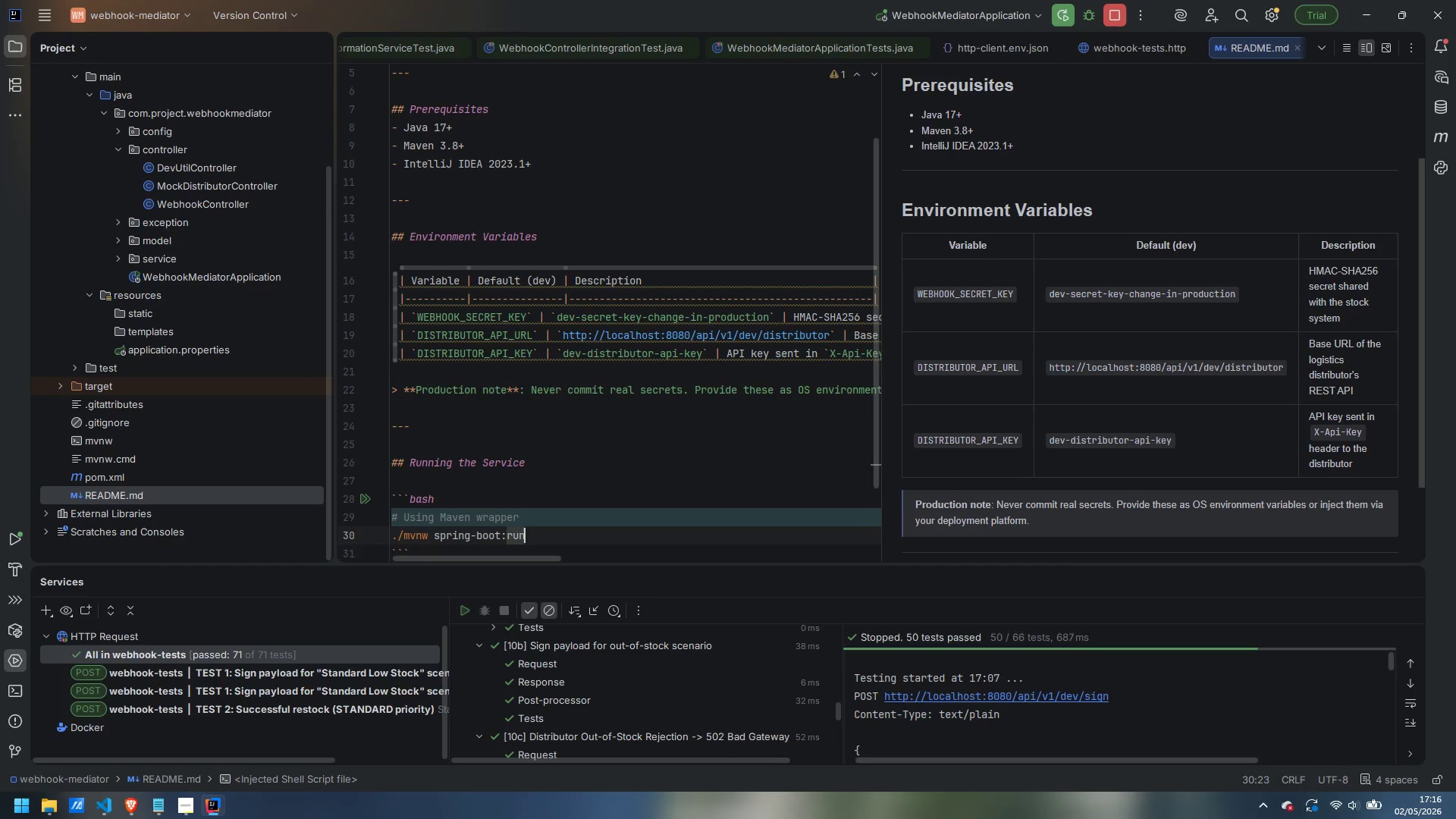 
wait(6.2)
 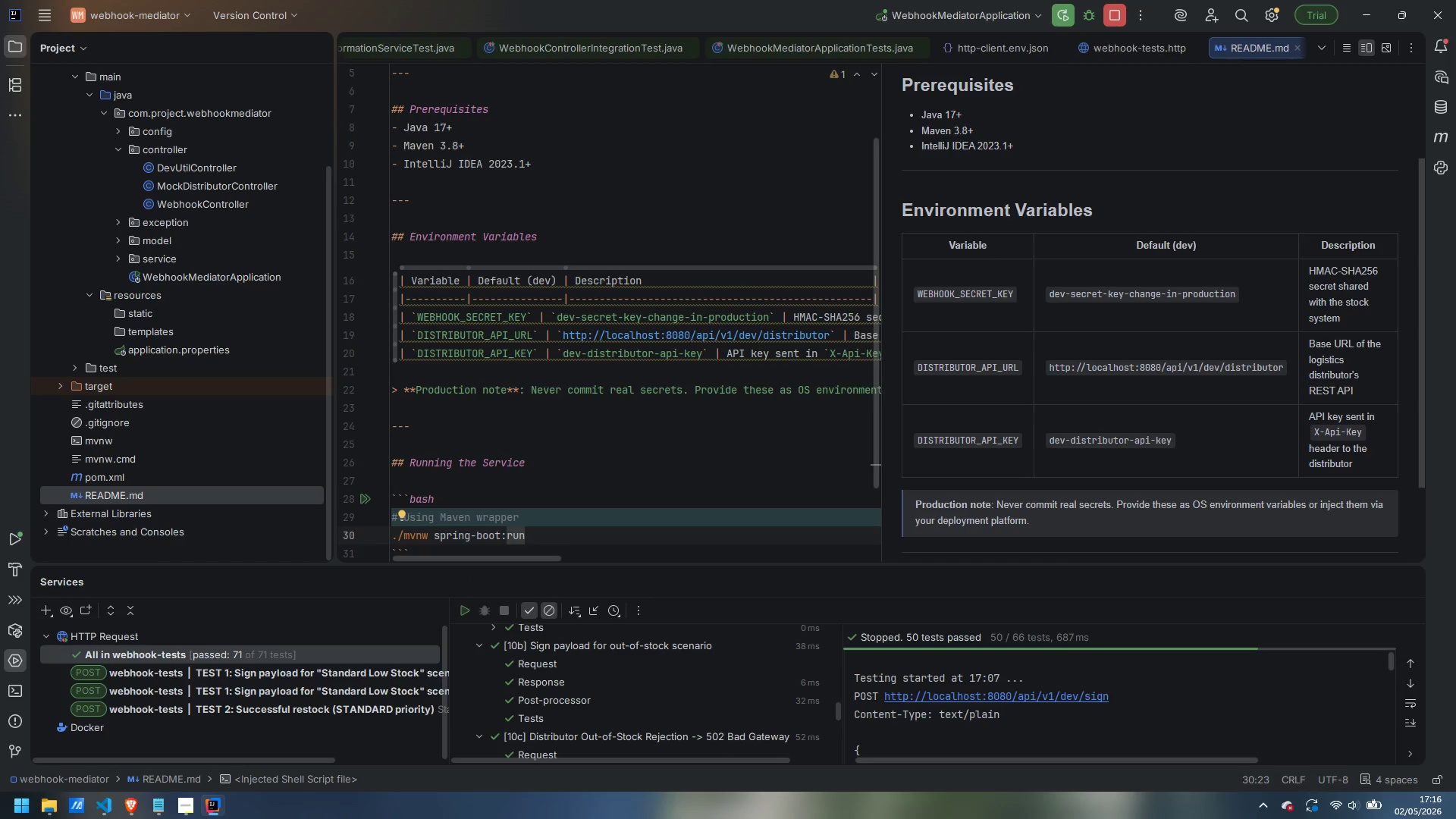 
key(ArrowDown)
 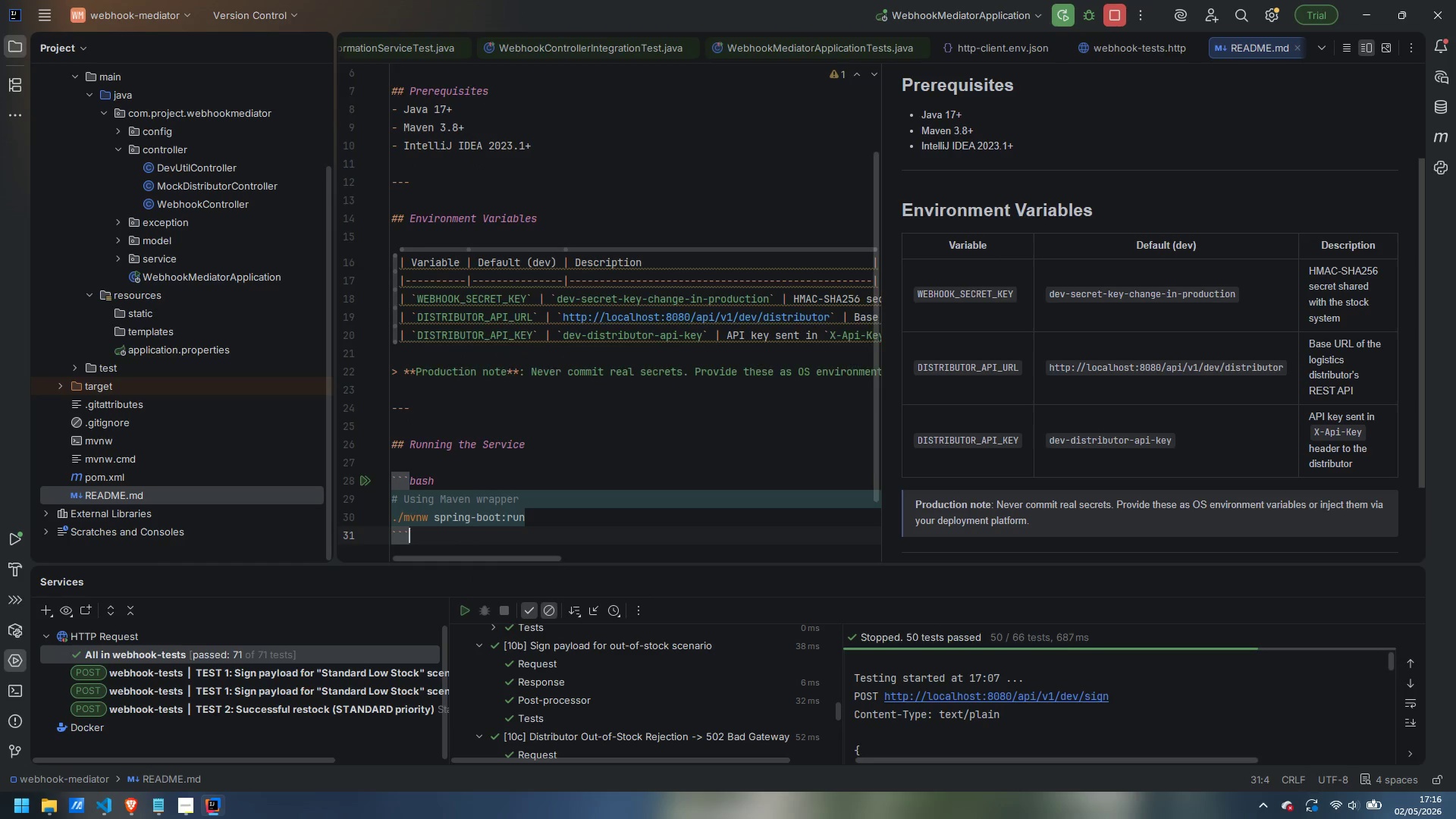 
key(Enter)
 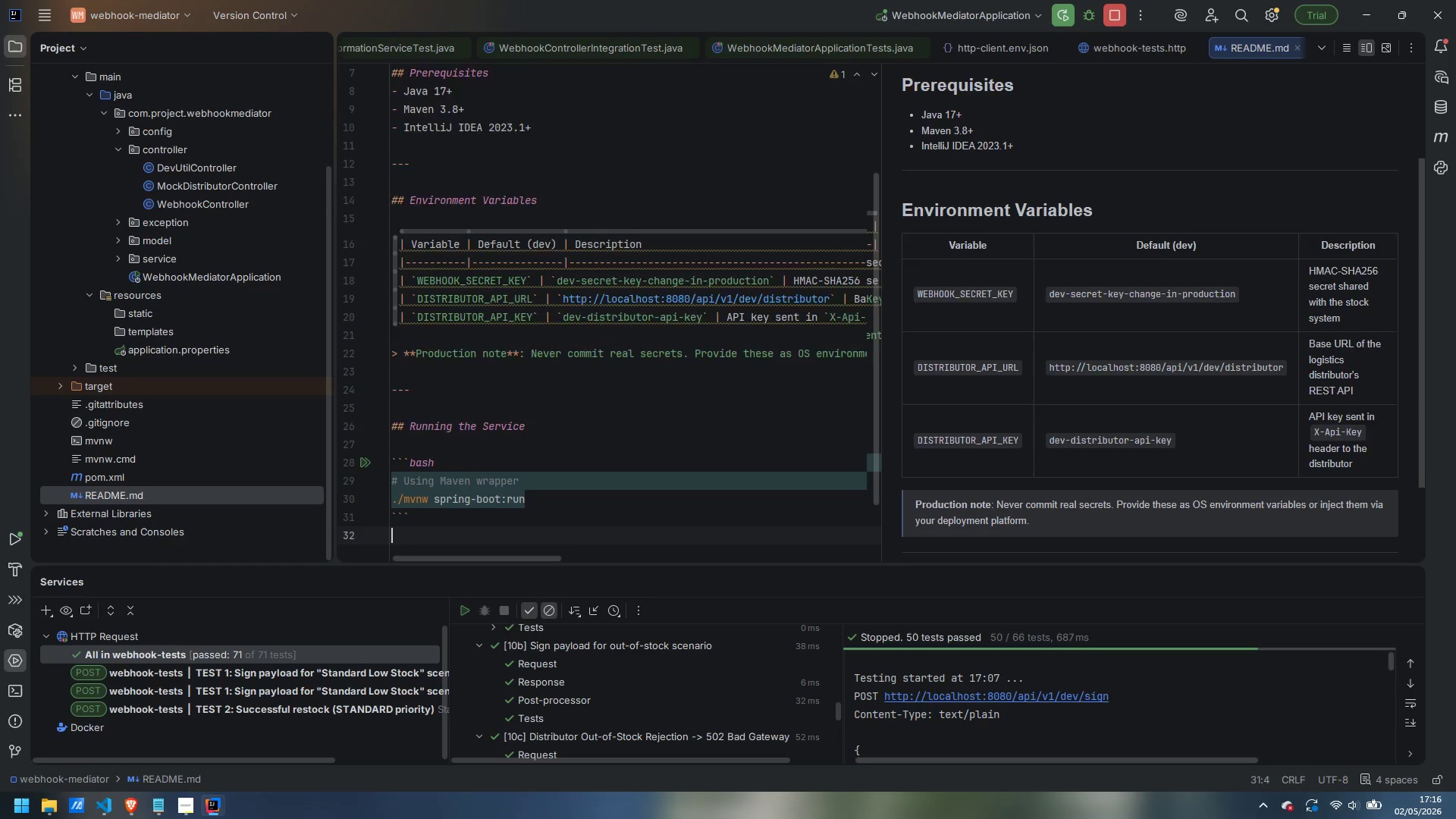 
key(Enter)
 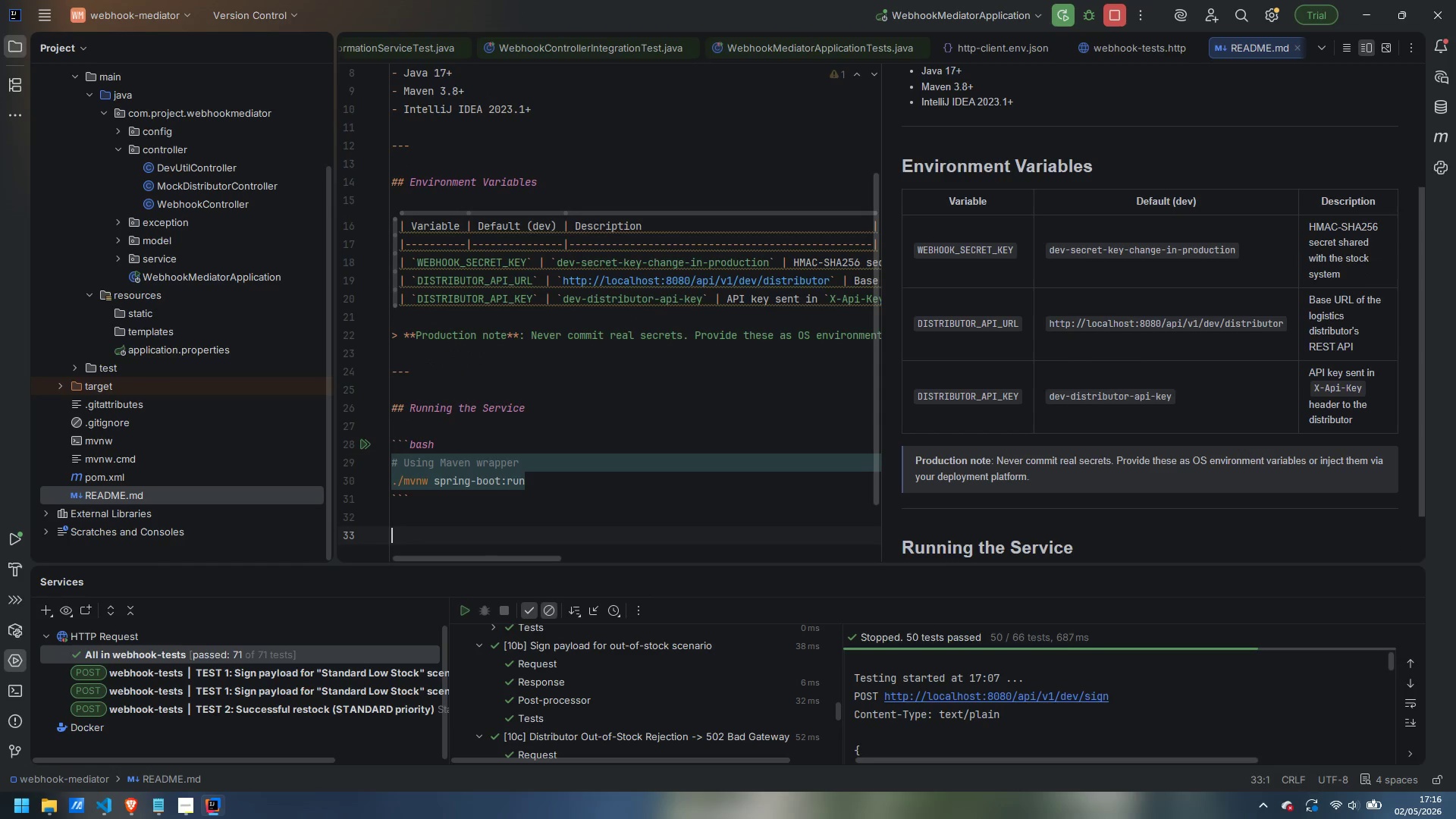 
type(The service starts on port 8080 by default. Change via server.pot)
key(Backspace)
type(rt in application.properties.)
 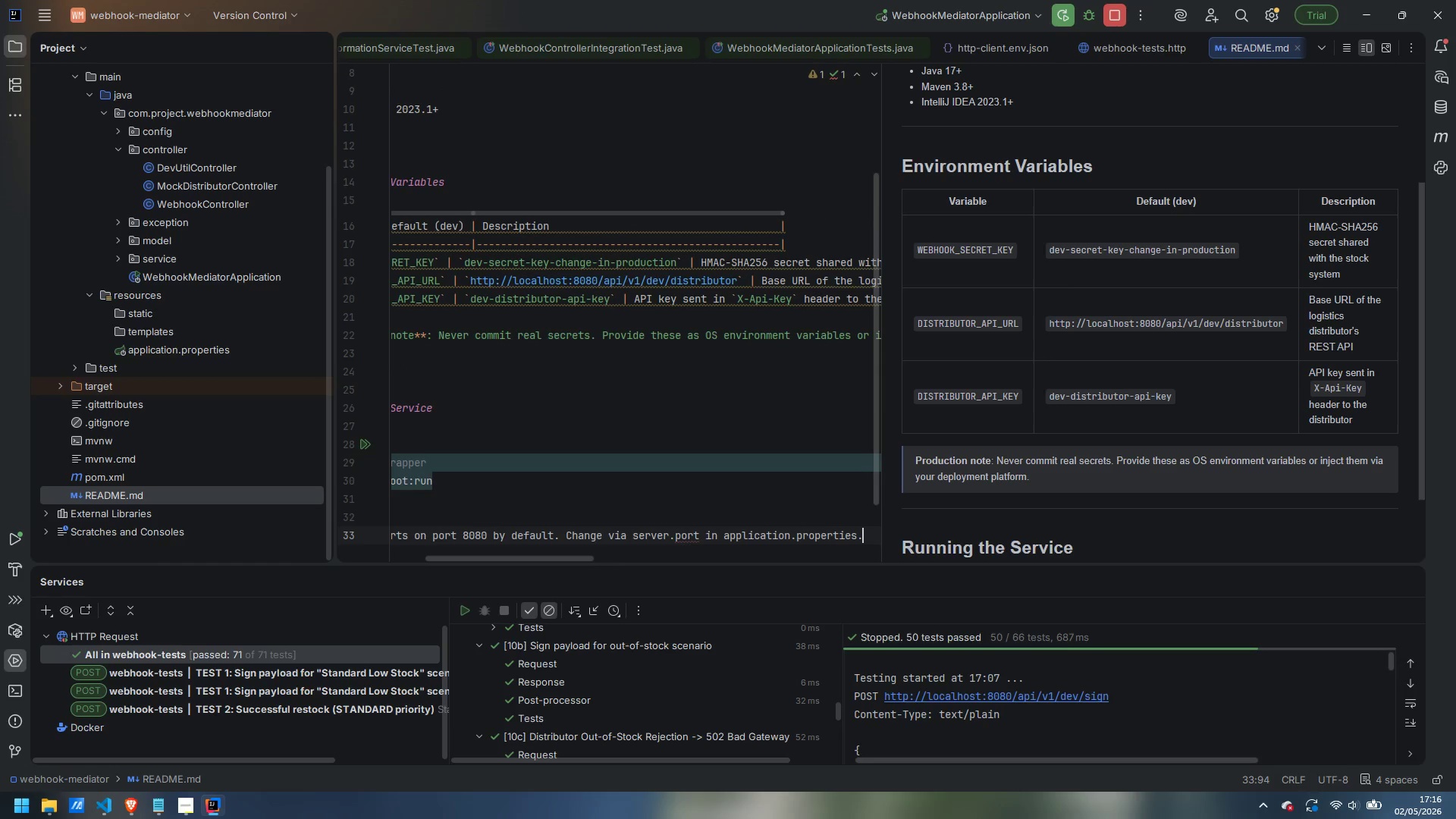 
left_click([14, 43])
 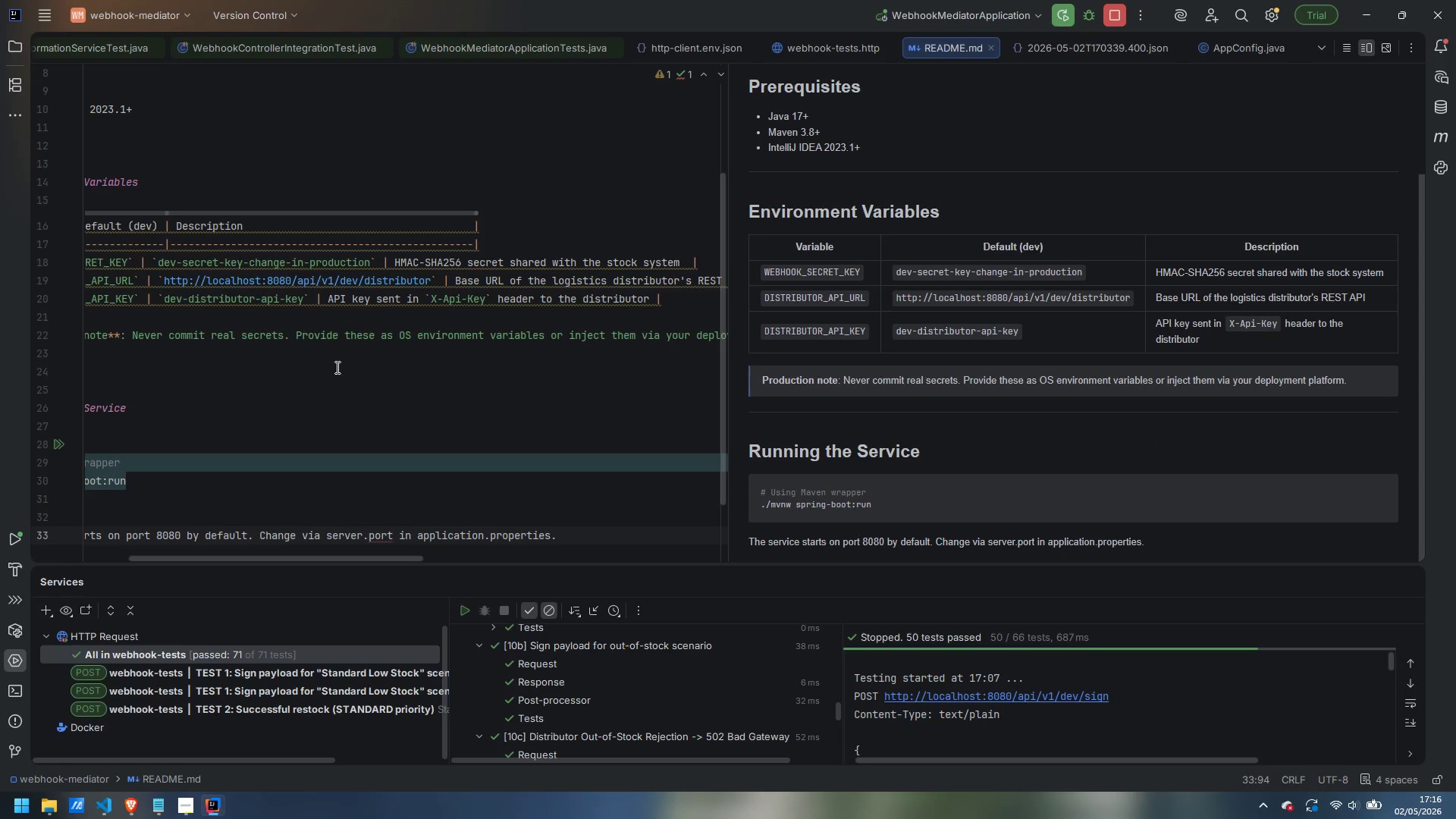 
hold_key(key=ShiftLeft, duration=1.16)
scroll: coordinate [360, 388], scroll_direction: up, amount: 13.0
 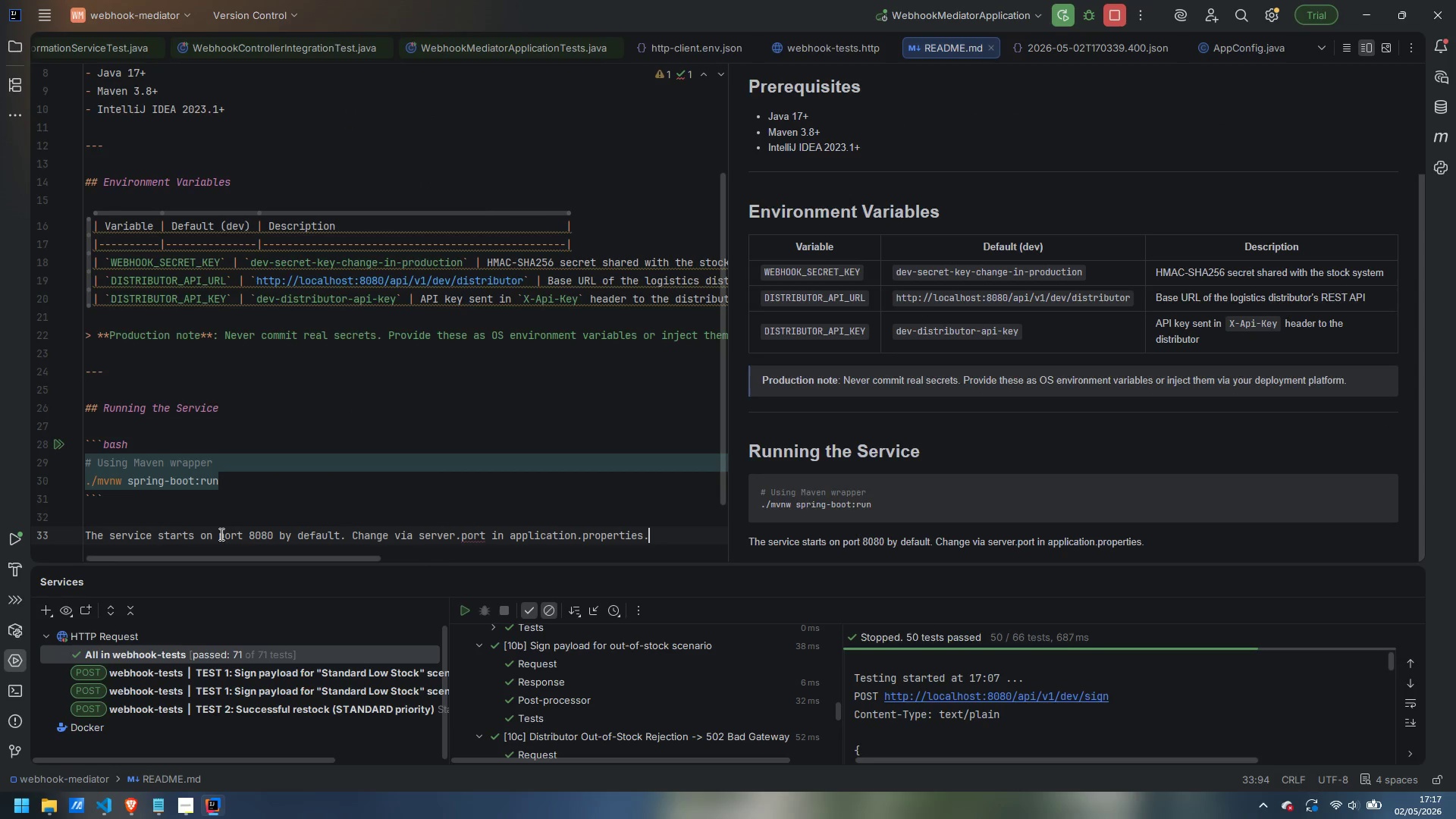 
wait(5.22)
 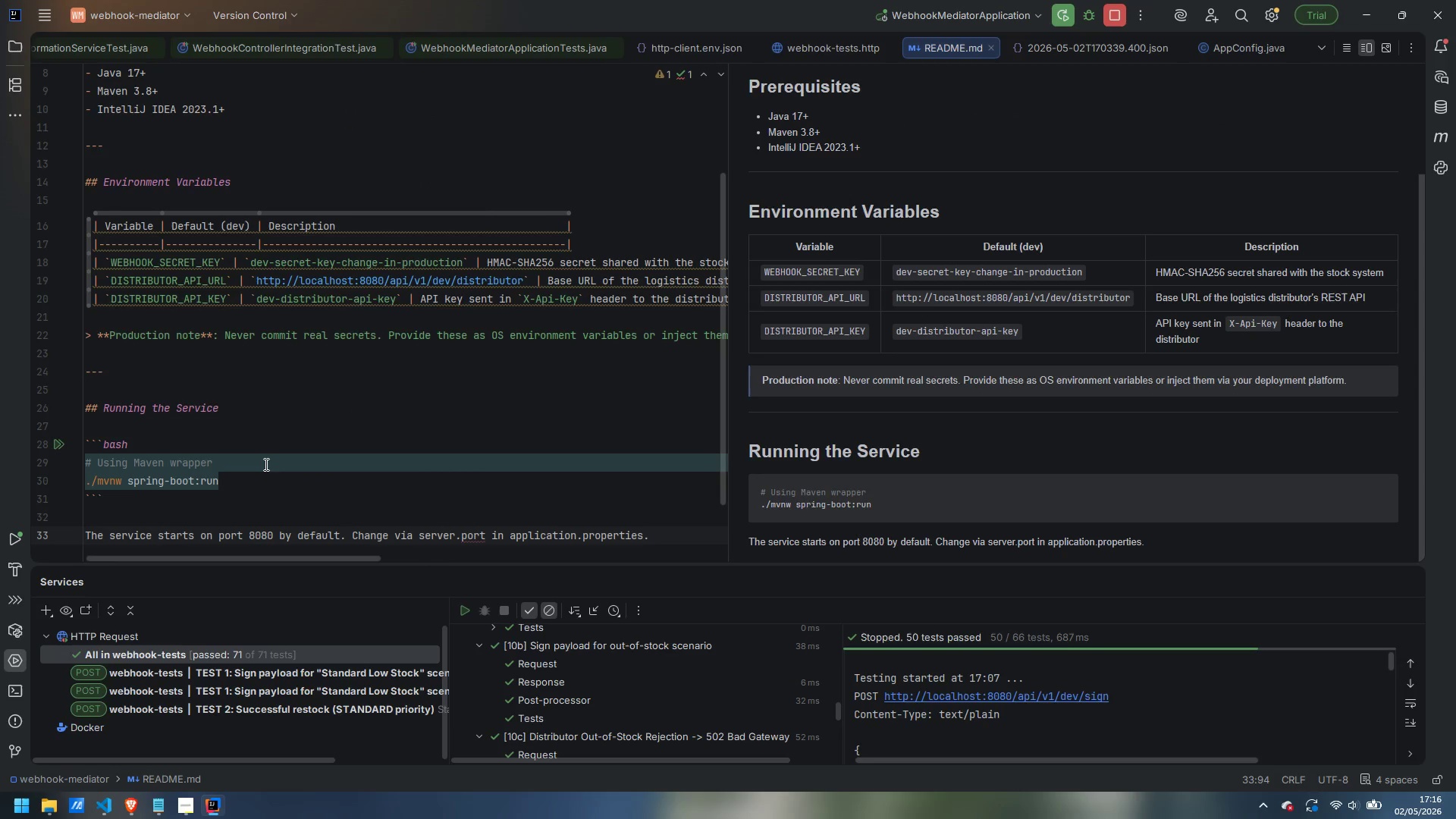 
left_click_drag(start_coordinate=[219, 536], to_coordinate=[274, 534])
 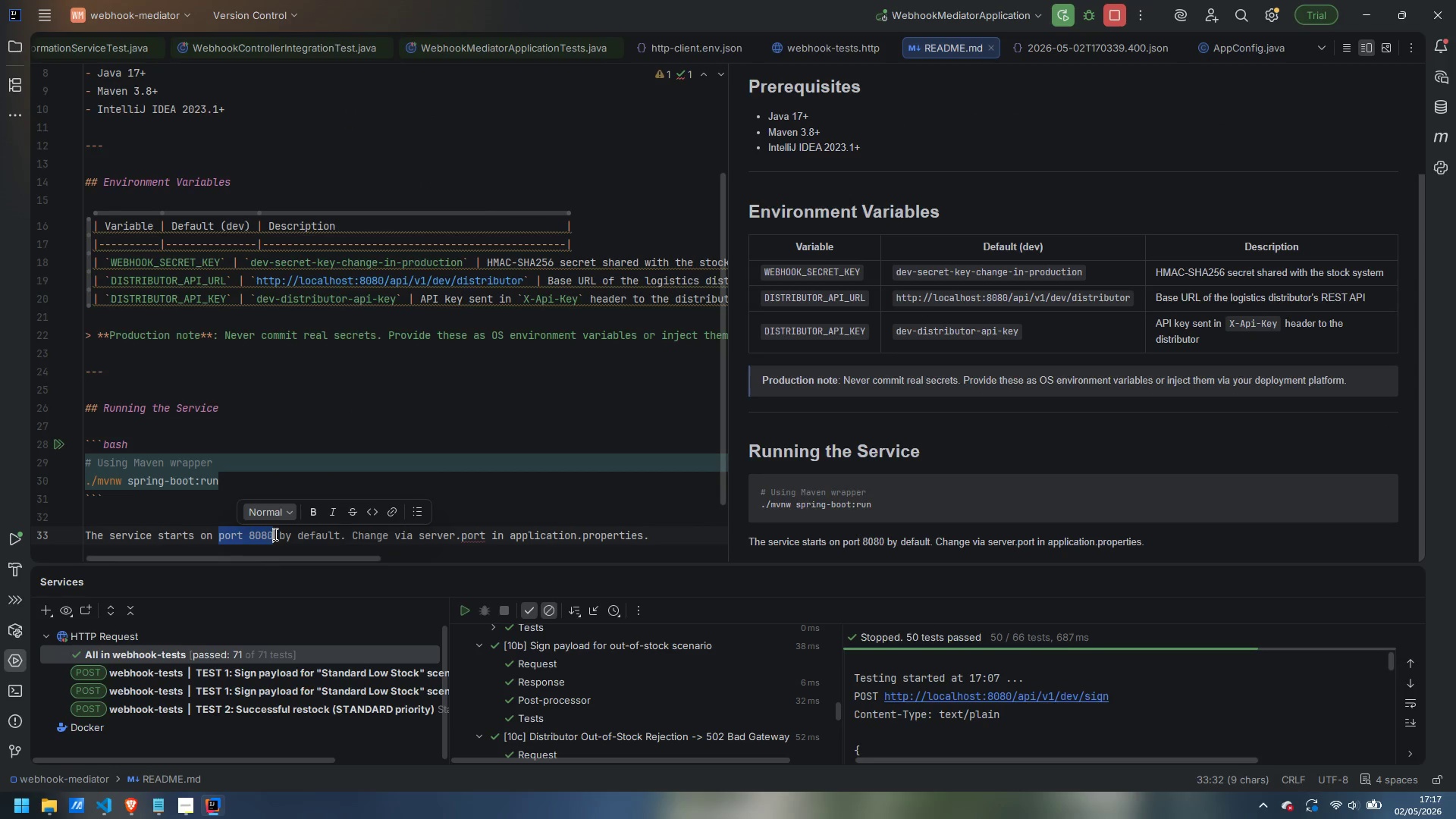 
key(Control+Shift+C)
 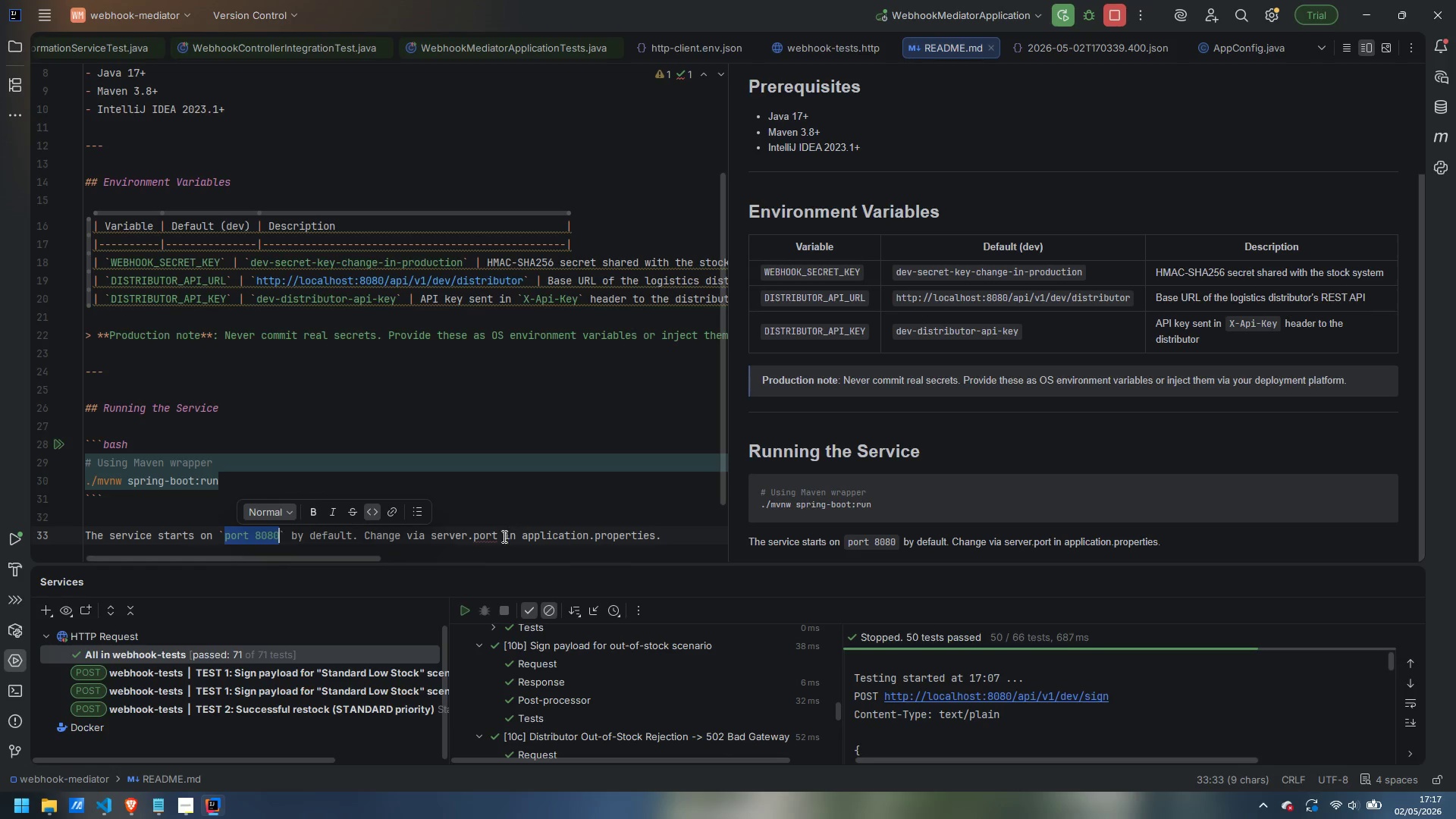 
left_click([478, 535])
 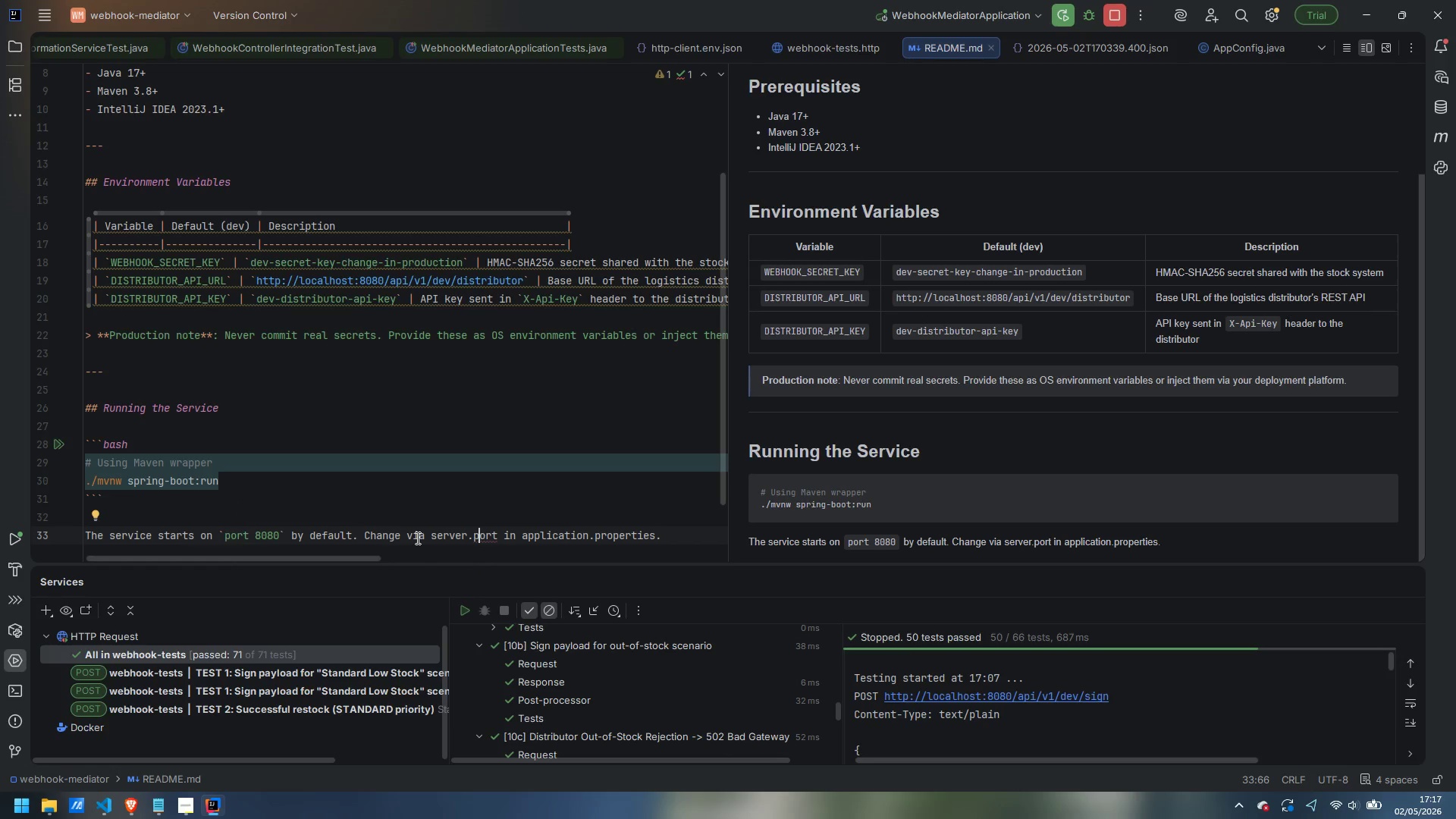 
key(Control+Z)
 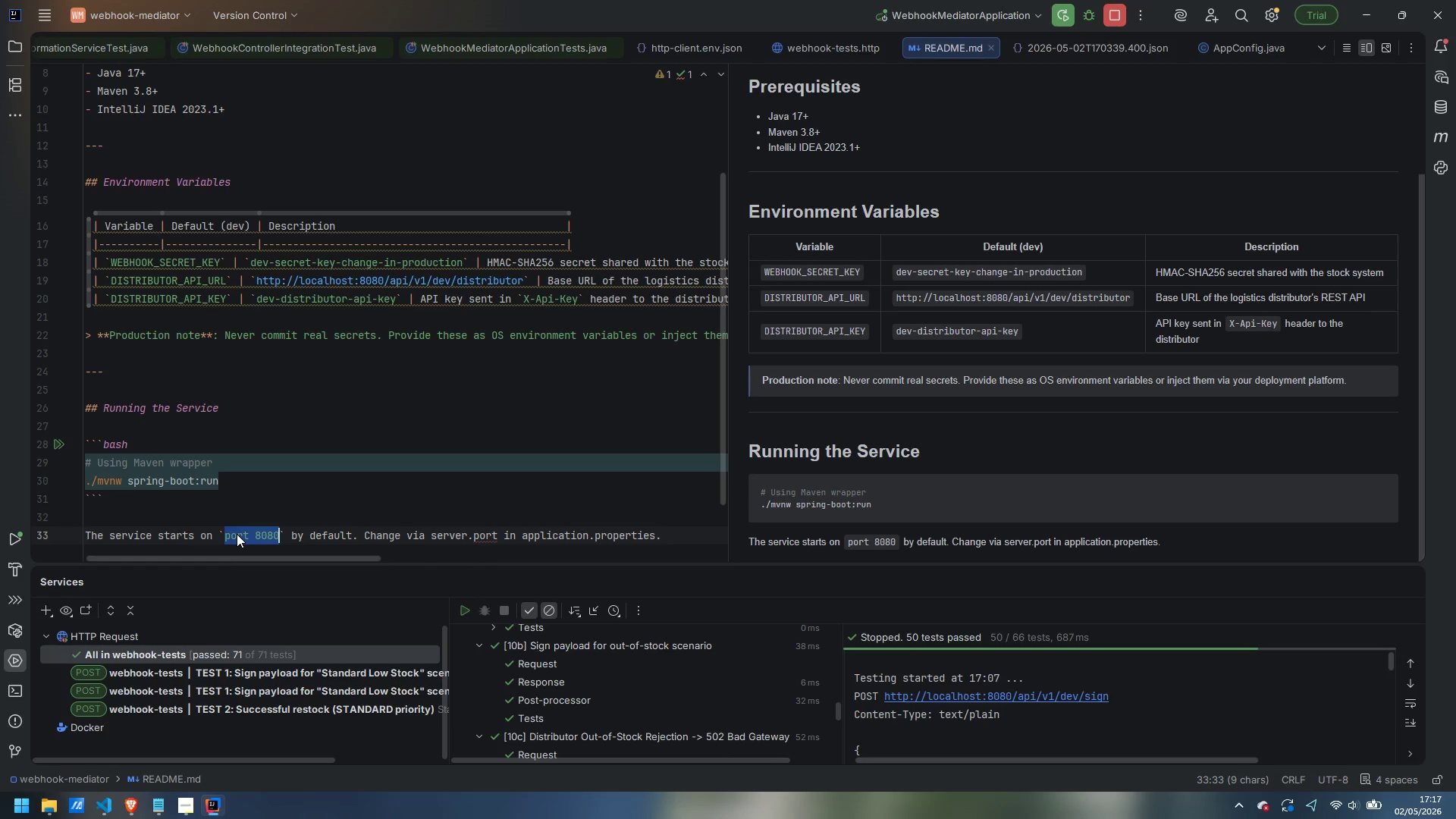 
key(Control+Z)
 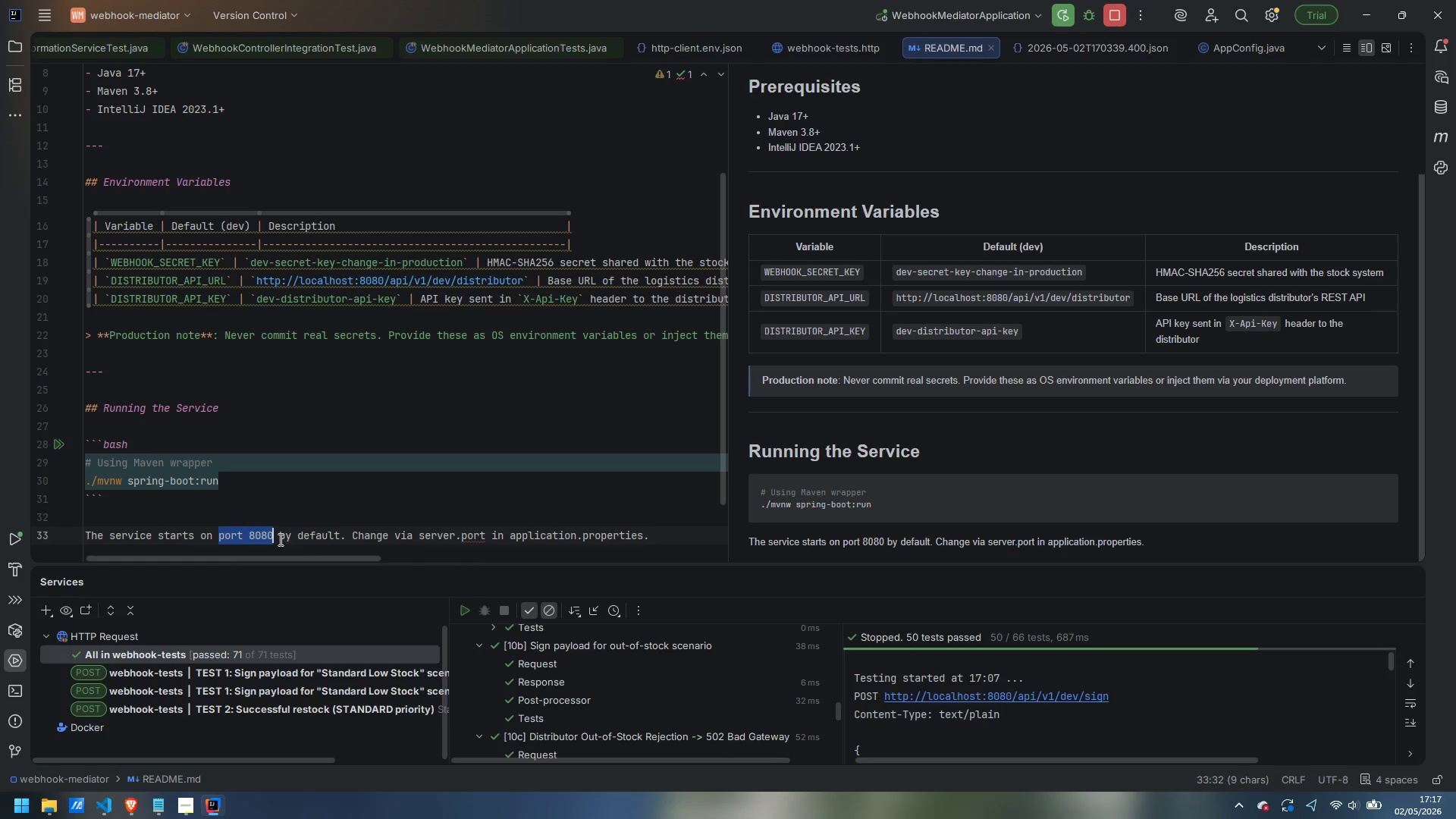 
key(Control+B)
 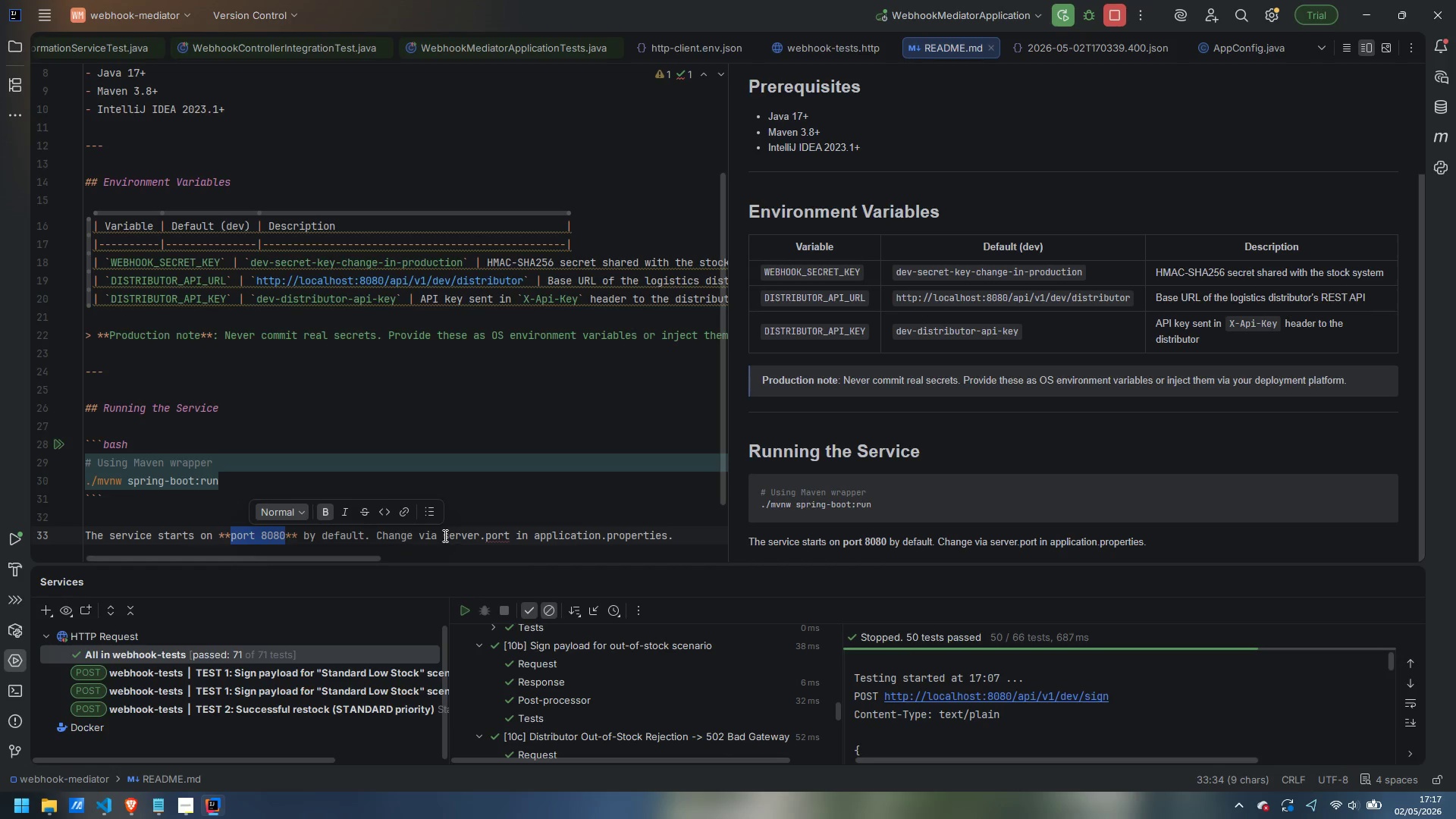 
left_click_drag(start_coordinate=[443, 535], to_coordinate=[510, 532])
 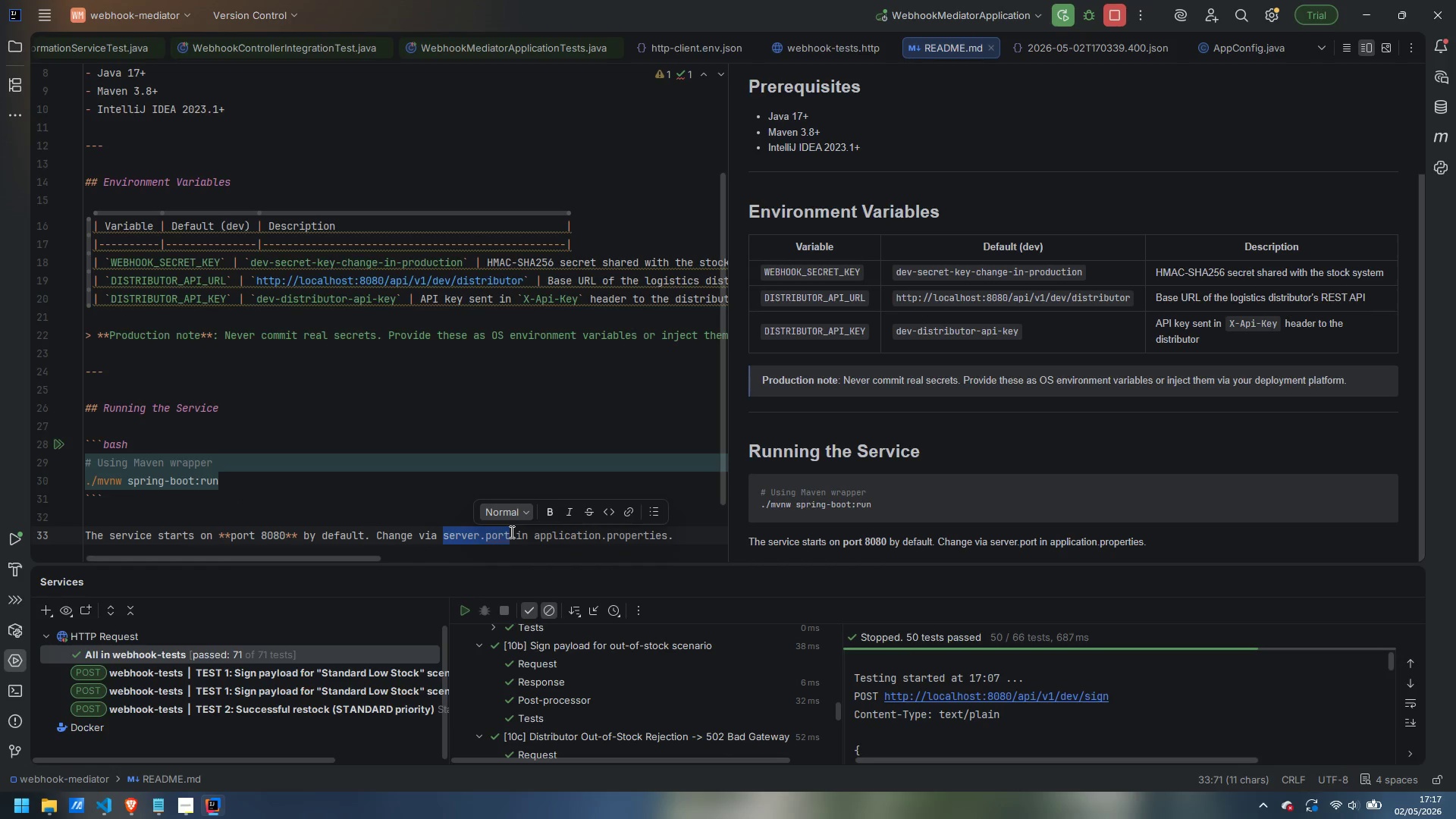 
key(Control+Shift+C)
 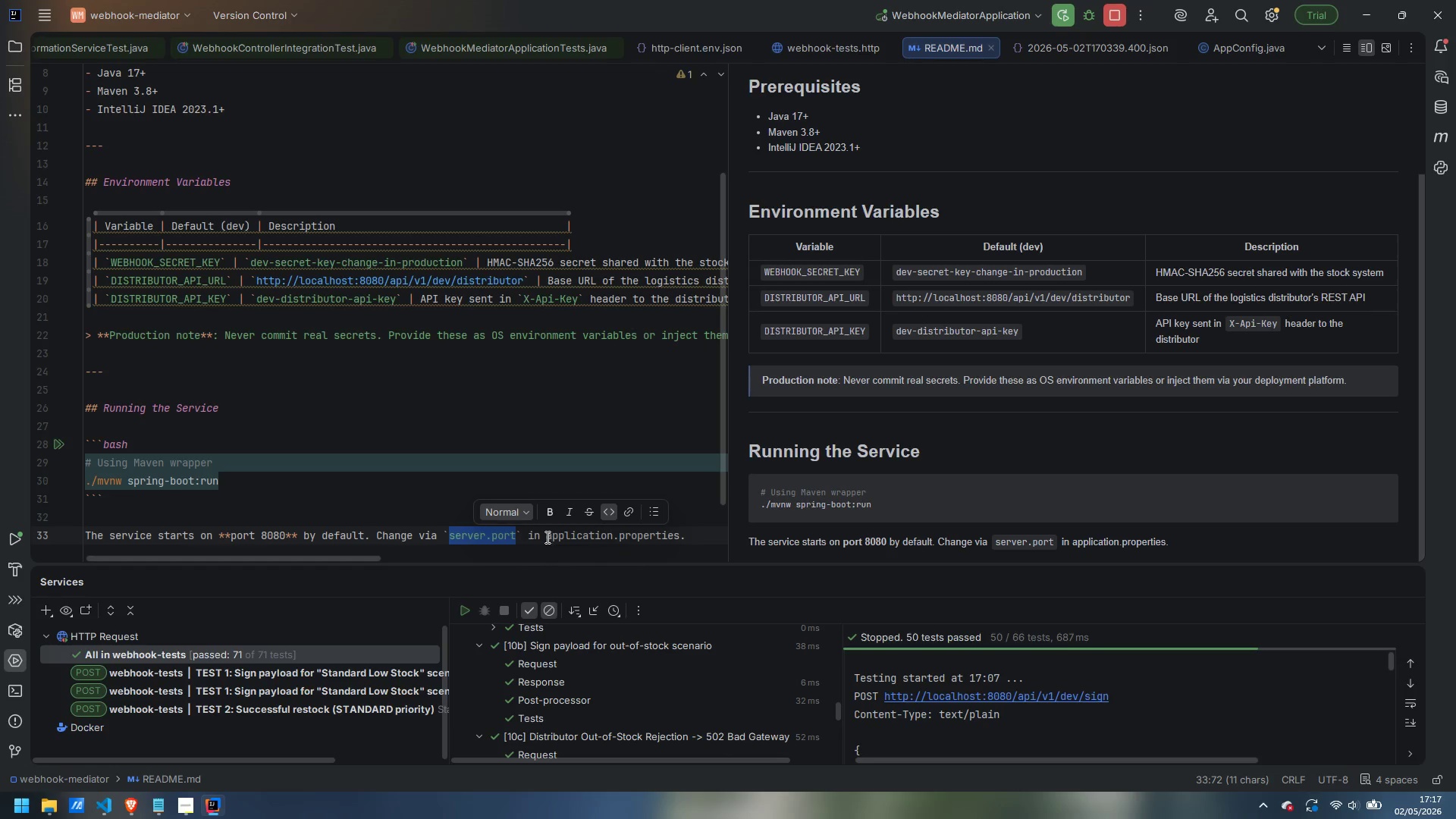 
left_click_drag(start_coordinate=[546, 537], to_coordinate=[679, 533])
 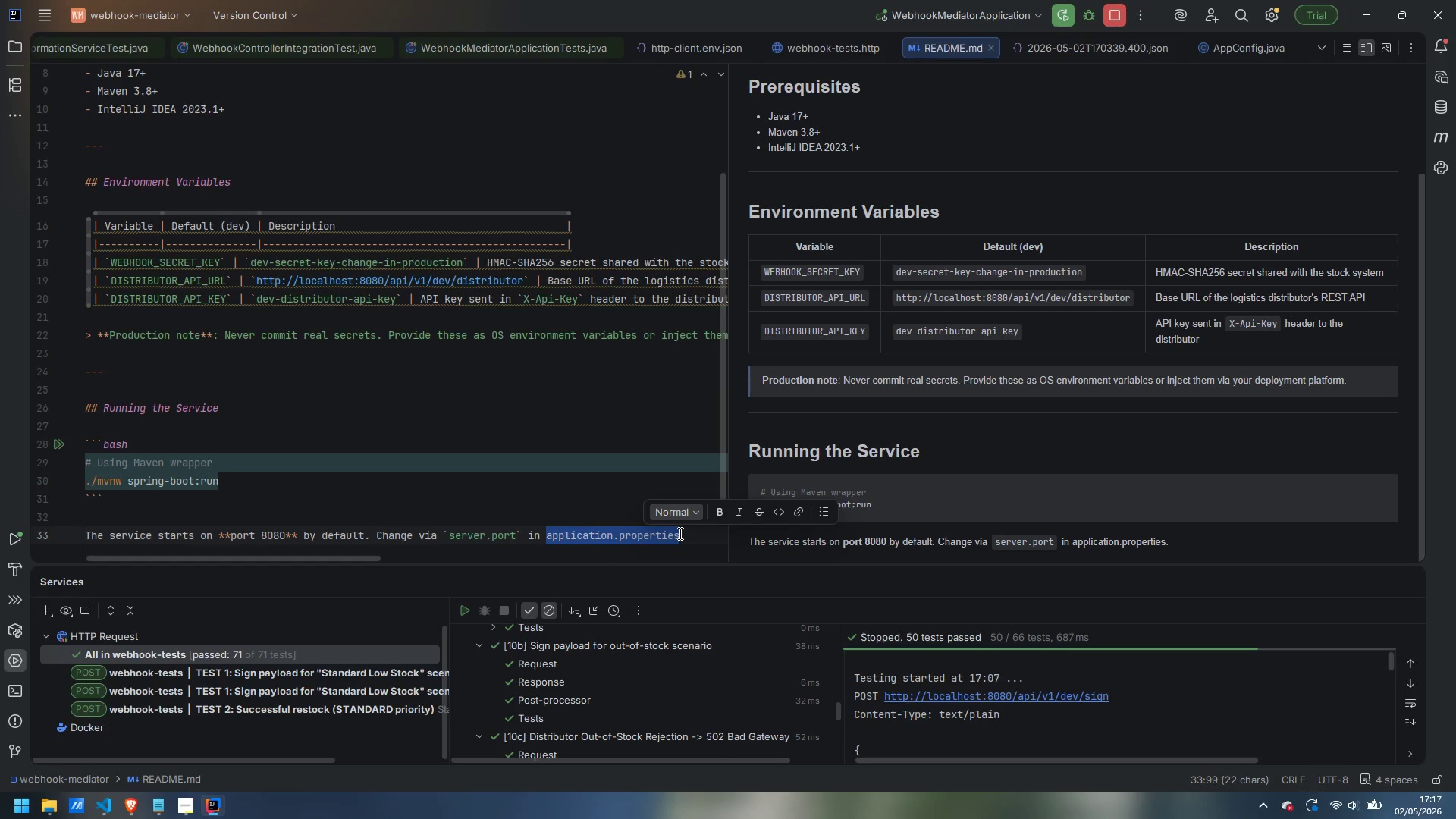 
key(Control+Shift+C)
 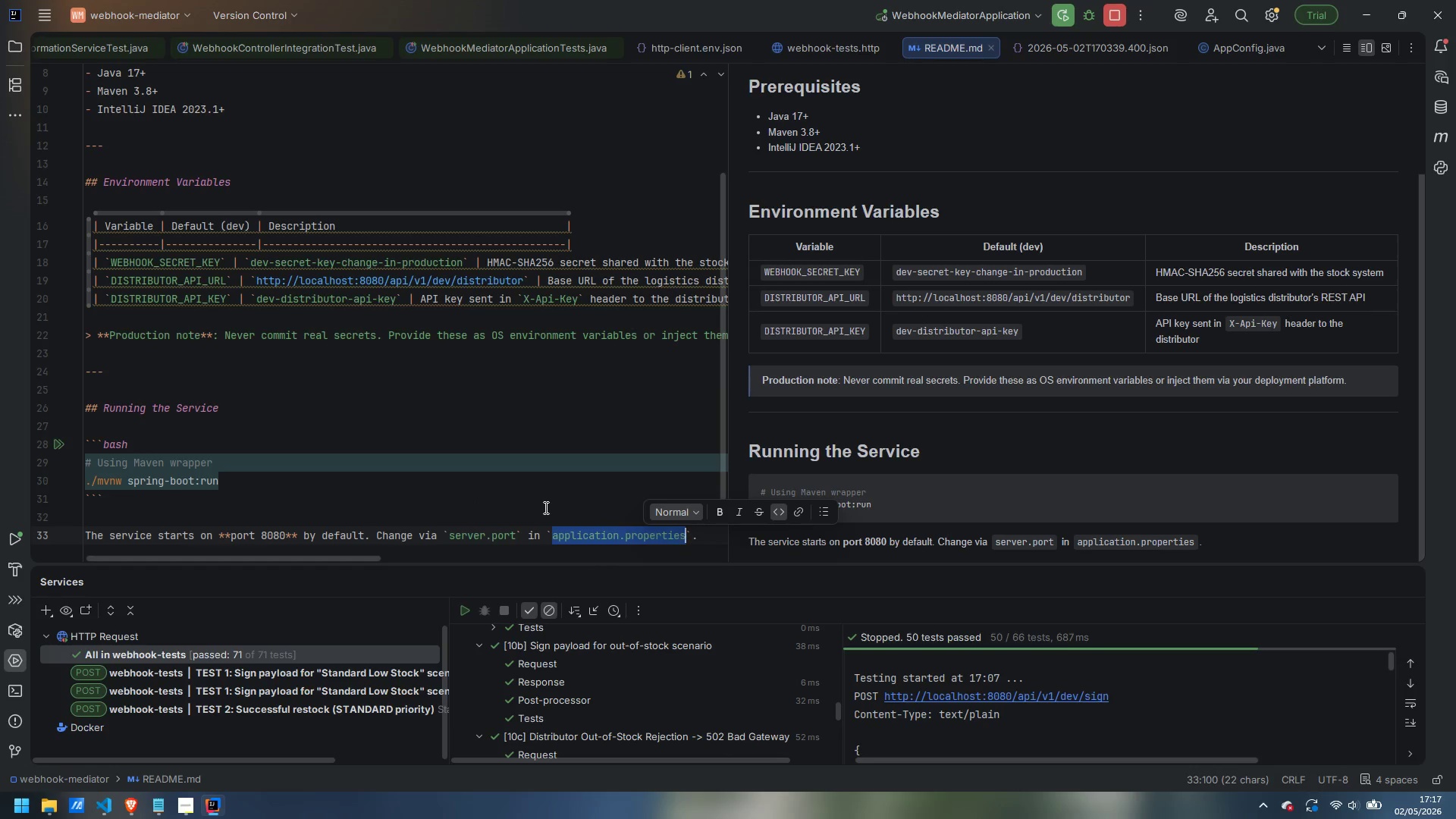 
left_click([544, 507])
 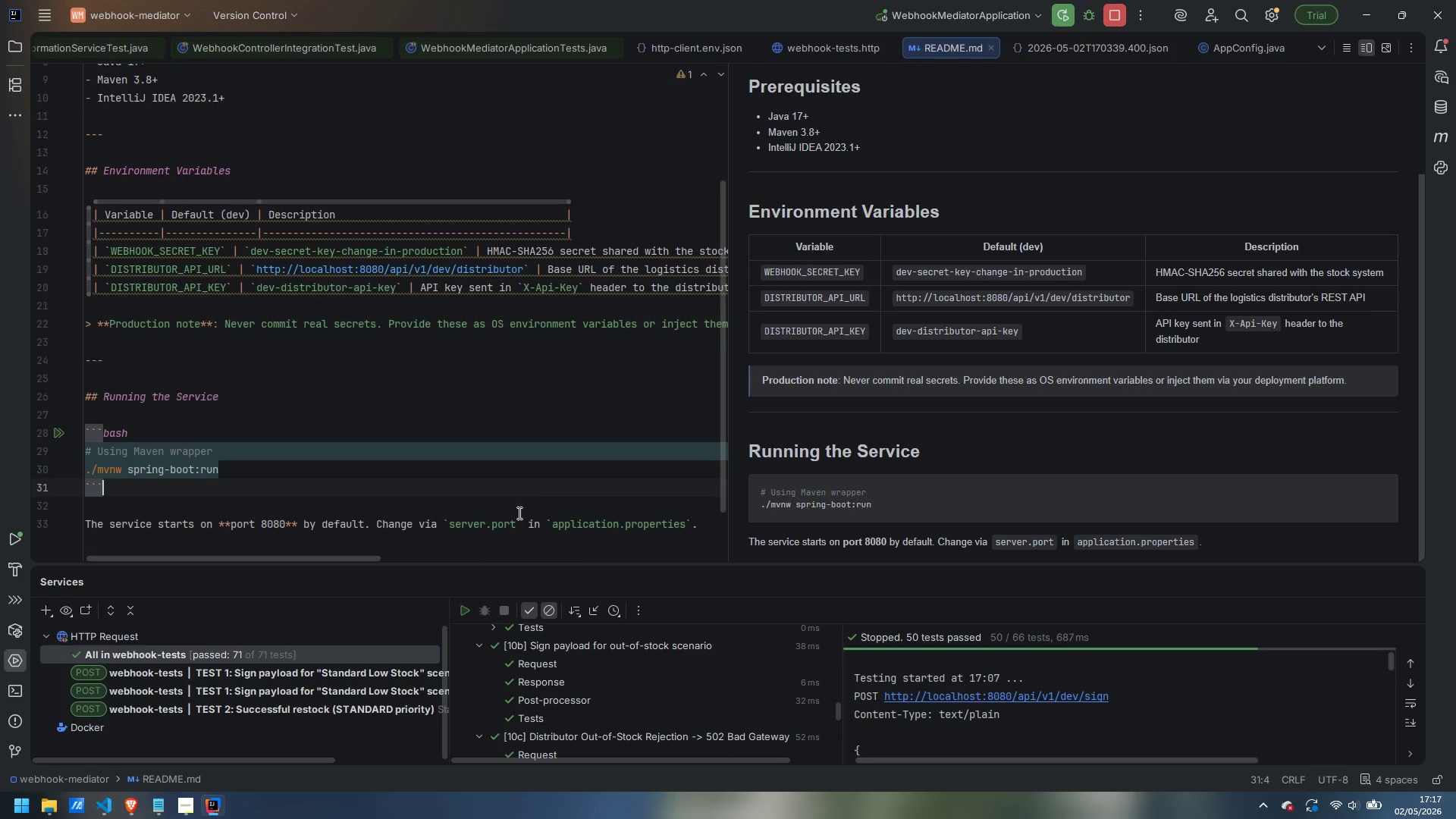 
scroll: coordinate [518, 513], scroll_direction: down, amount: 3.0
 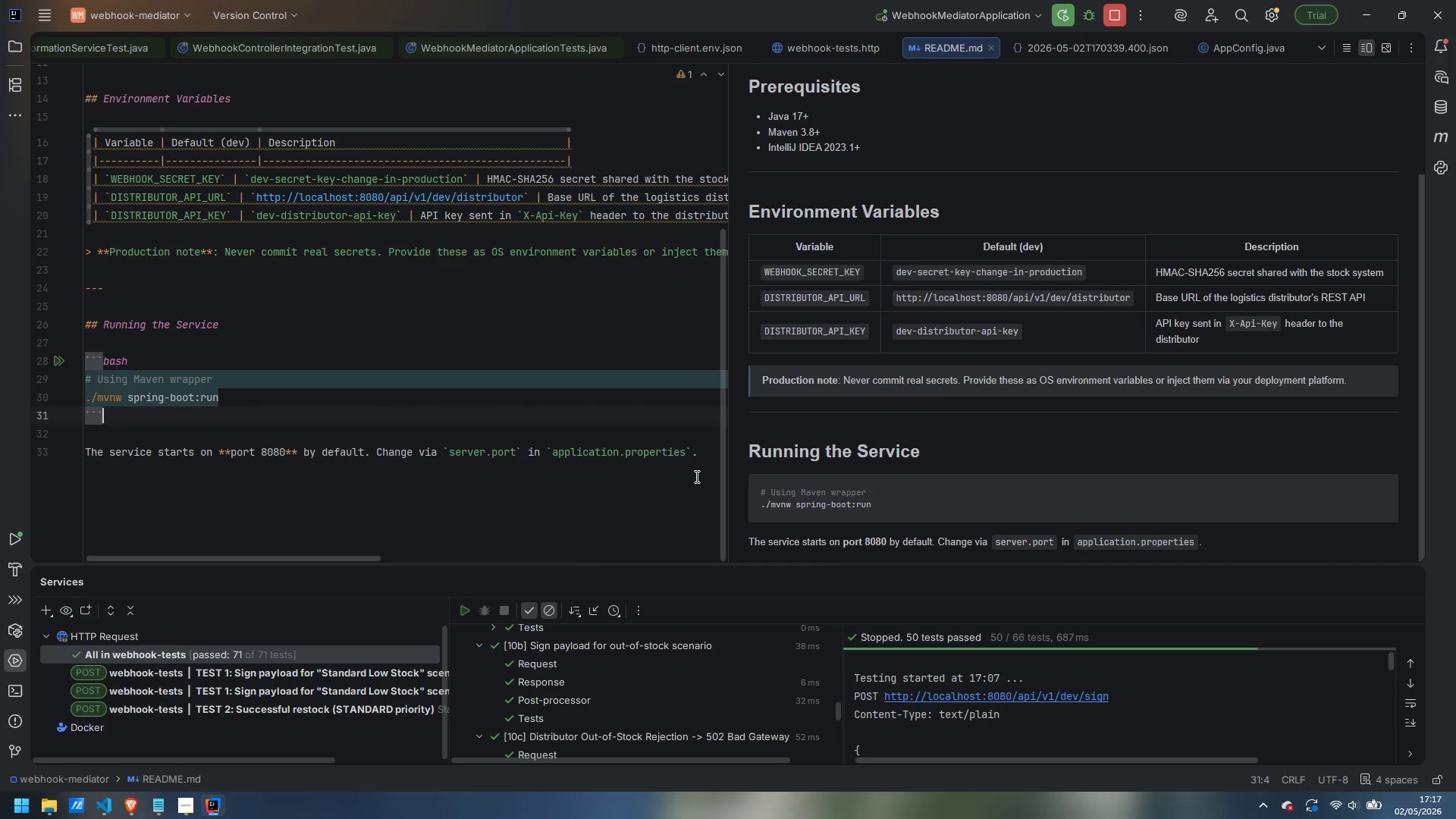 
left_click([714, 463])
 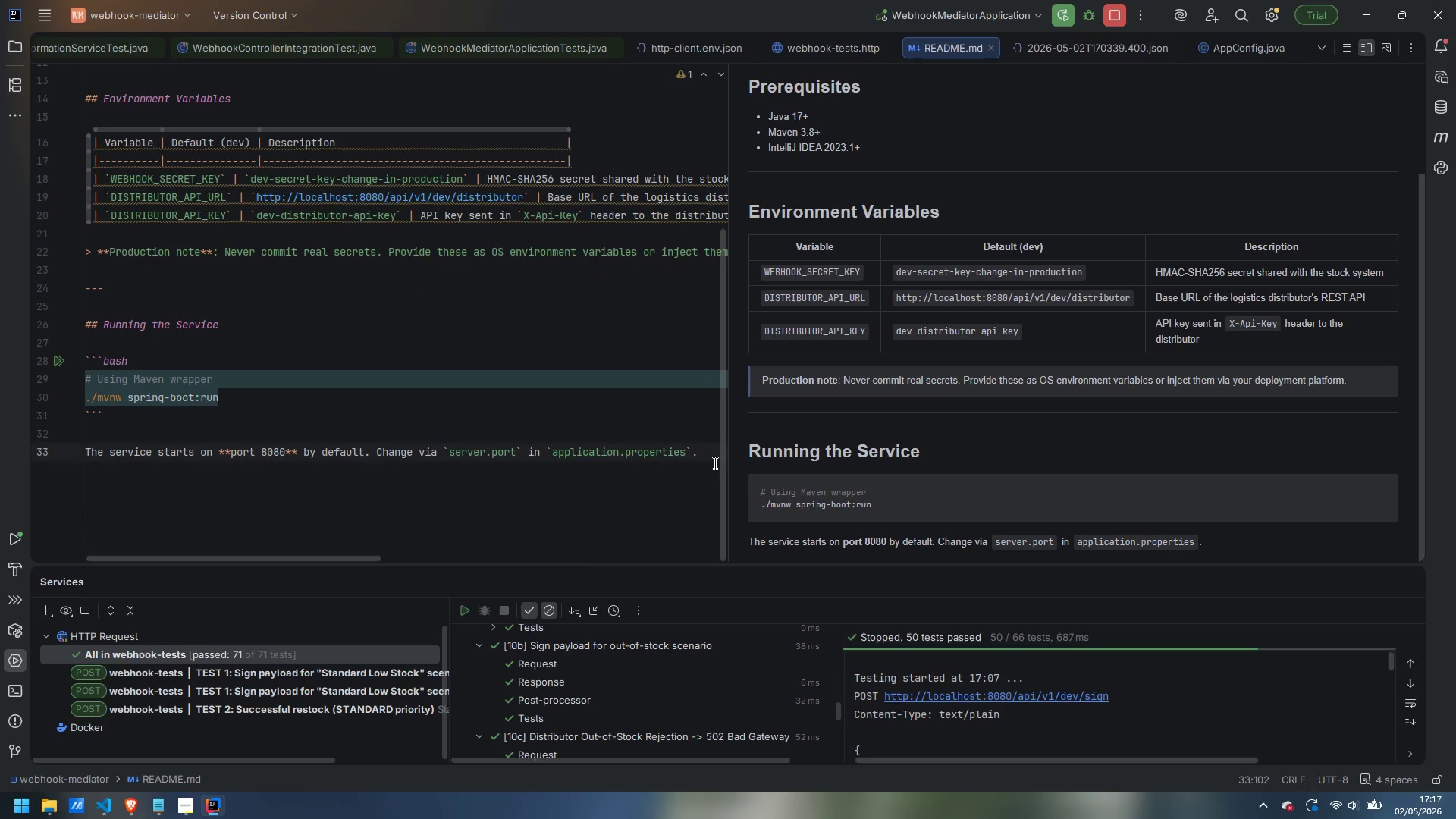 
key(Enter)
 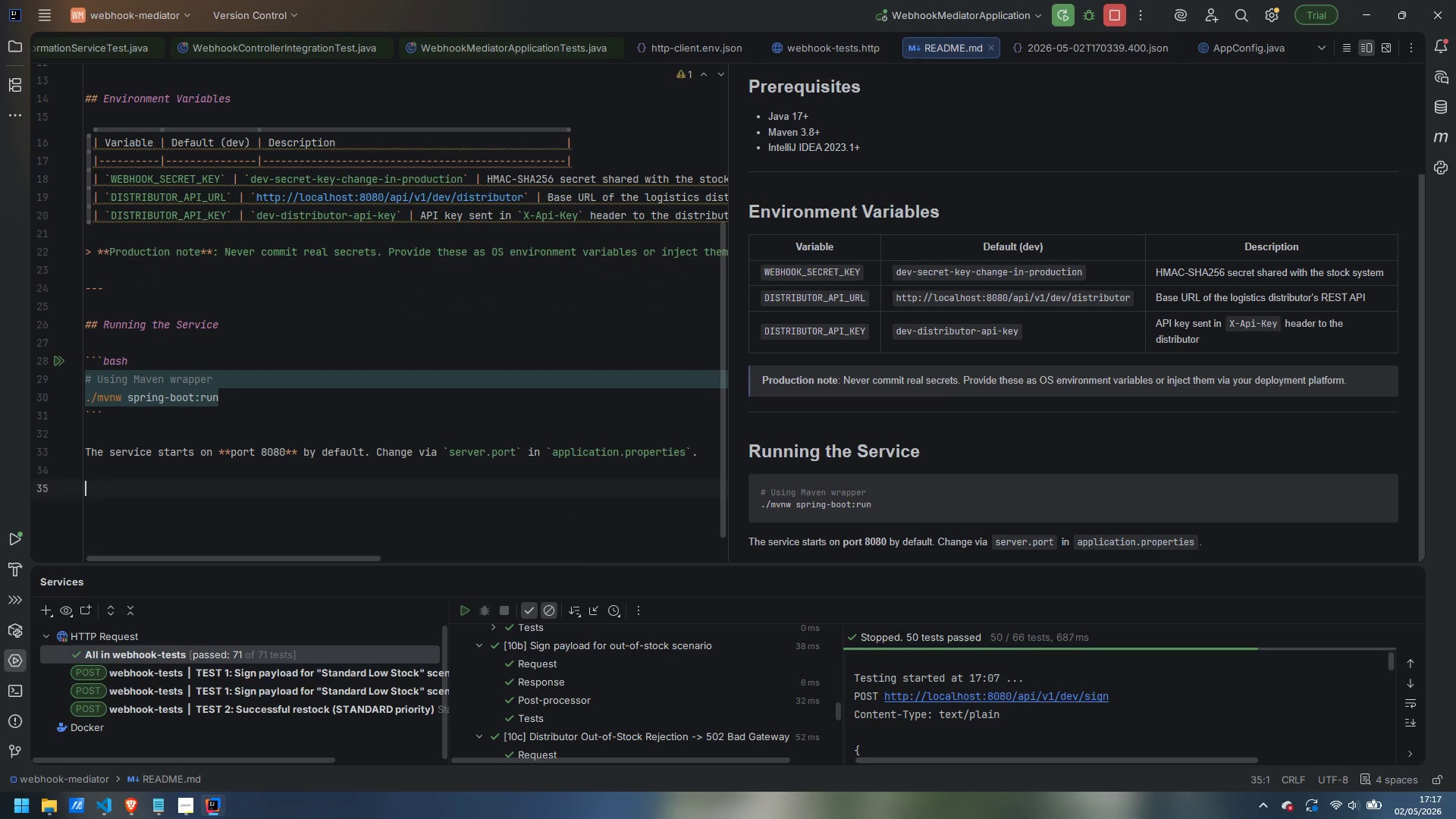 
key(Enter)
 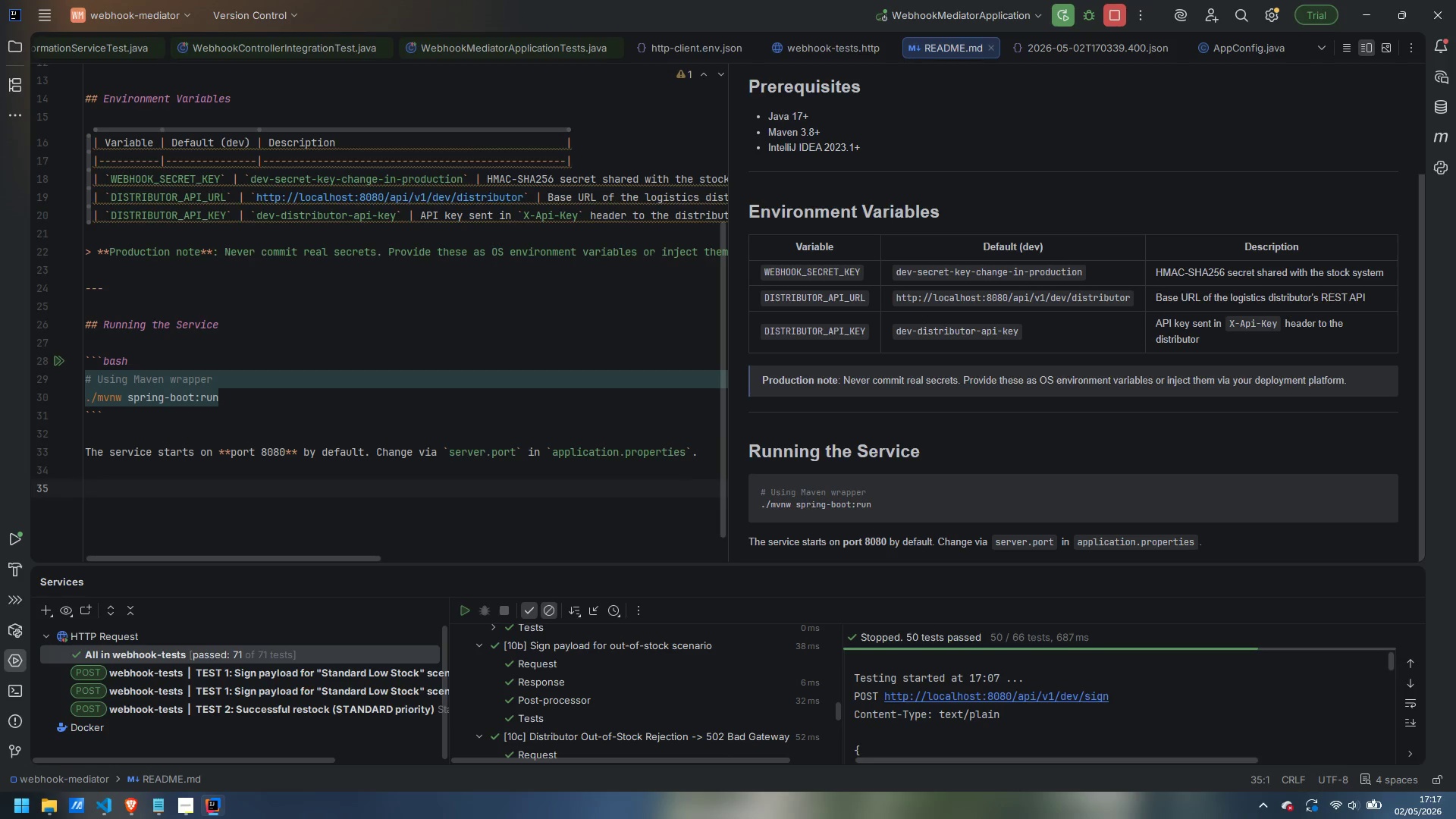 
wait(8.12)
 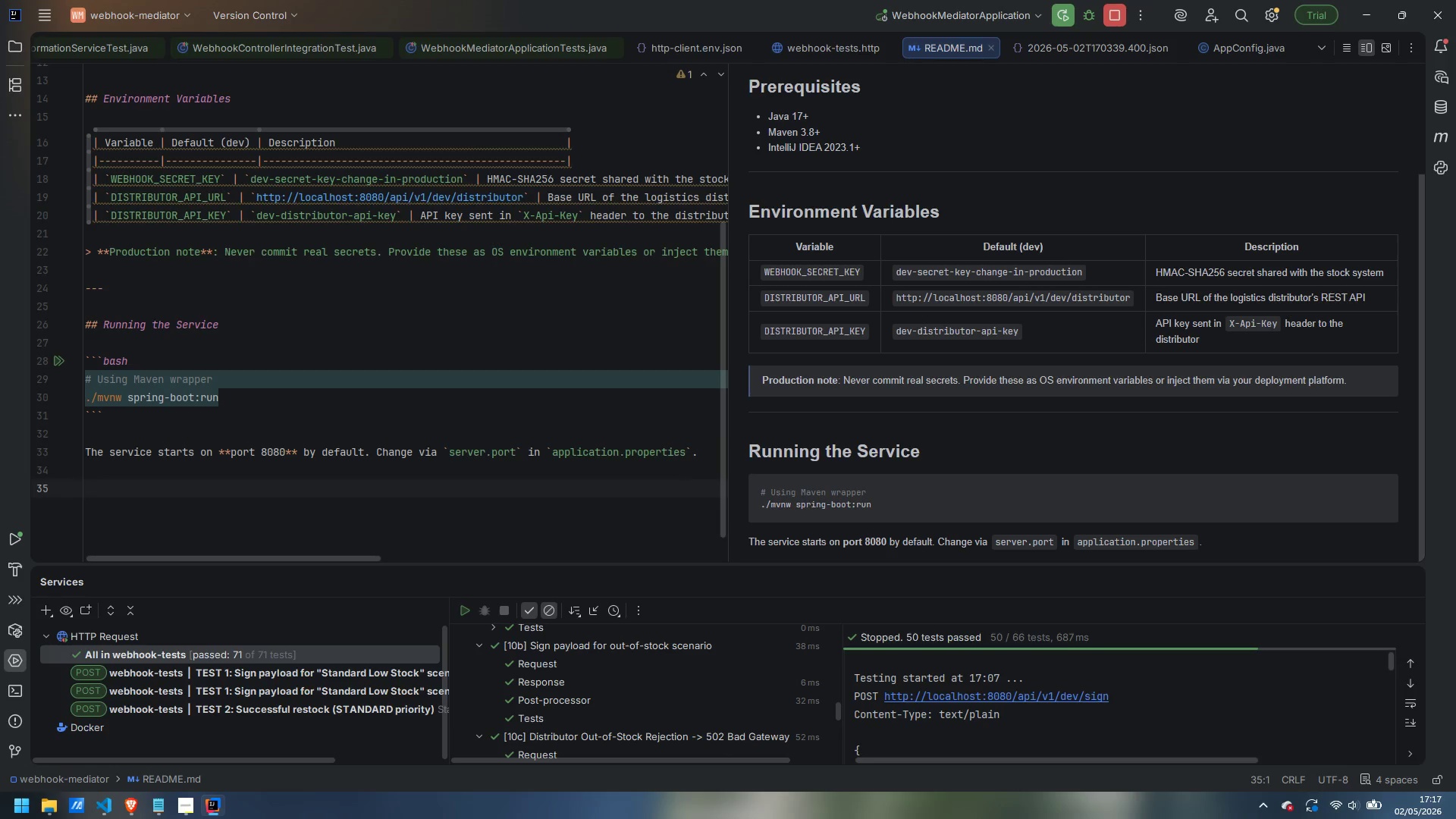 
key(Minus)
 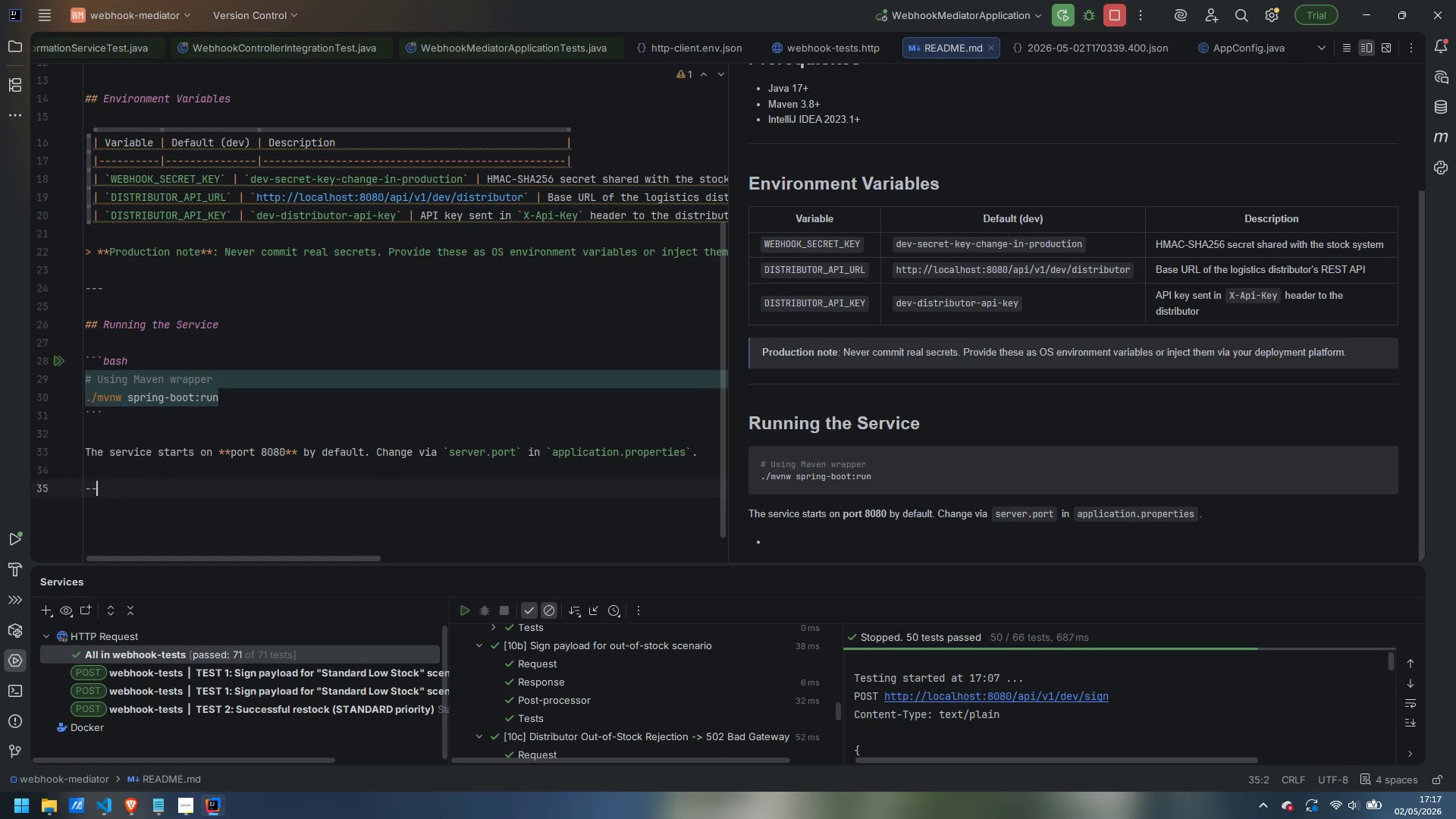 
key(Minus)
 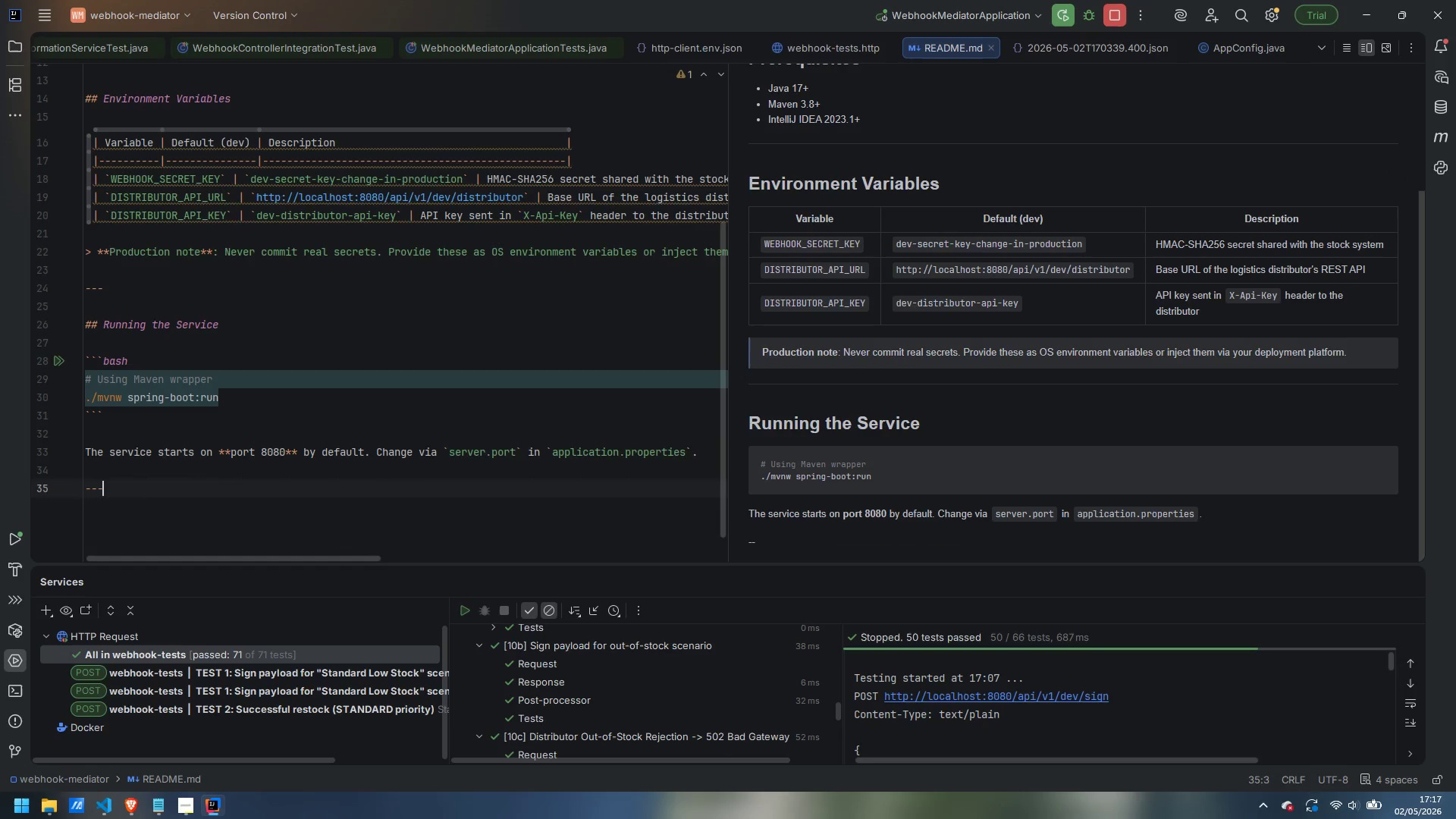 
key(Minus)
 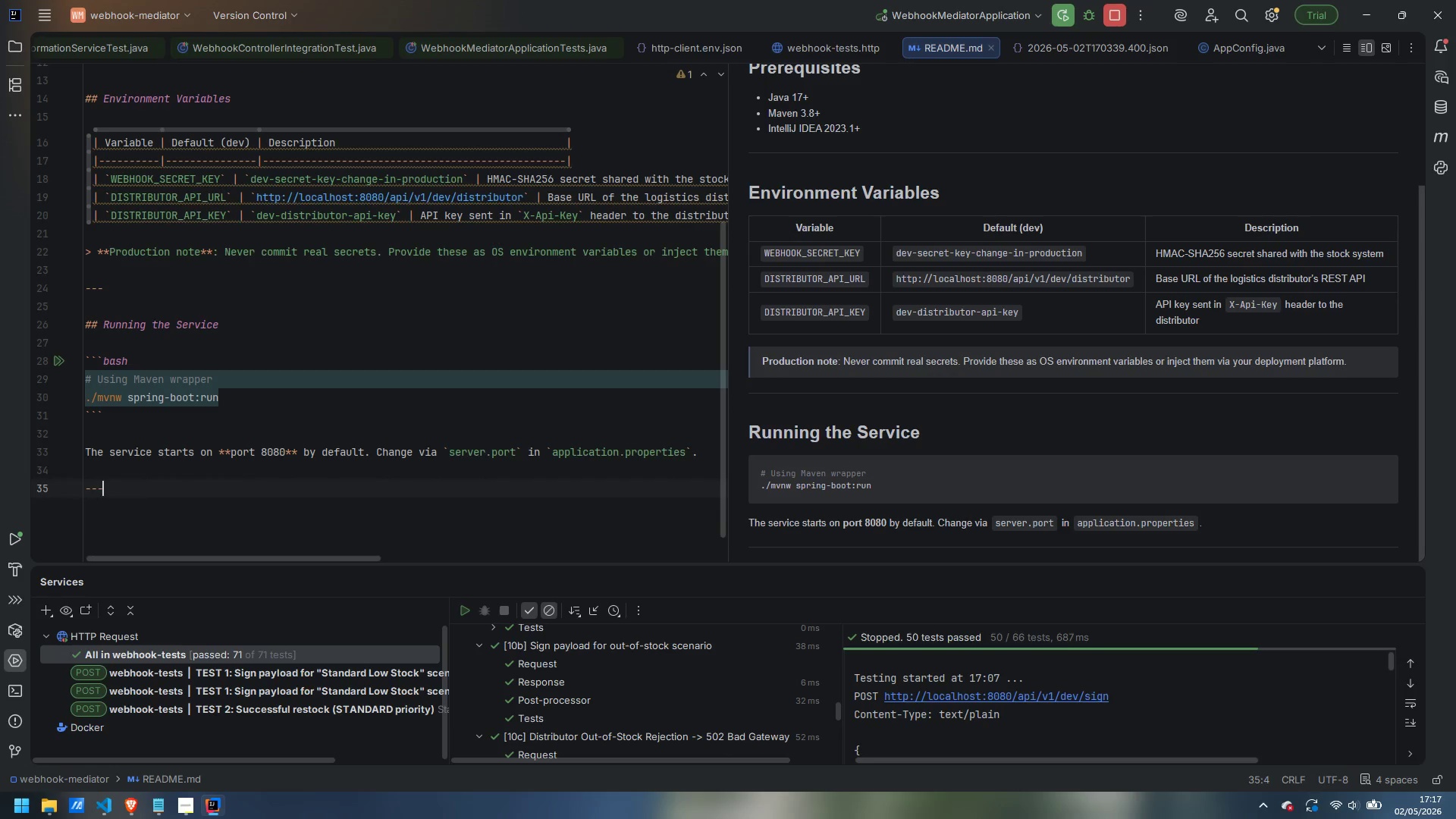 
key(Enter)
 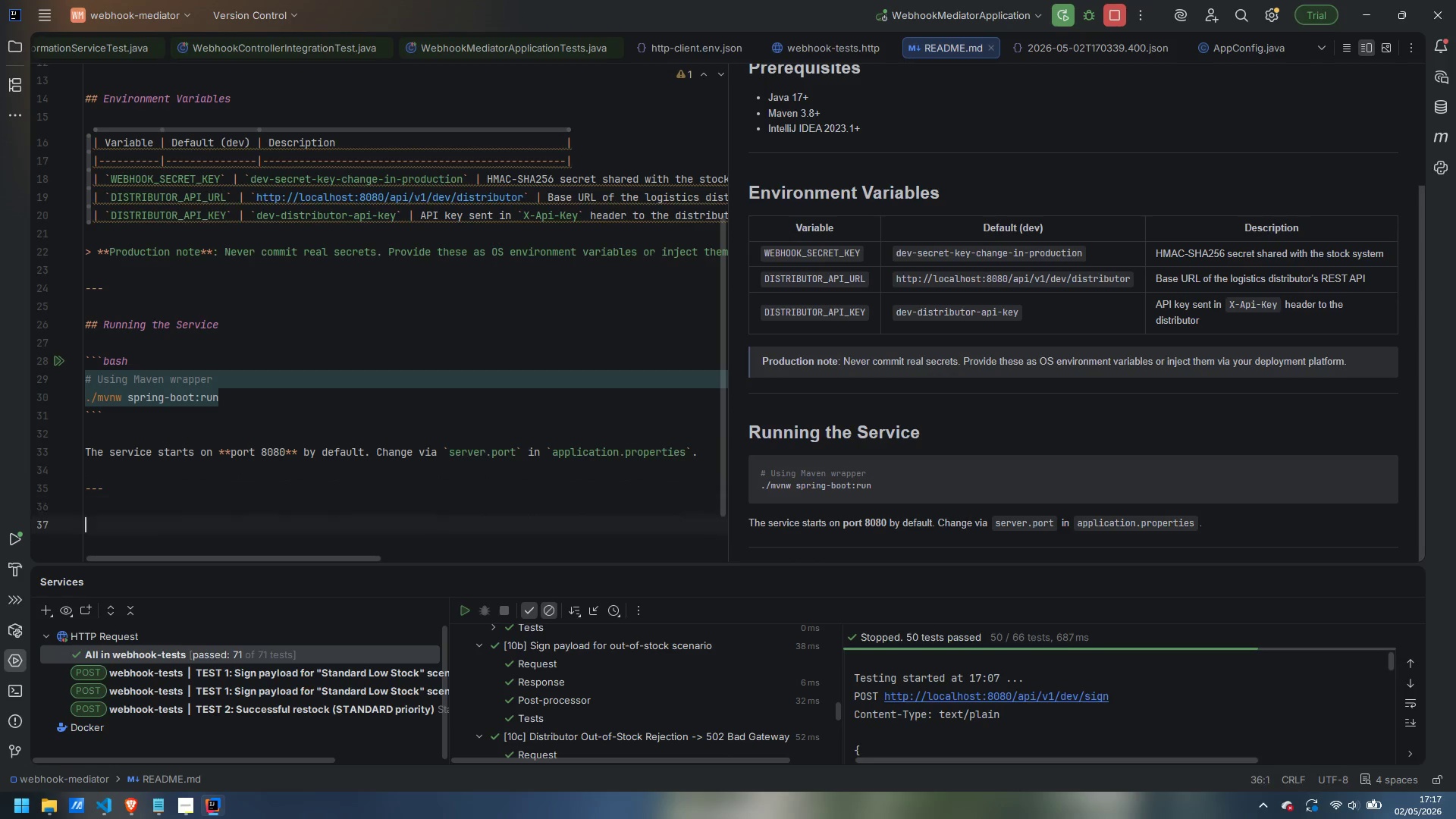 
key(Enter)
 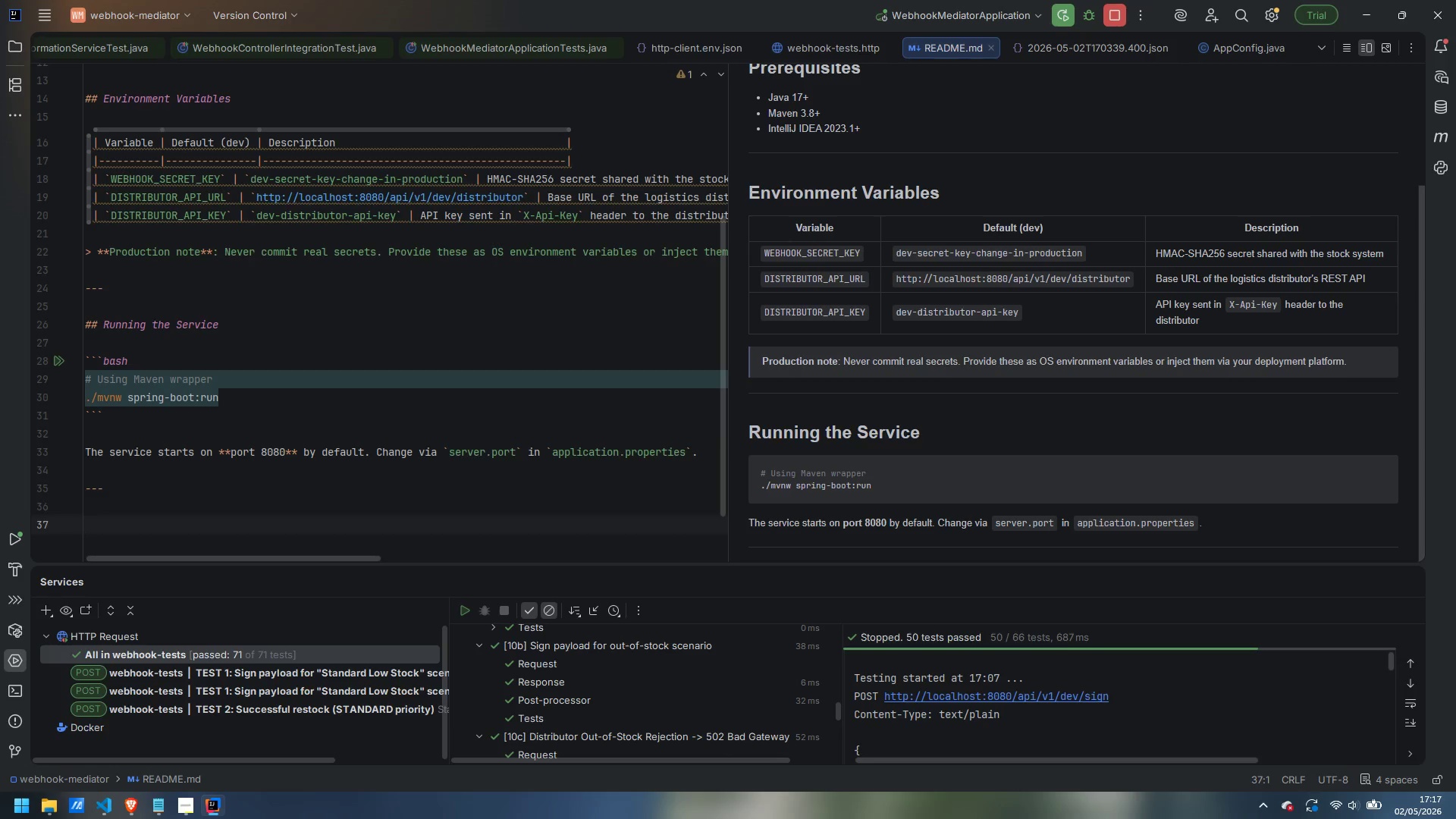 
wait(20.83)
 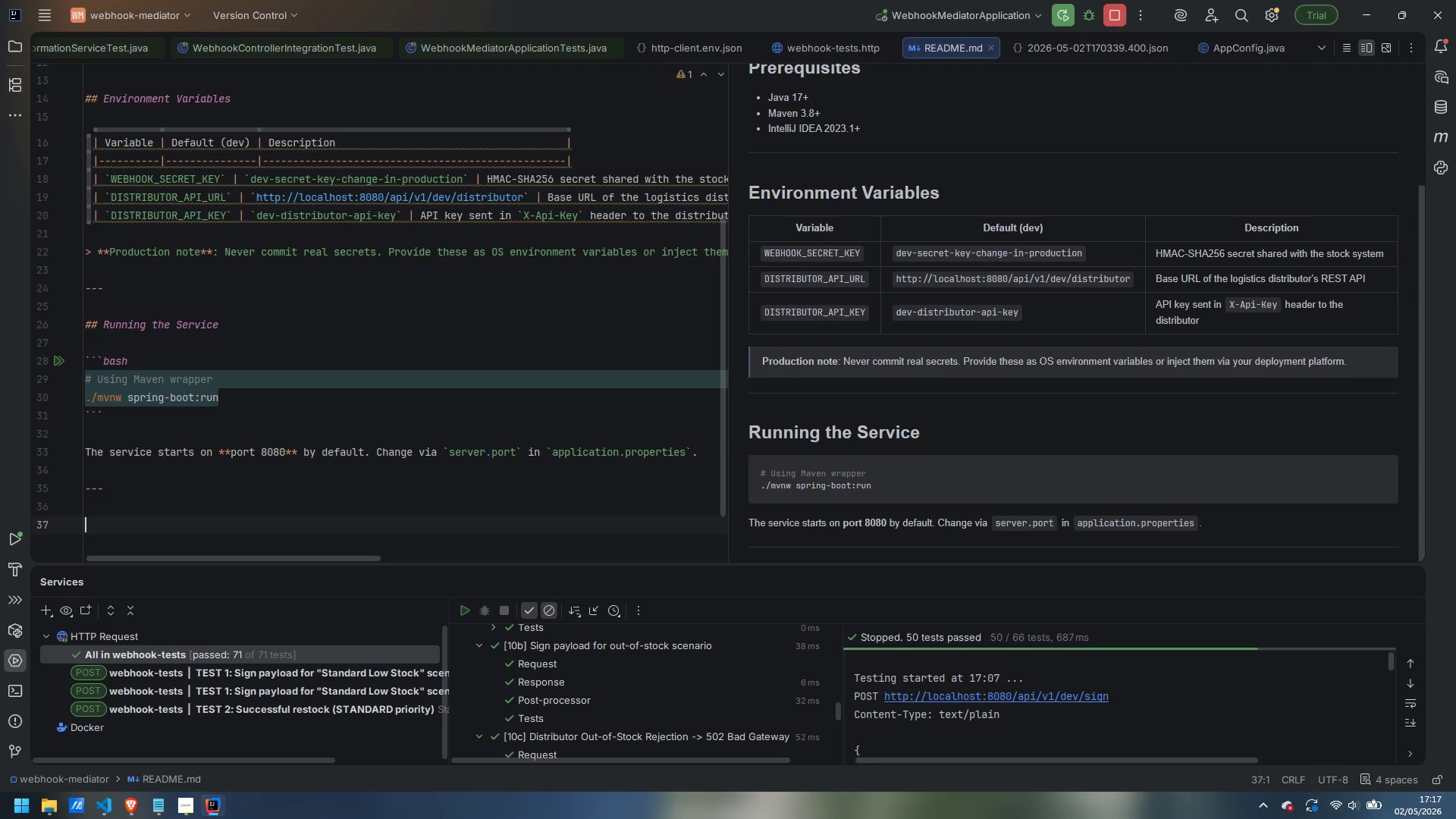 
type(## API Endpoints)
 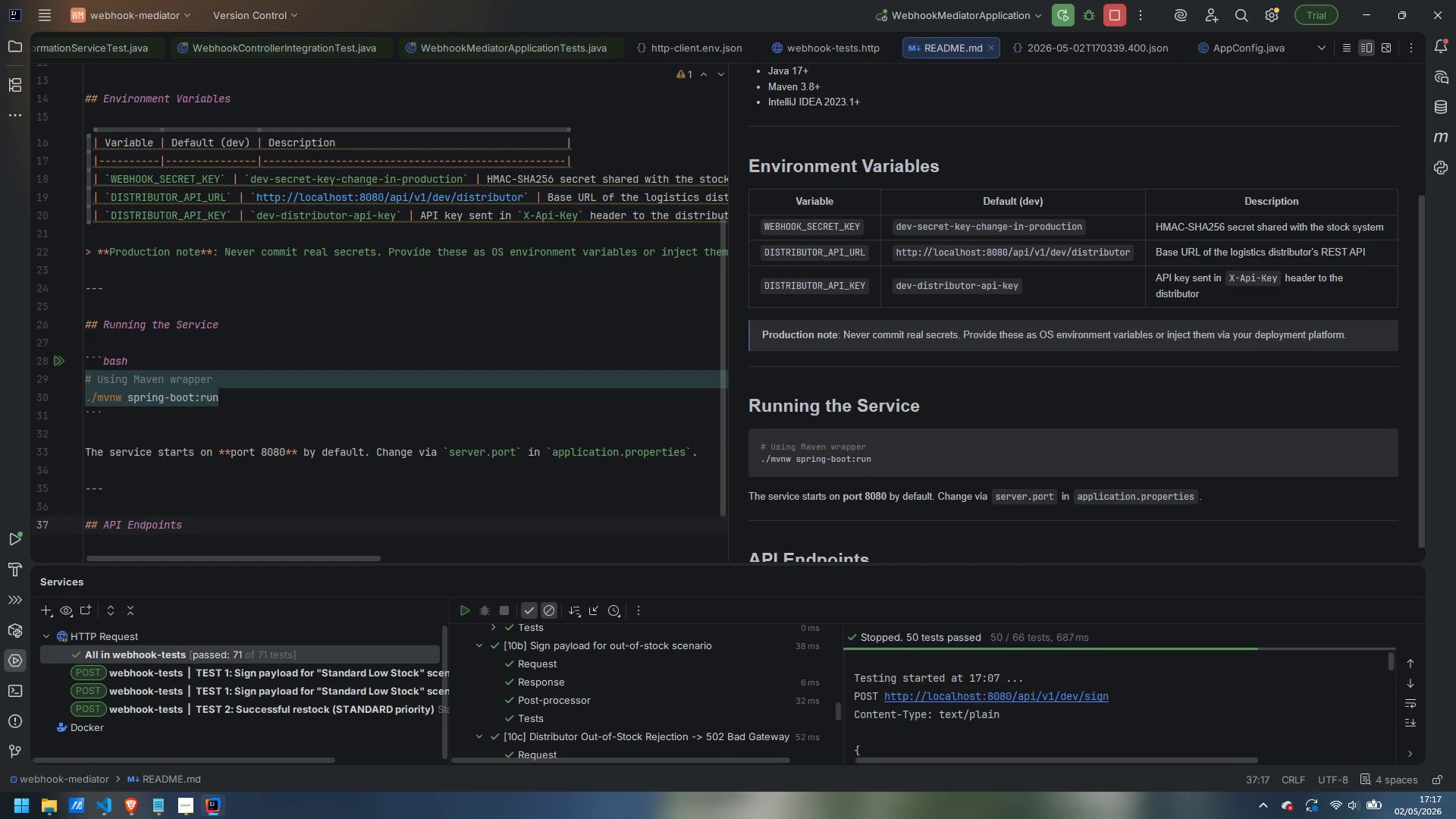 
key(Enter)
 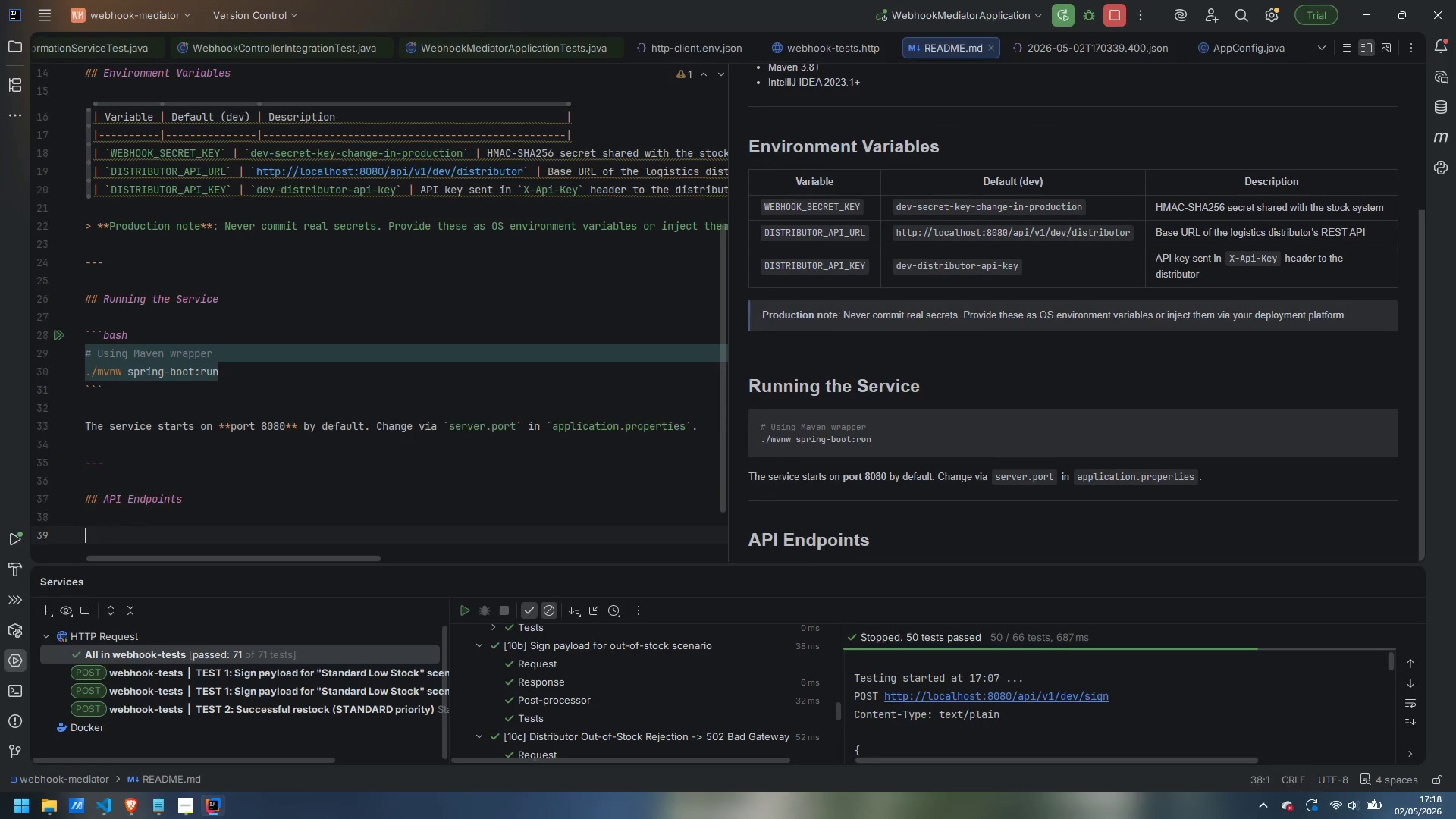 
key(Enter)
 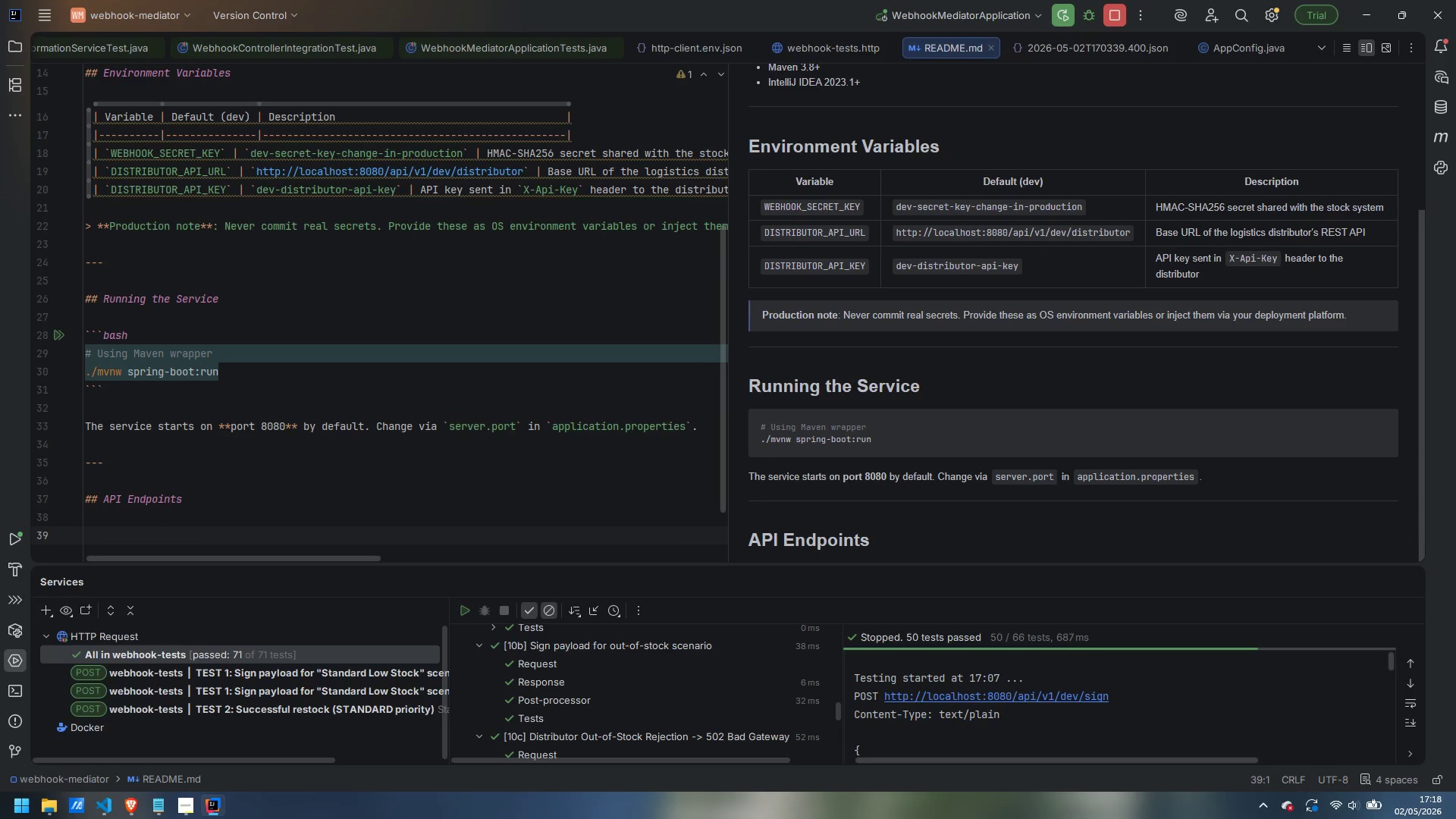 
type(### )
 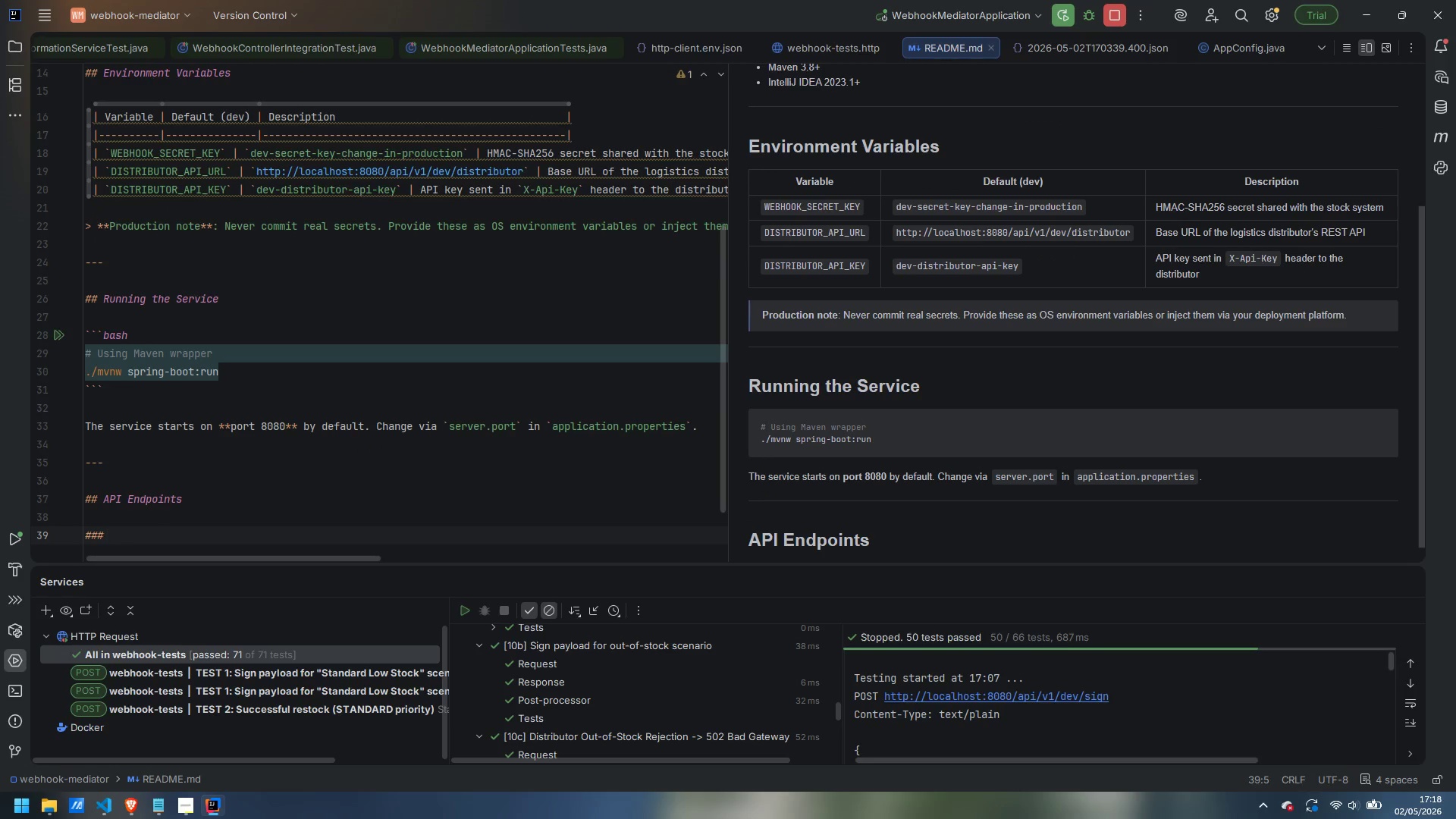 
type(POST /api/v1/webhook/inventory)
 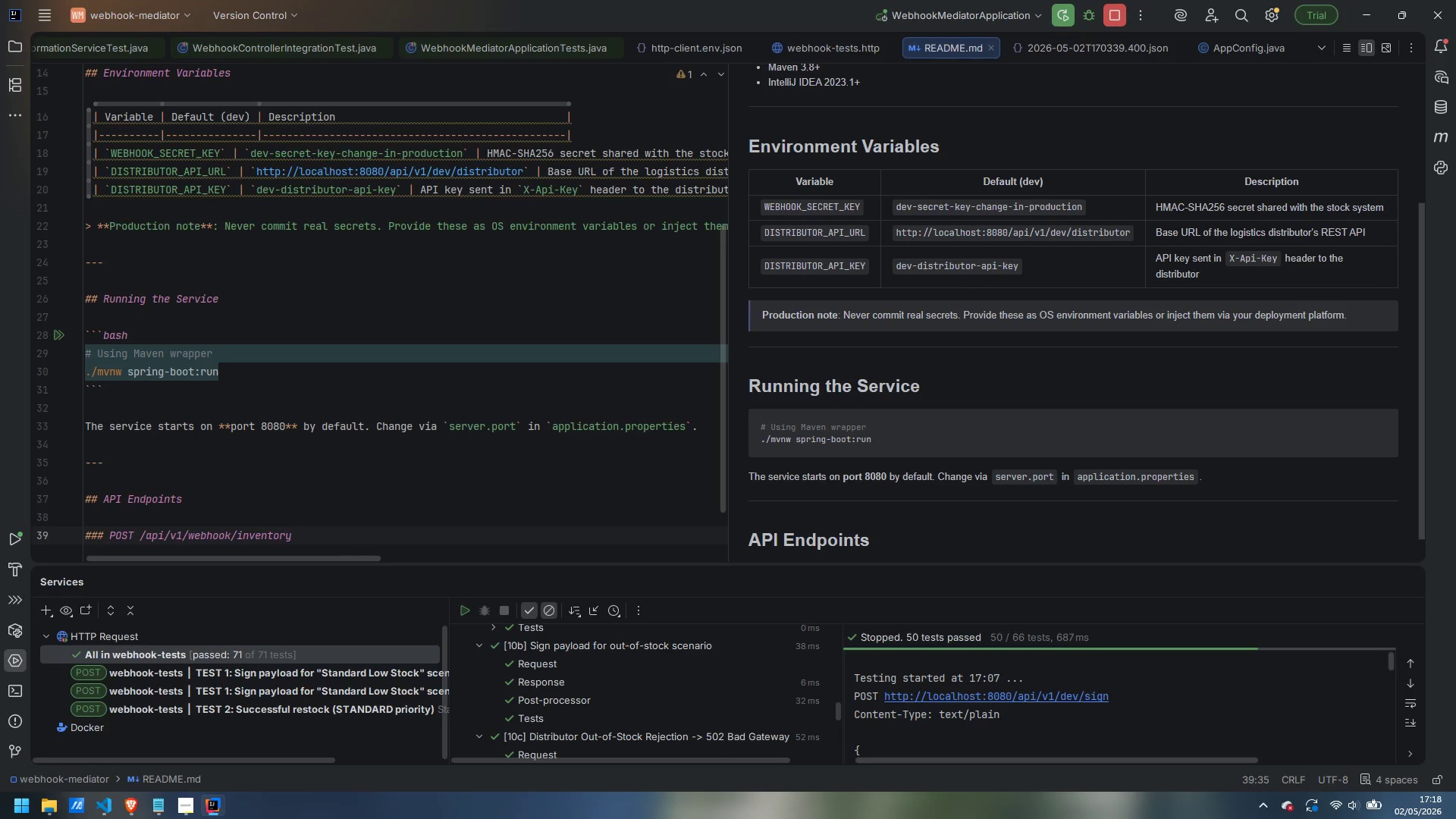 
key(Enter)
 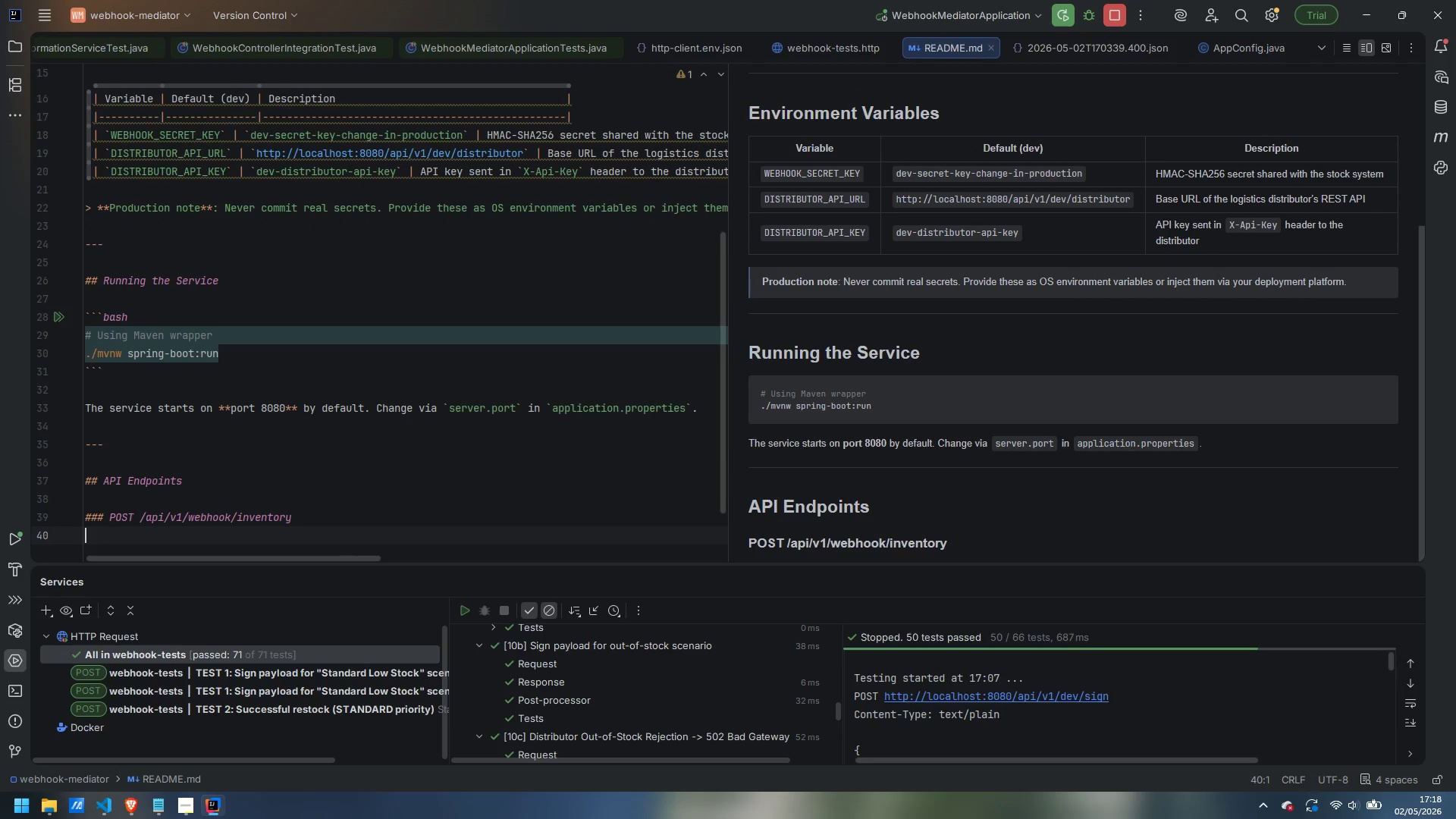 
type(Receives an inventory alert from the stock tracking suys)
key(Backspace)
key(Backspace)
key(Backspace)
type(ystem.)
 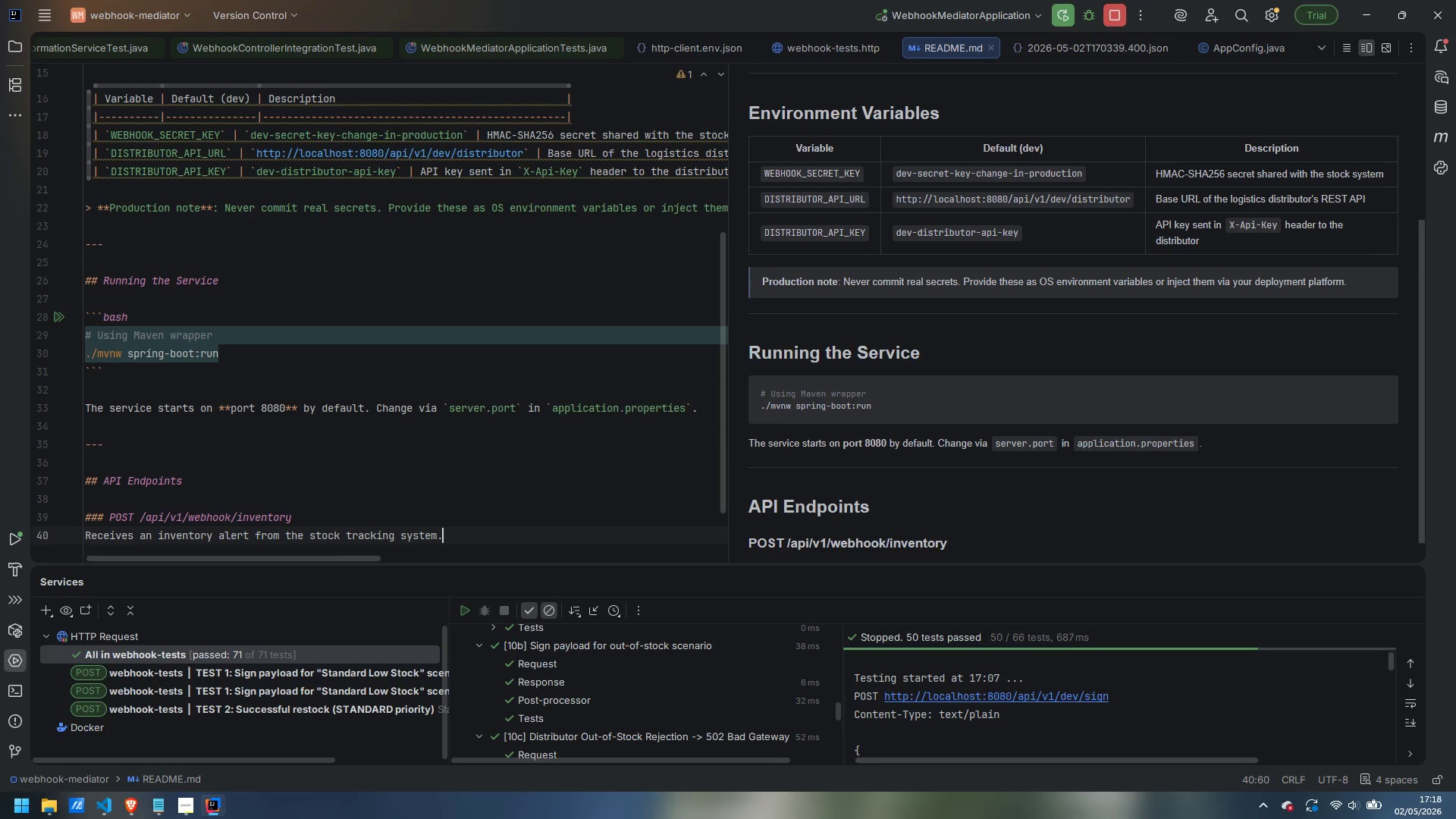 
key(Enter)
 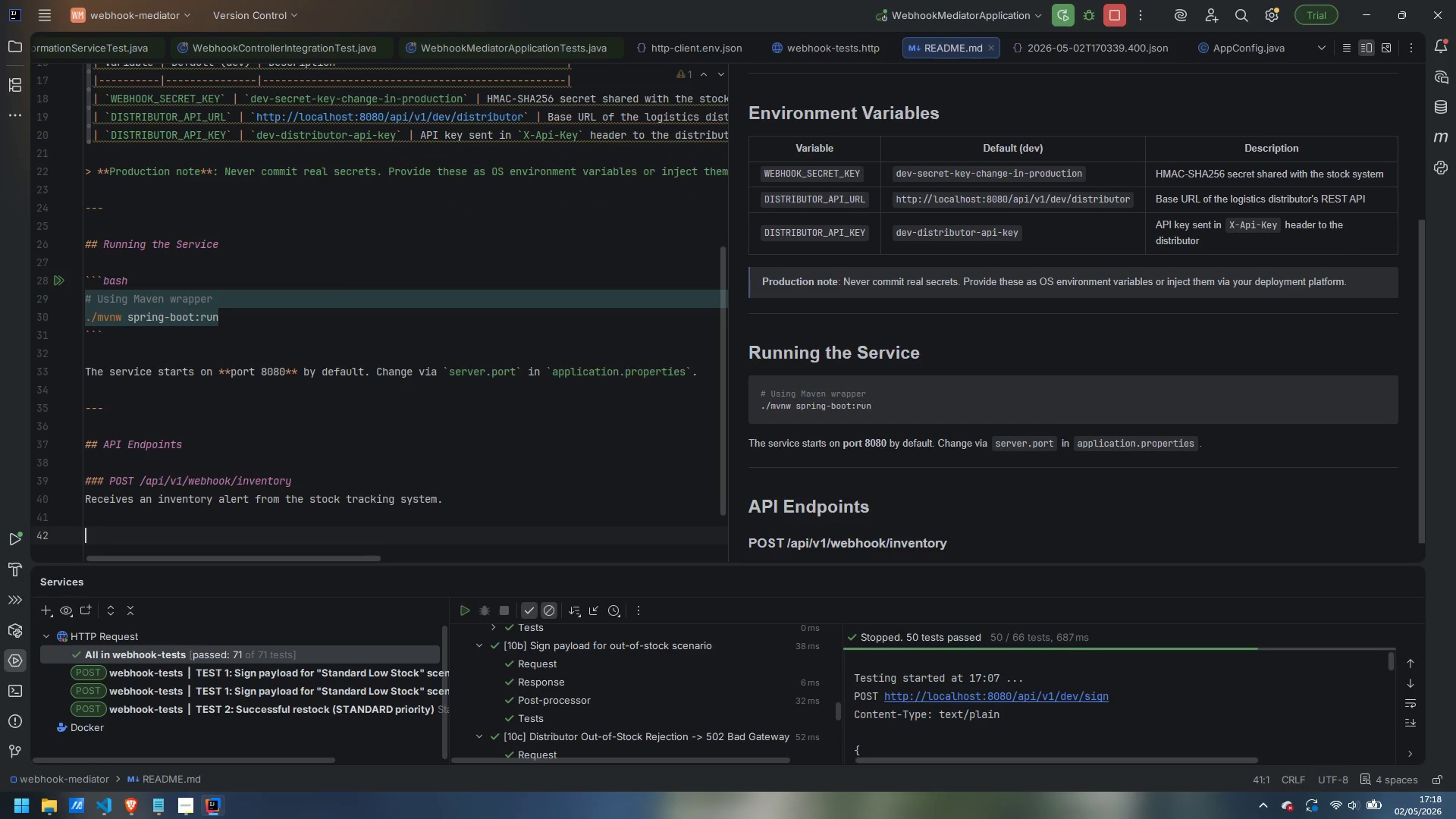 
key(Enter)
 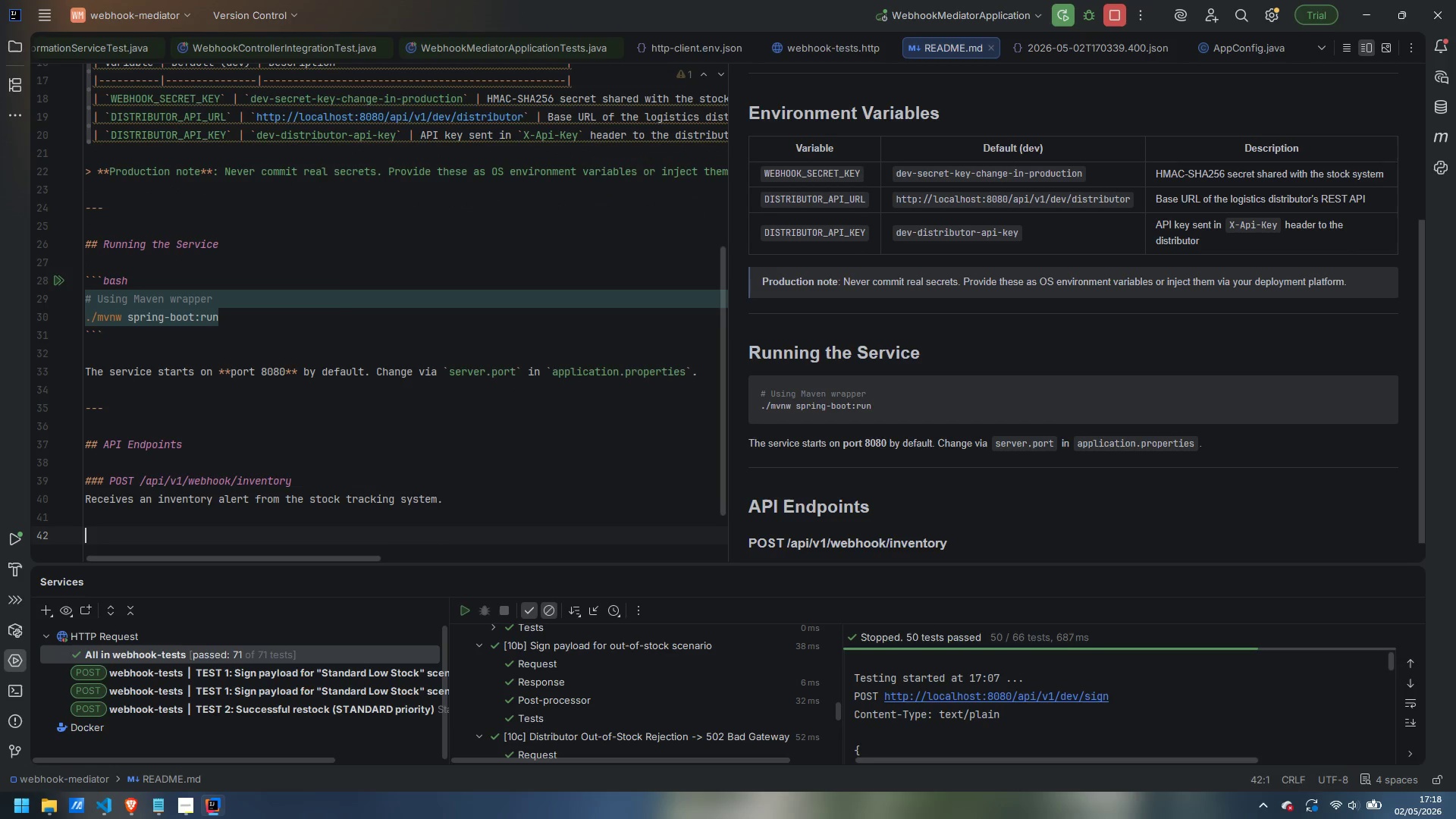 
type(REquire)
 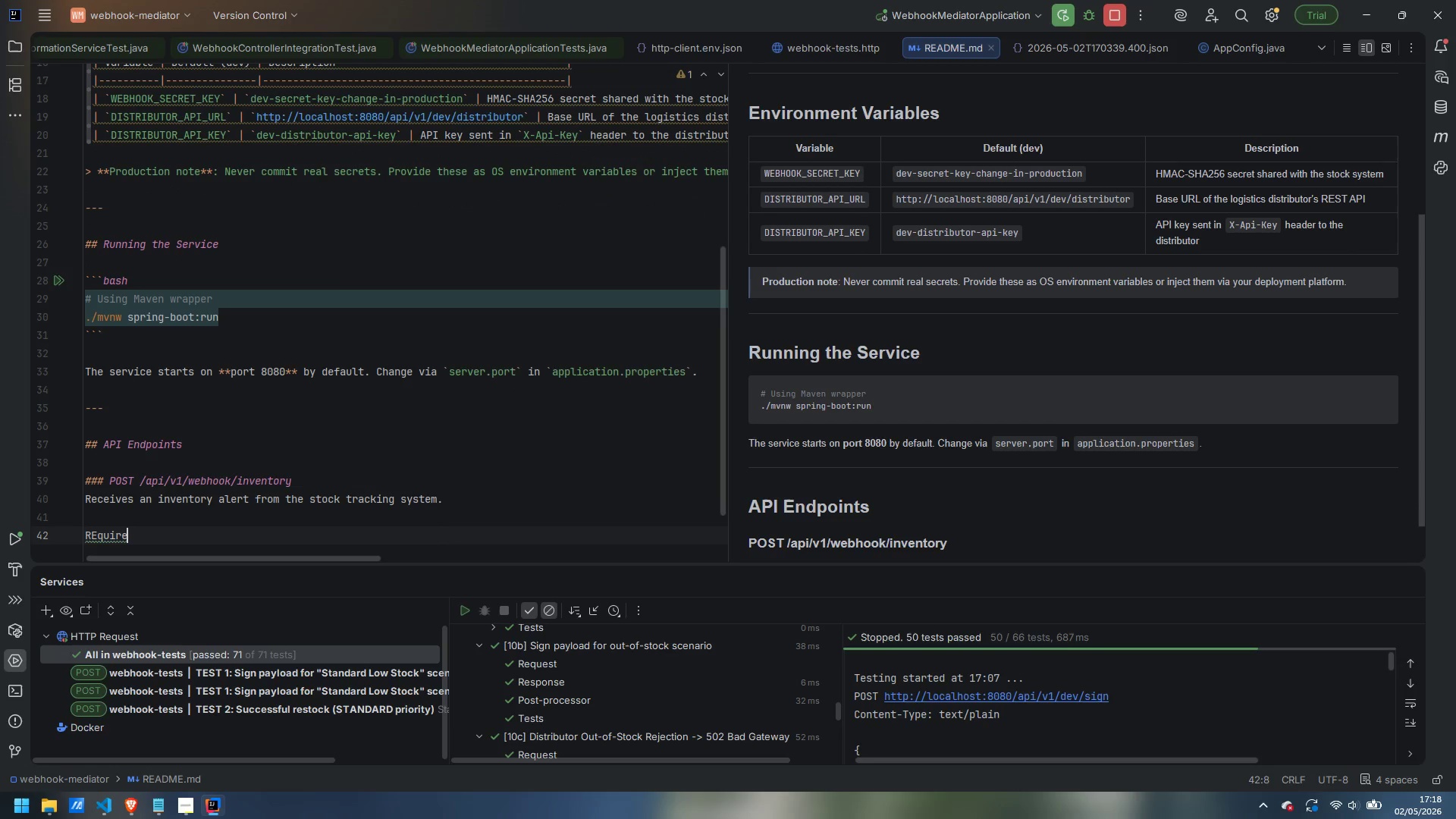 
key(Control+ControlLeft)
 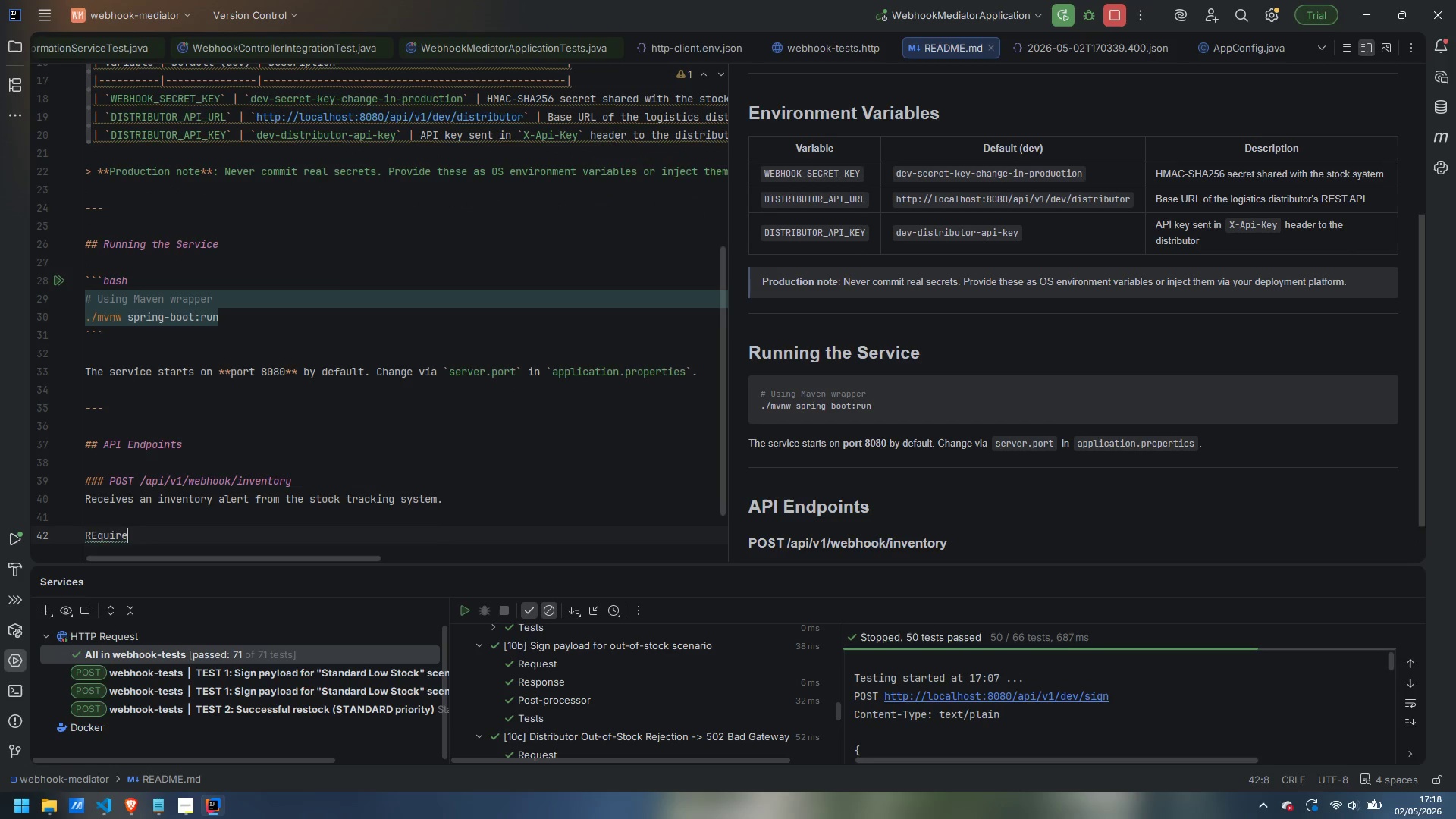 
key(Control+Backspace)
 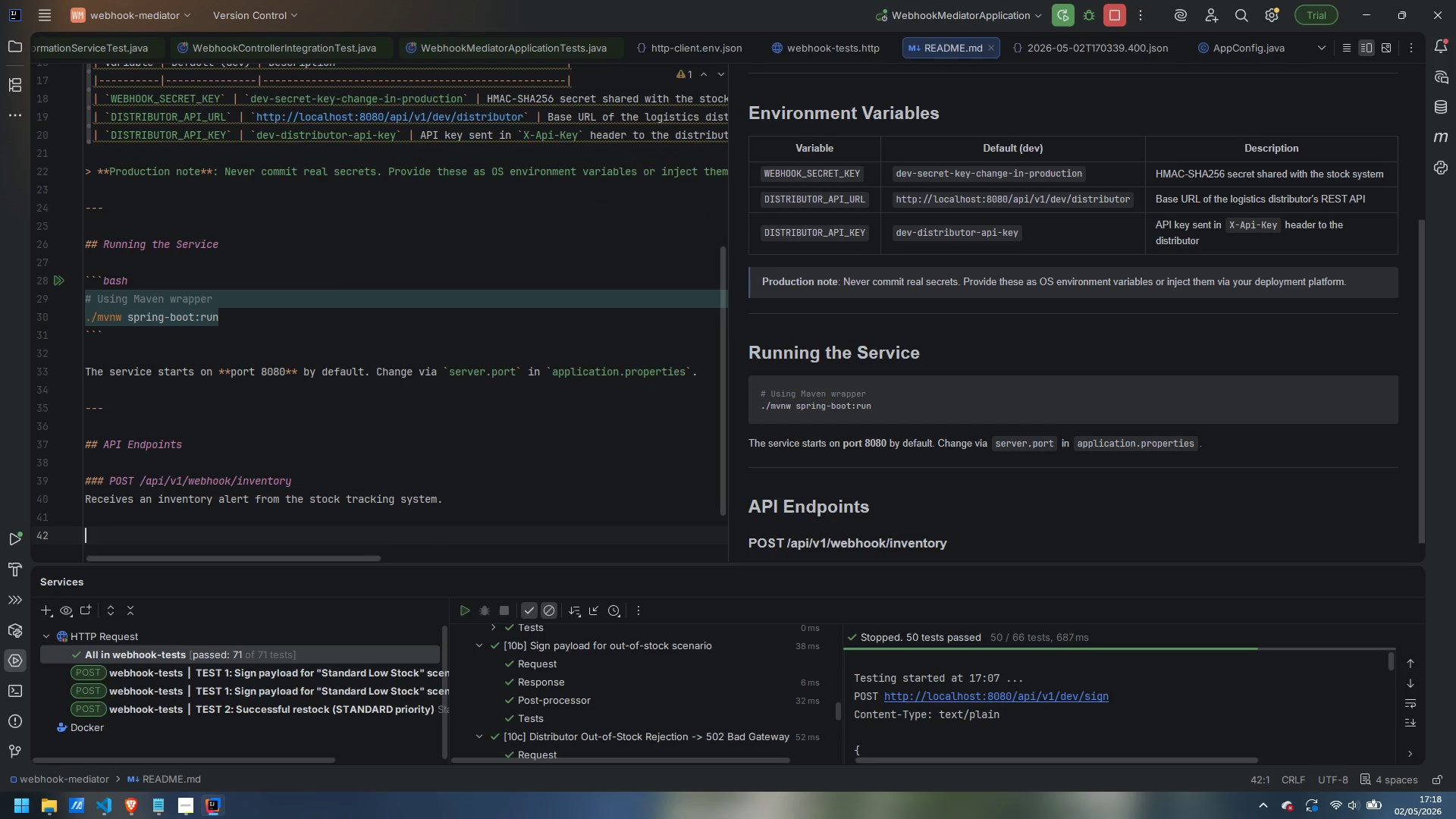 
type(Required )
 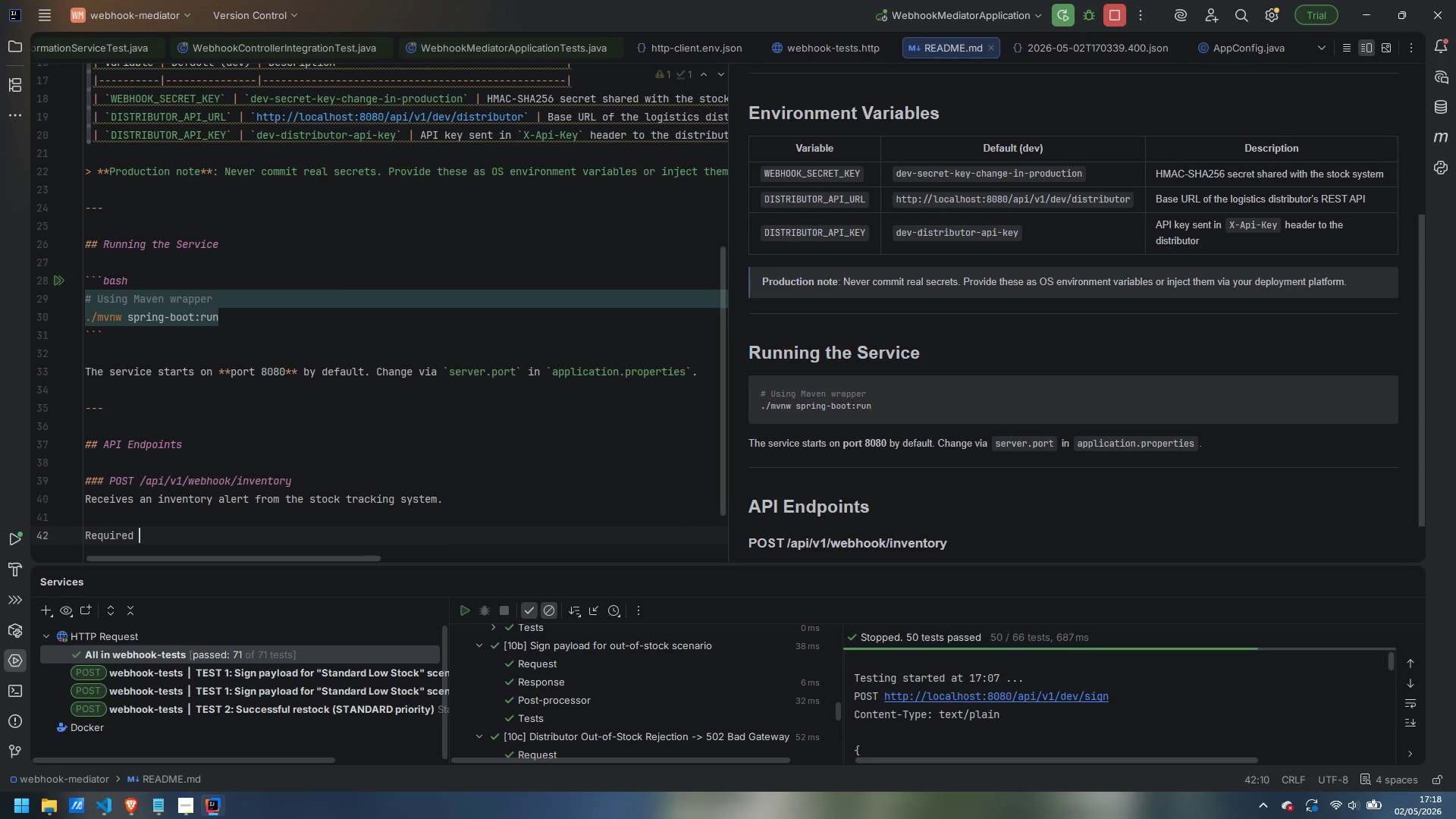 
key(Control+Backspace)
 